 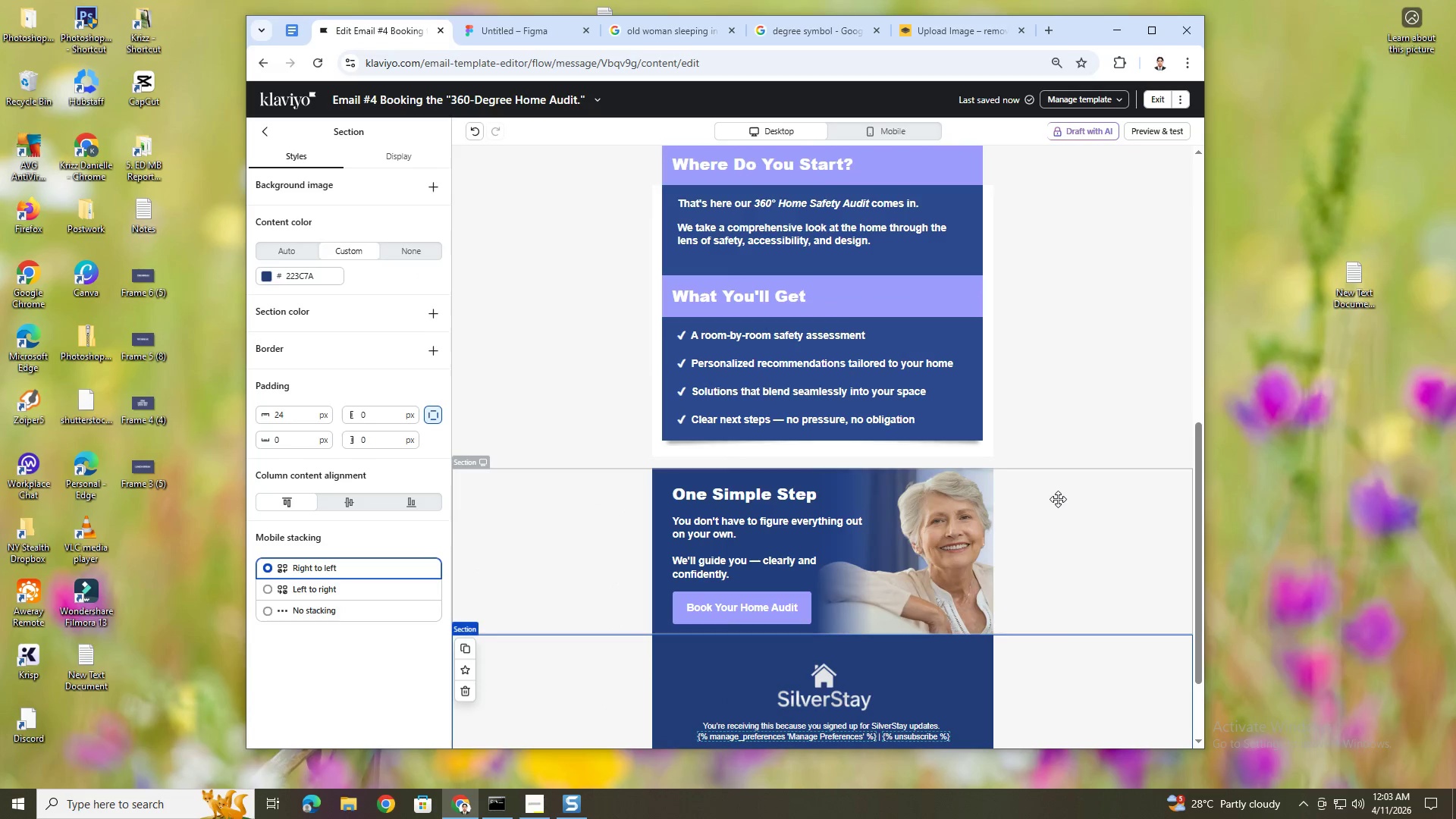 
scroll: coordinate [1058, 499], scroll_direction: down, amount: 1.0
 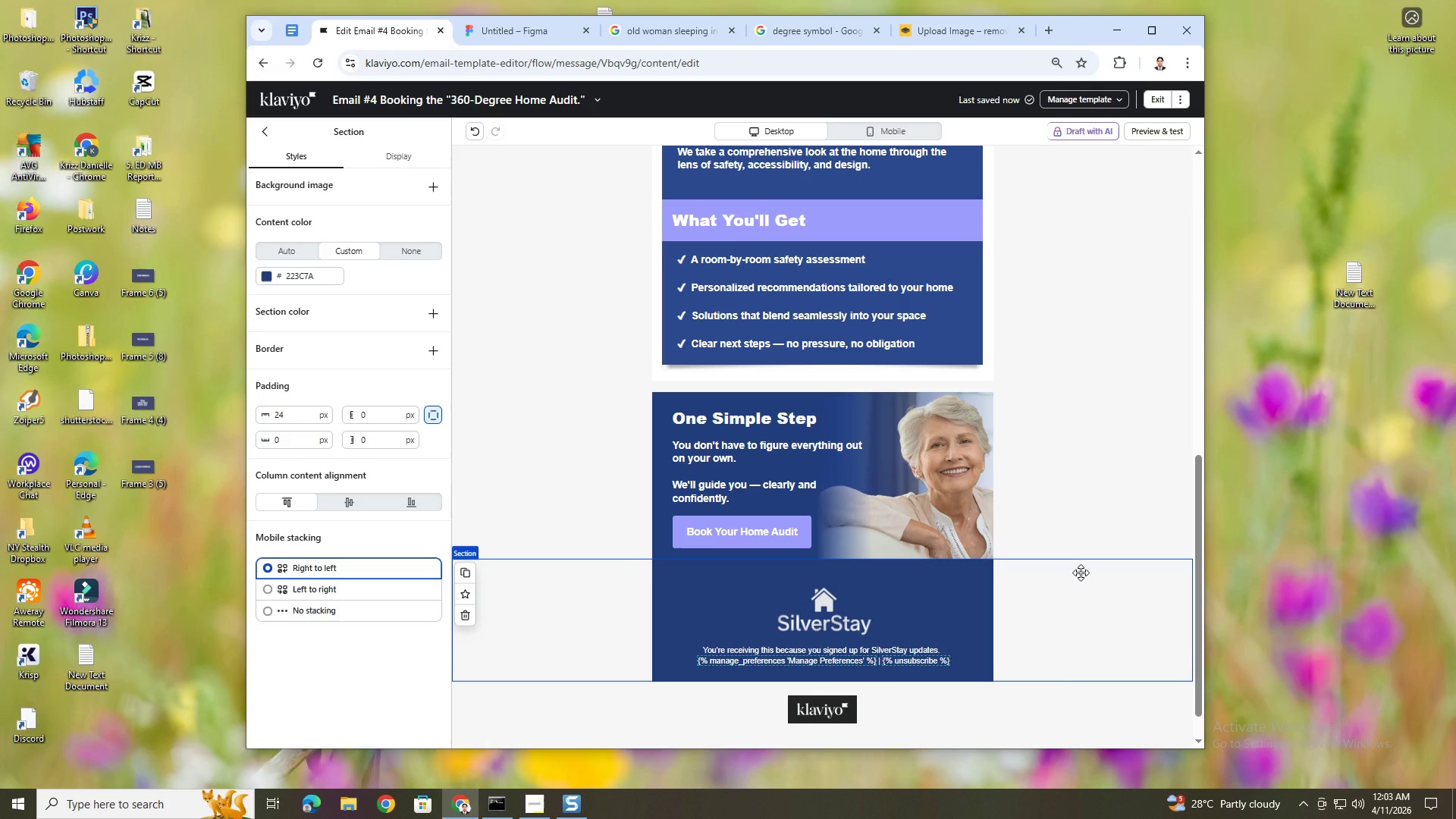 
wait(7.98)
 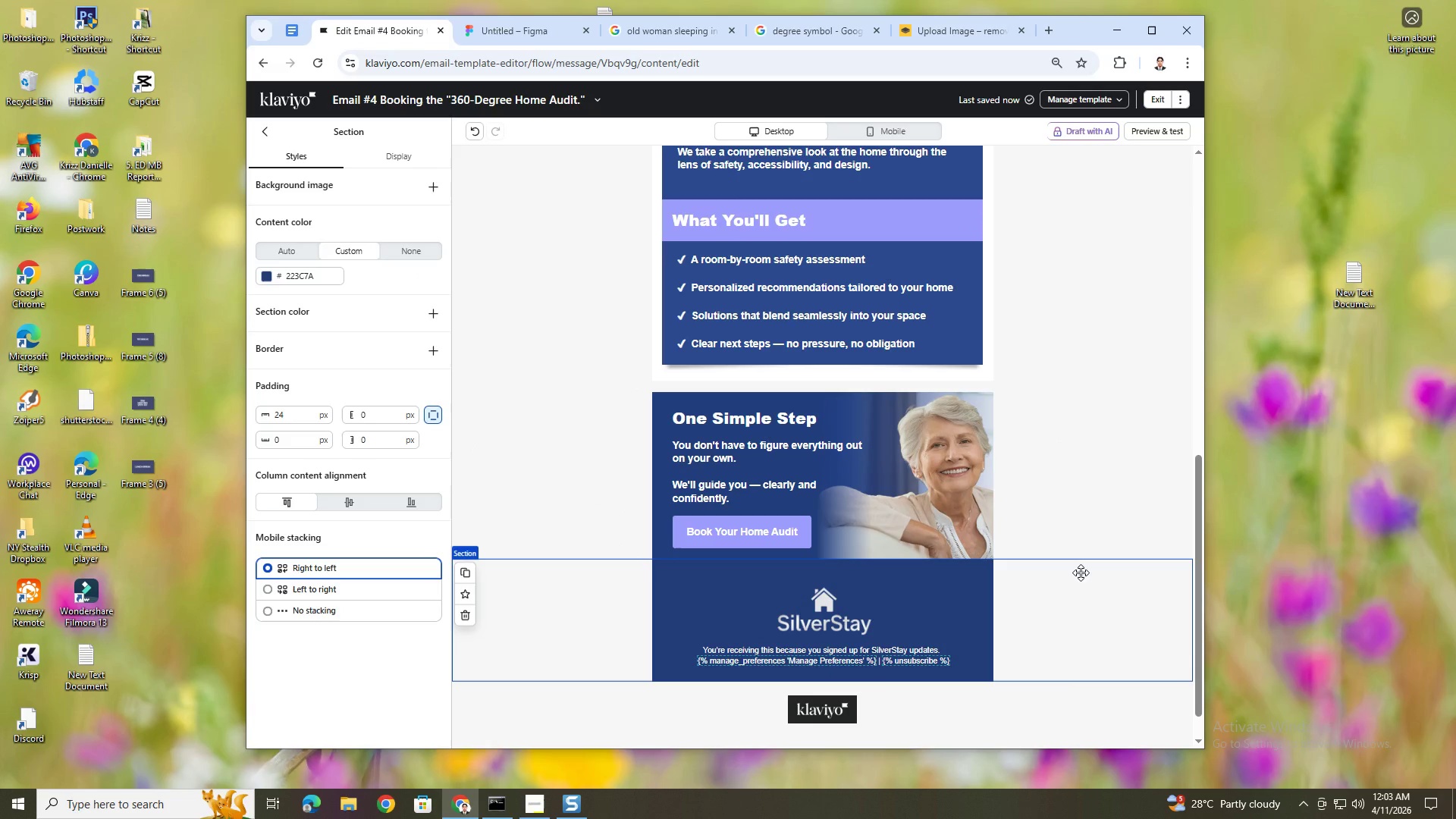 
left_click([266, 133])
 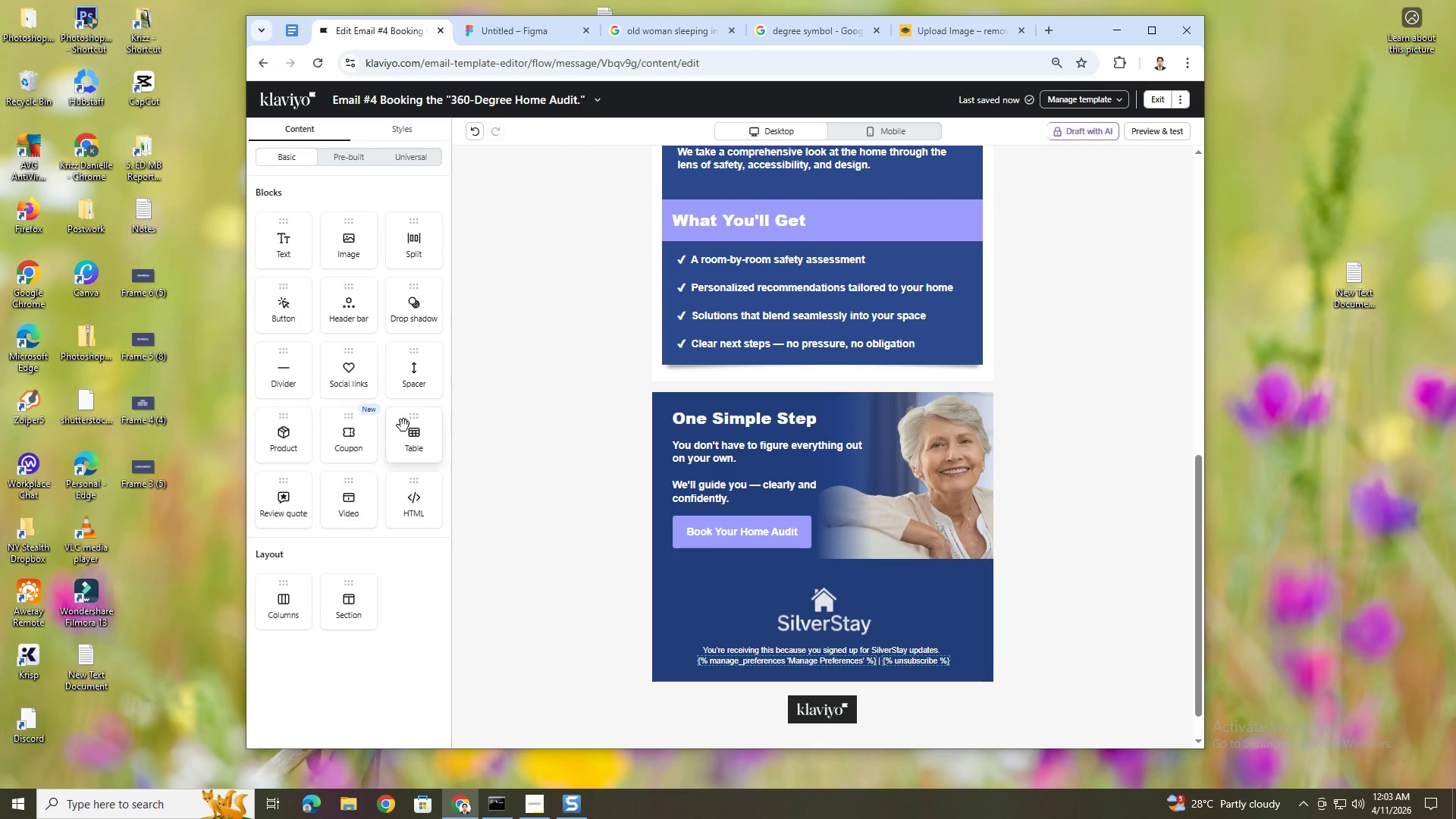 
left_click_drag(start_coordinate=[413, 366], to_coordinate=[727, 450])
 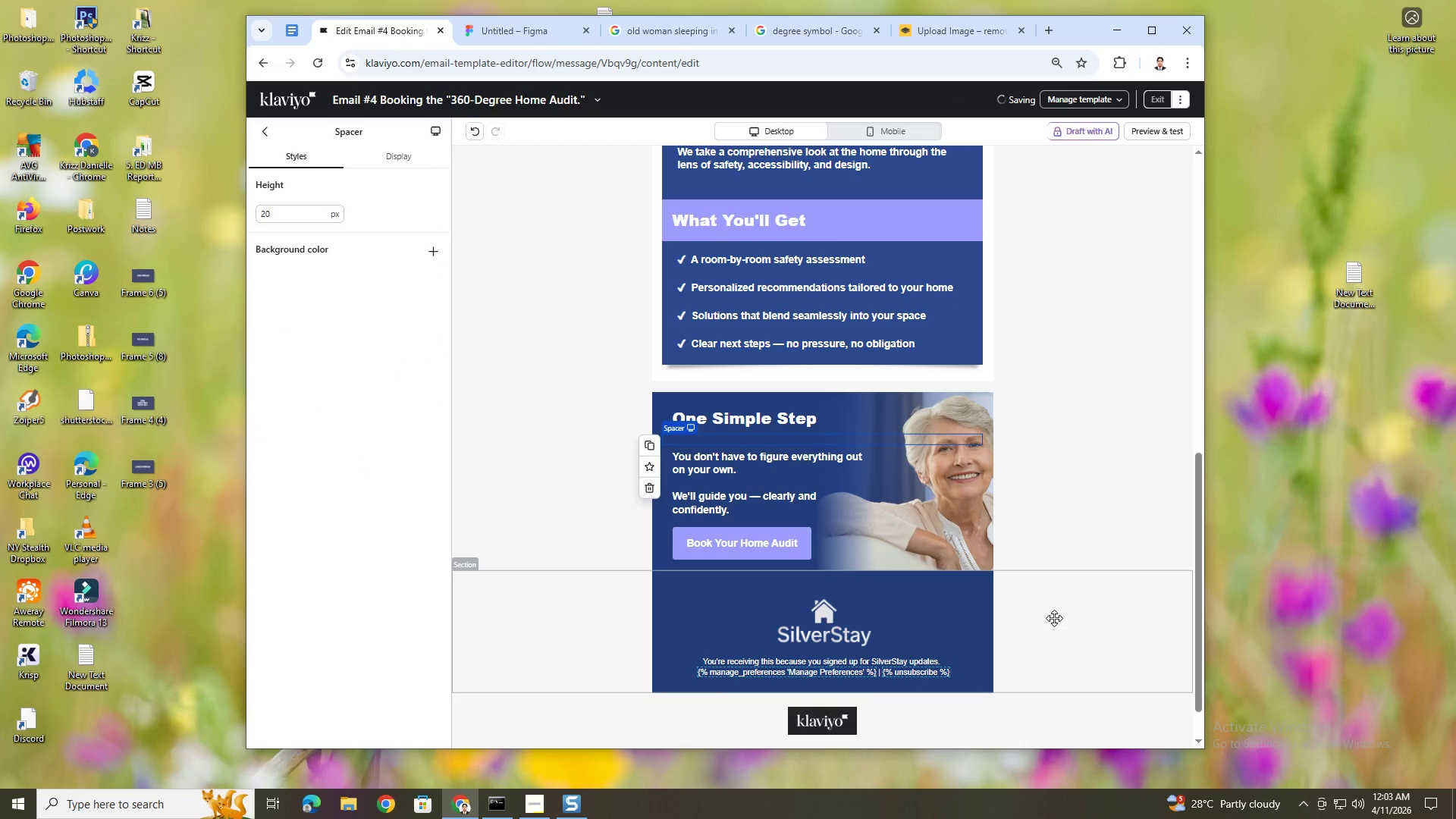 
left_click([1084, 661])
 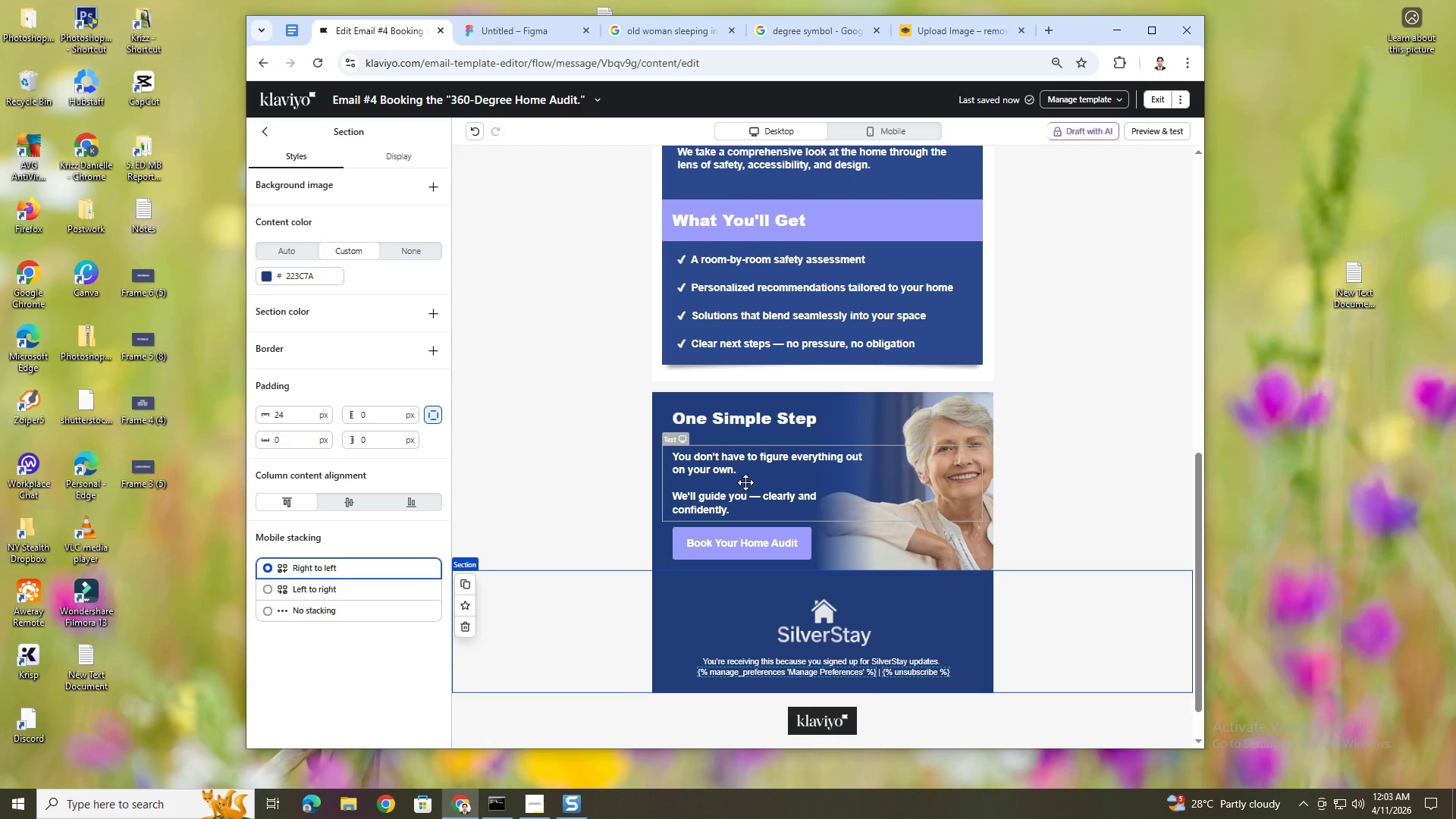 
wait(6.19)
 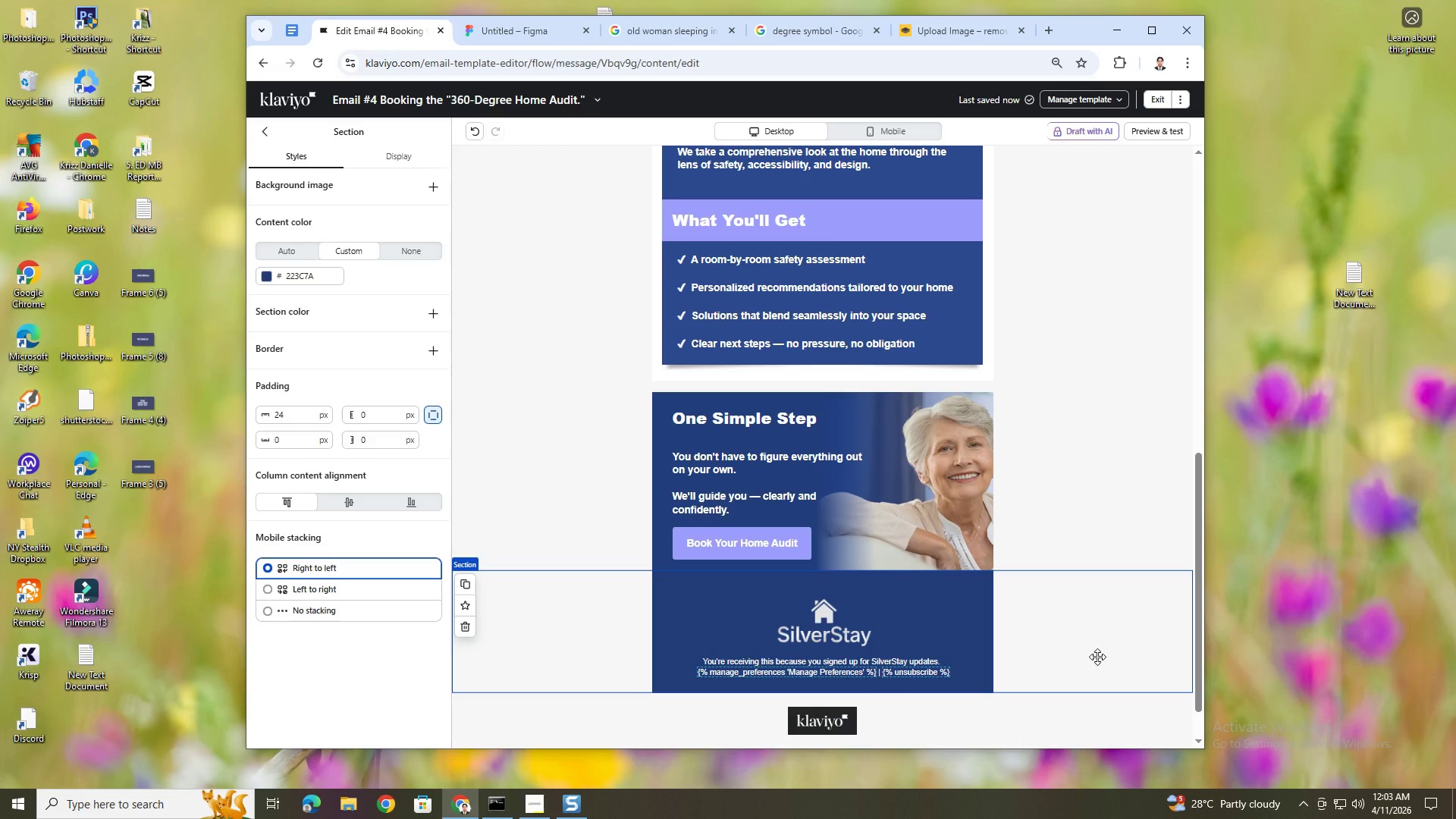 
scroll: coordinate [1129, 602], scroll_direction: up, amount: 2.0
 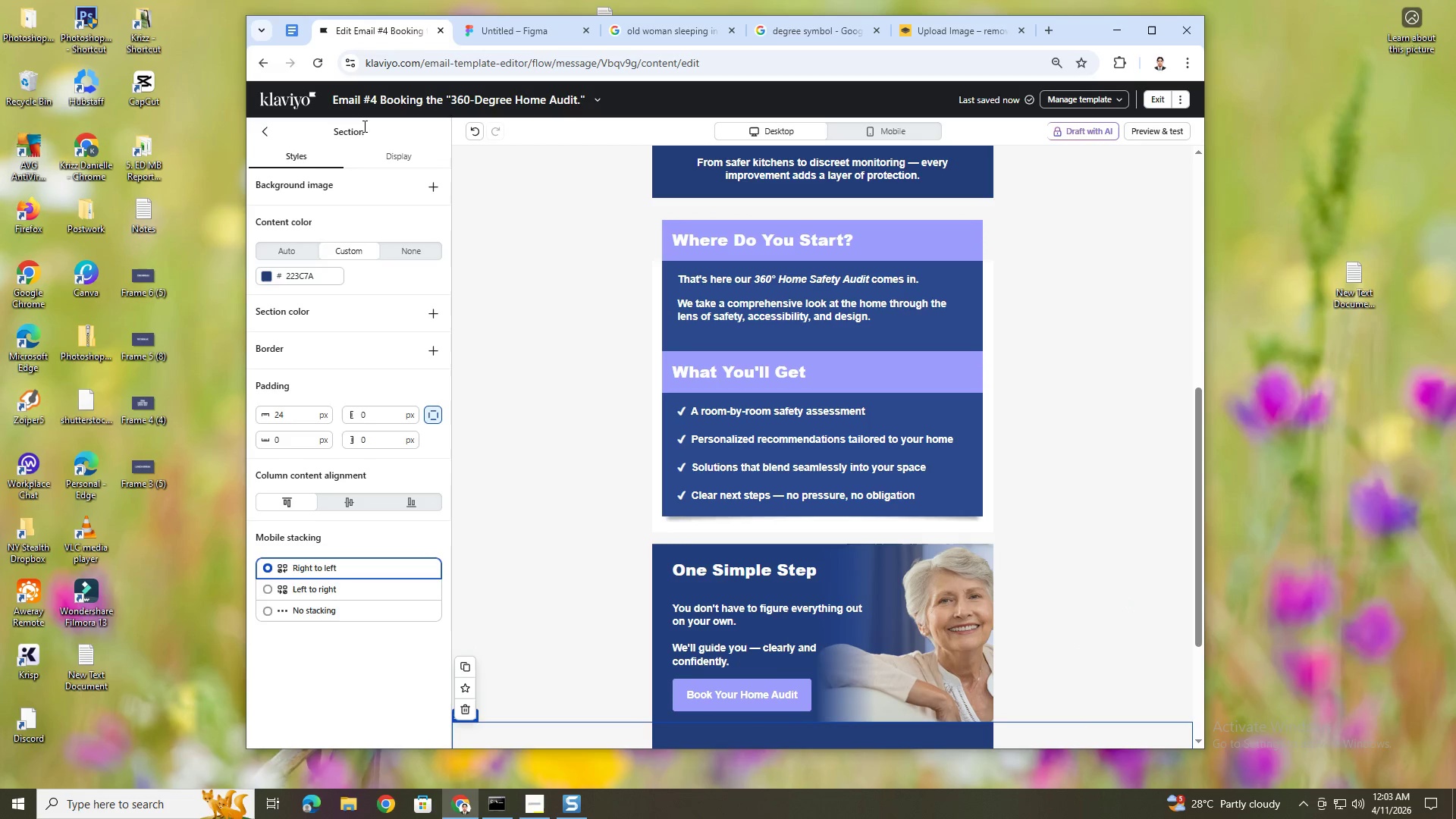 
left_click([471, 127])
 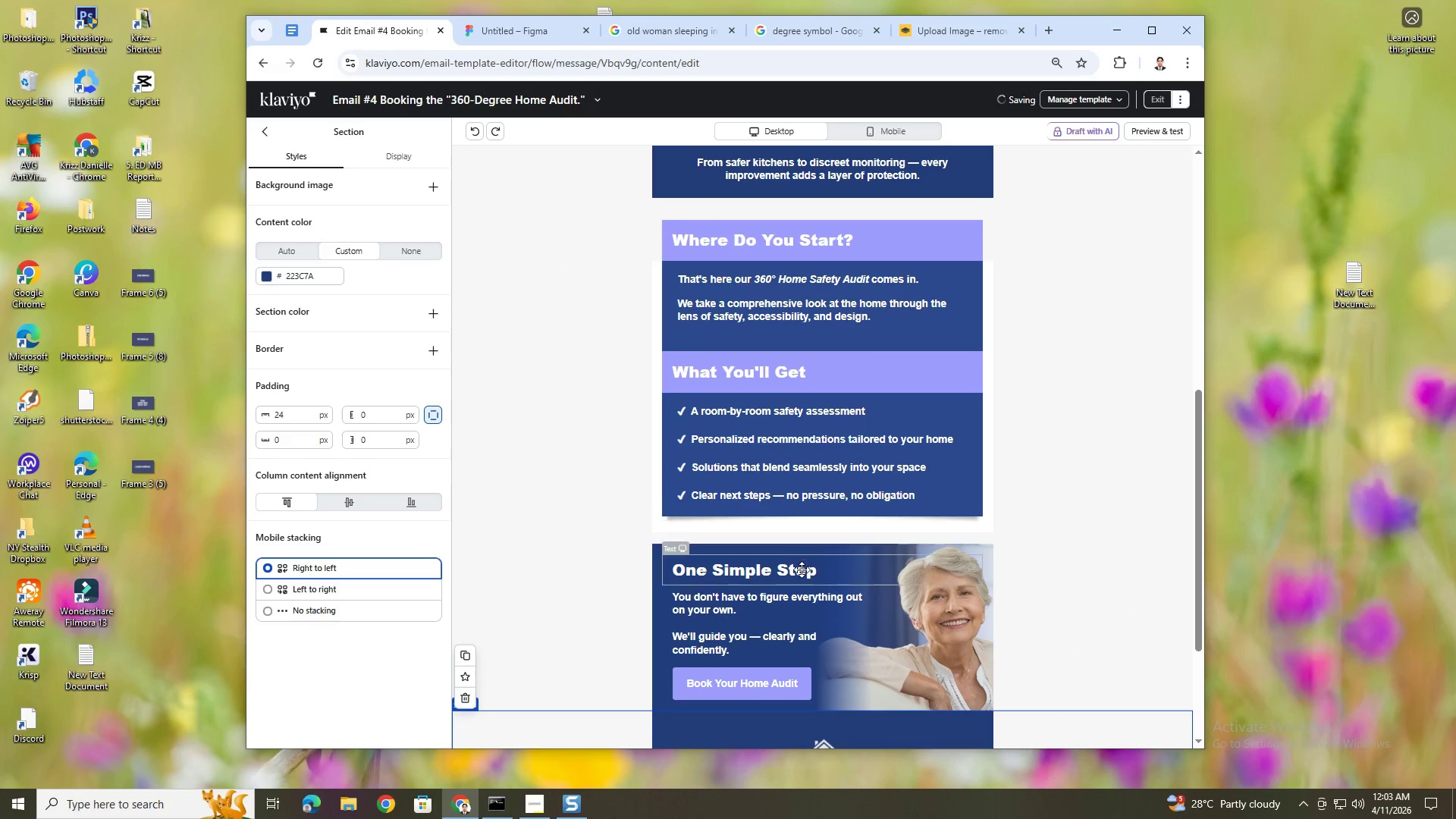 
left_click([799, 570])
 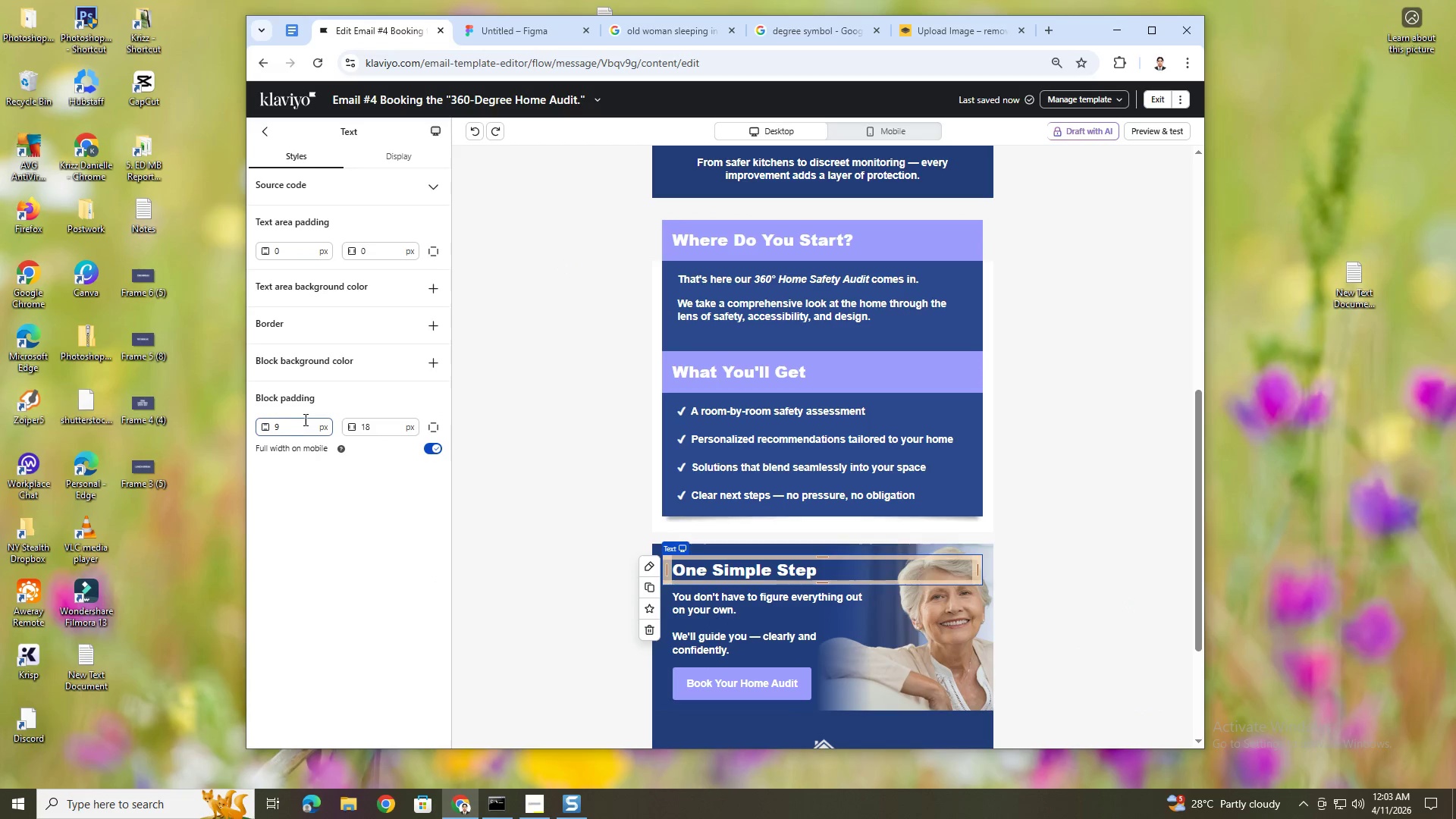 
double_click([307, 422])
 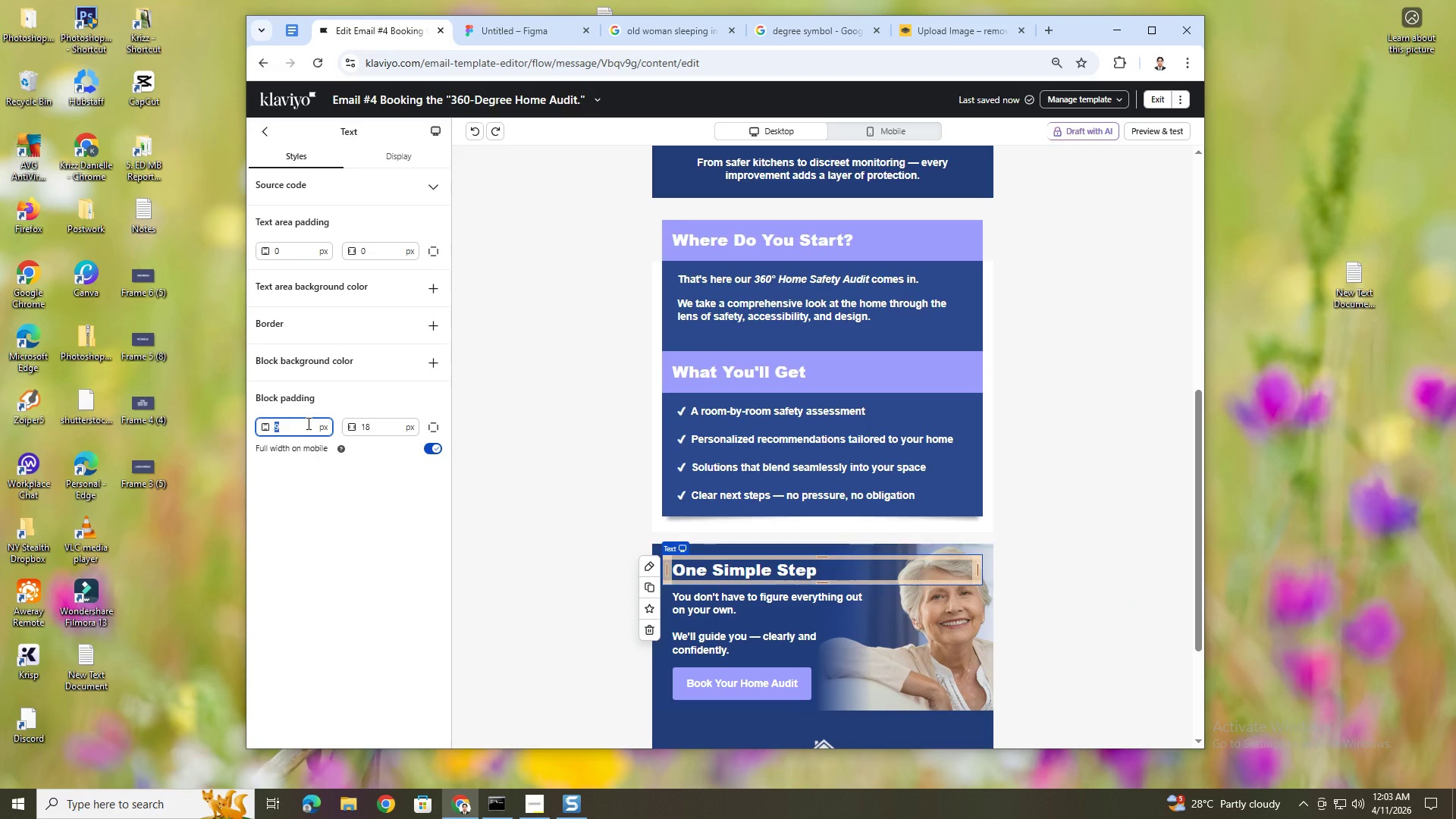 
key(Numpad1)
 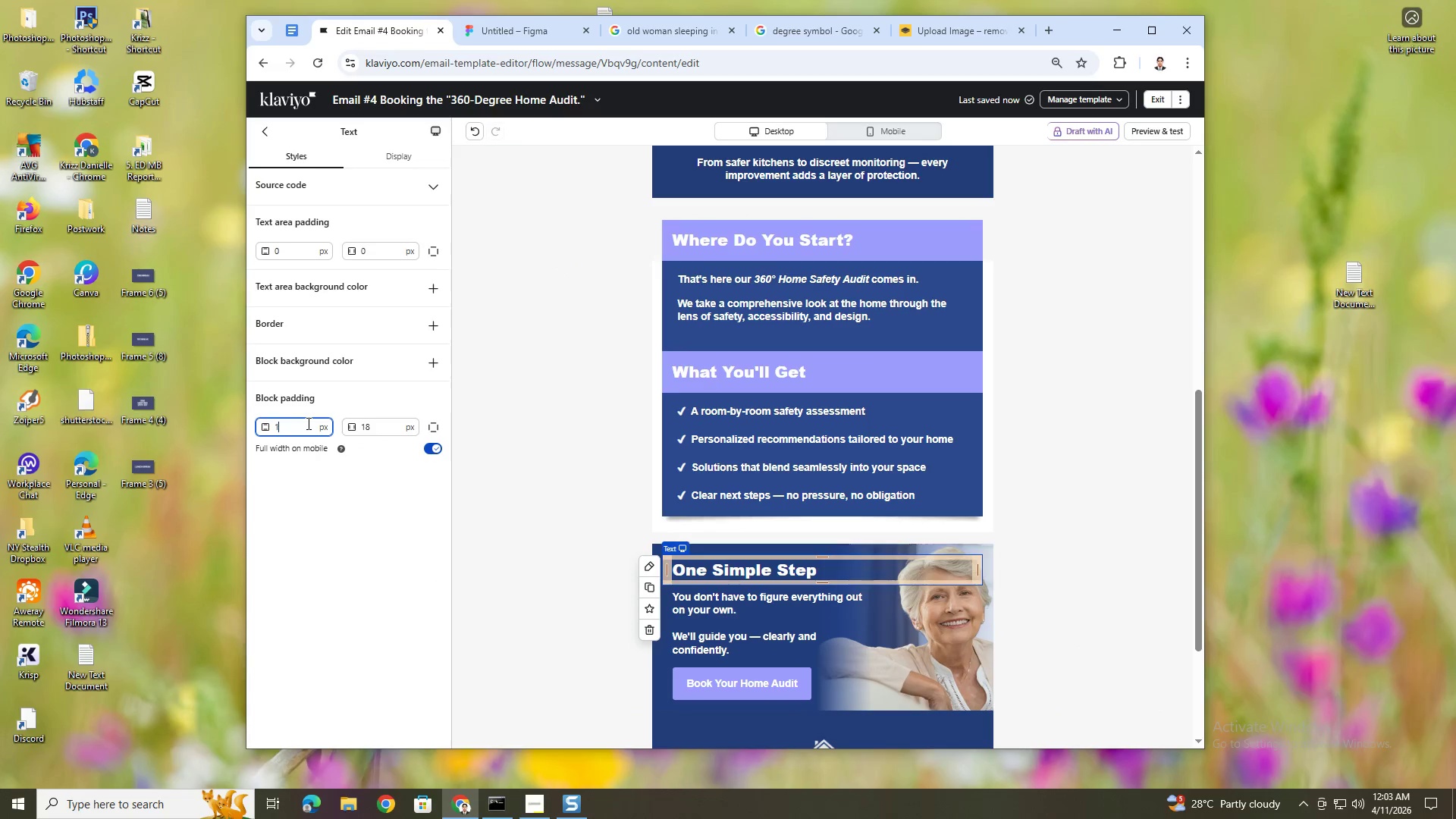 
key(Numpad8)
 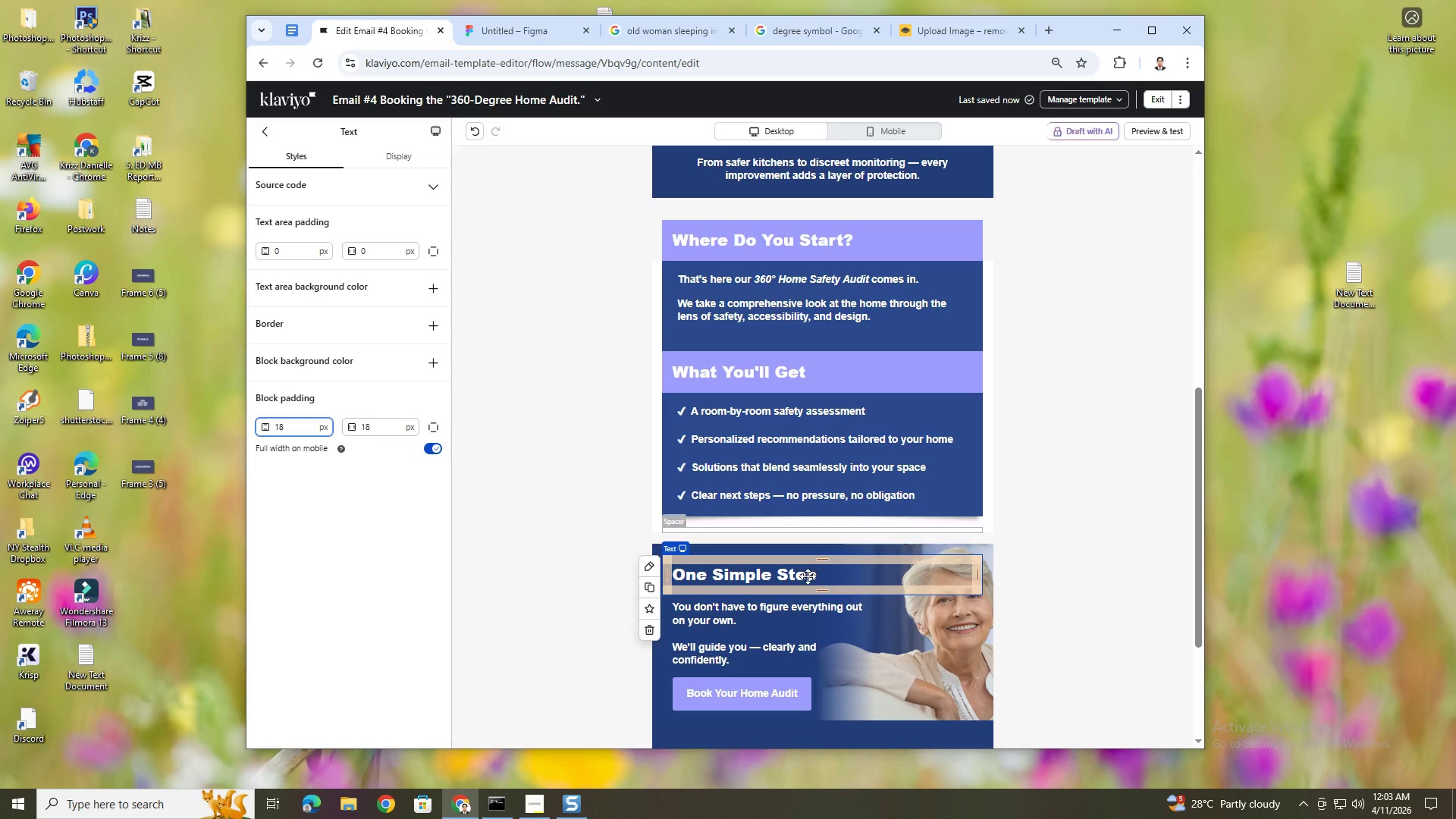 
left_click([1050, 625])
 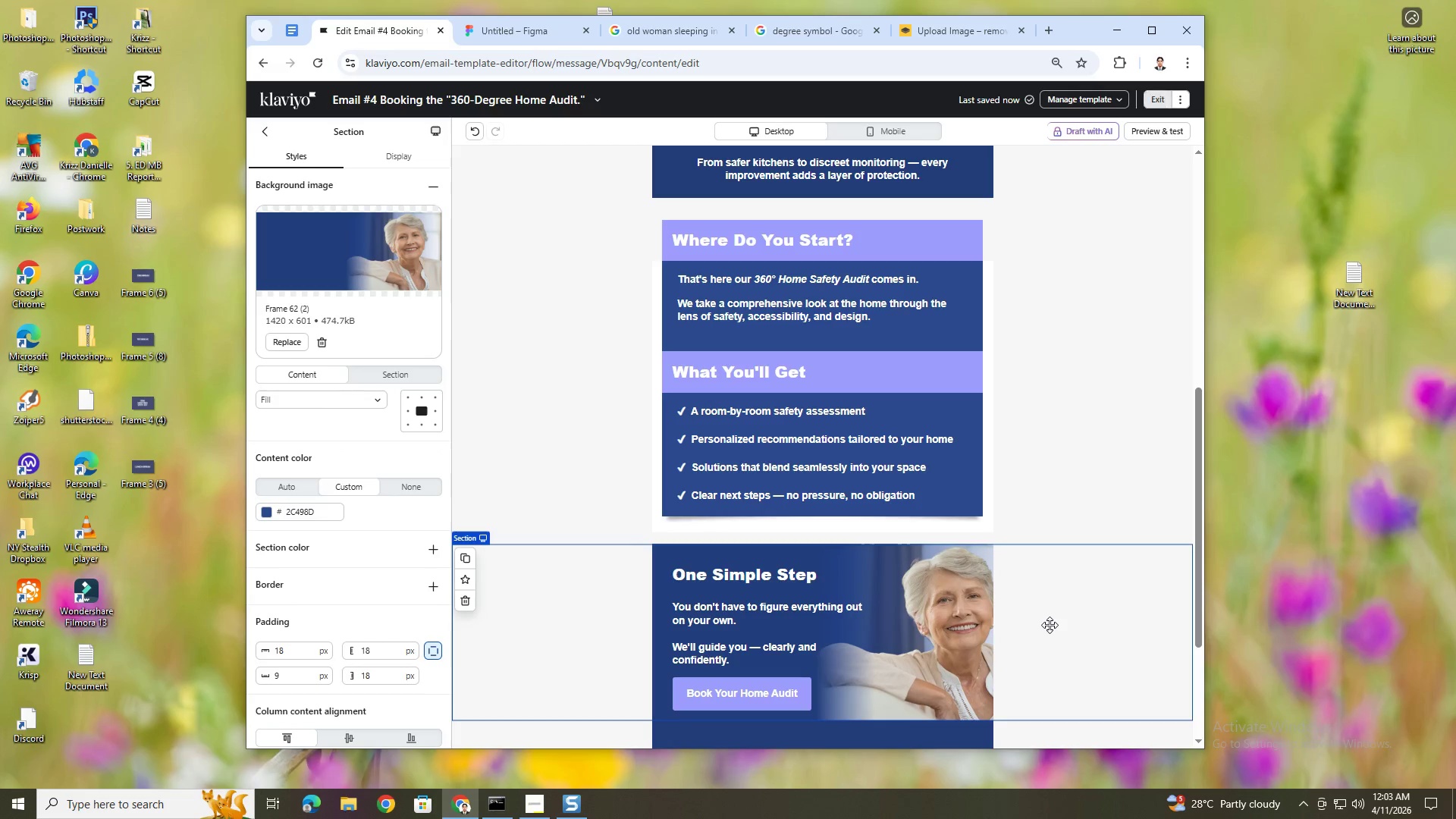 
scroll: coordinate [1050, 625], scroll_direction: down, amount: 1.0
 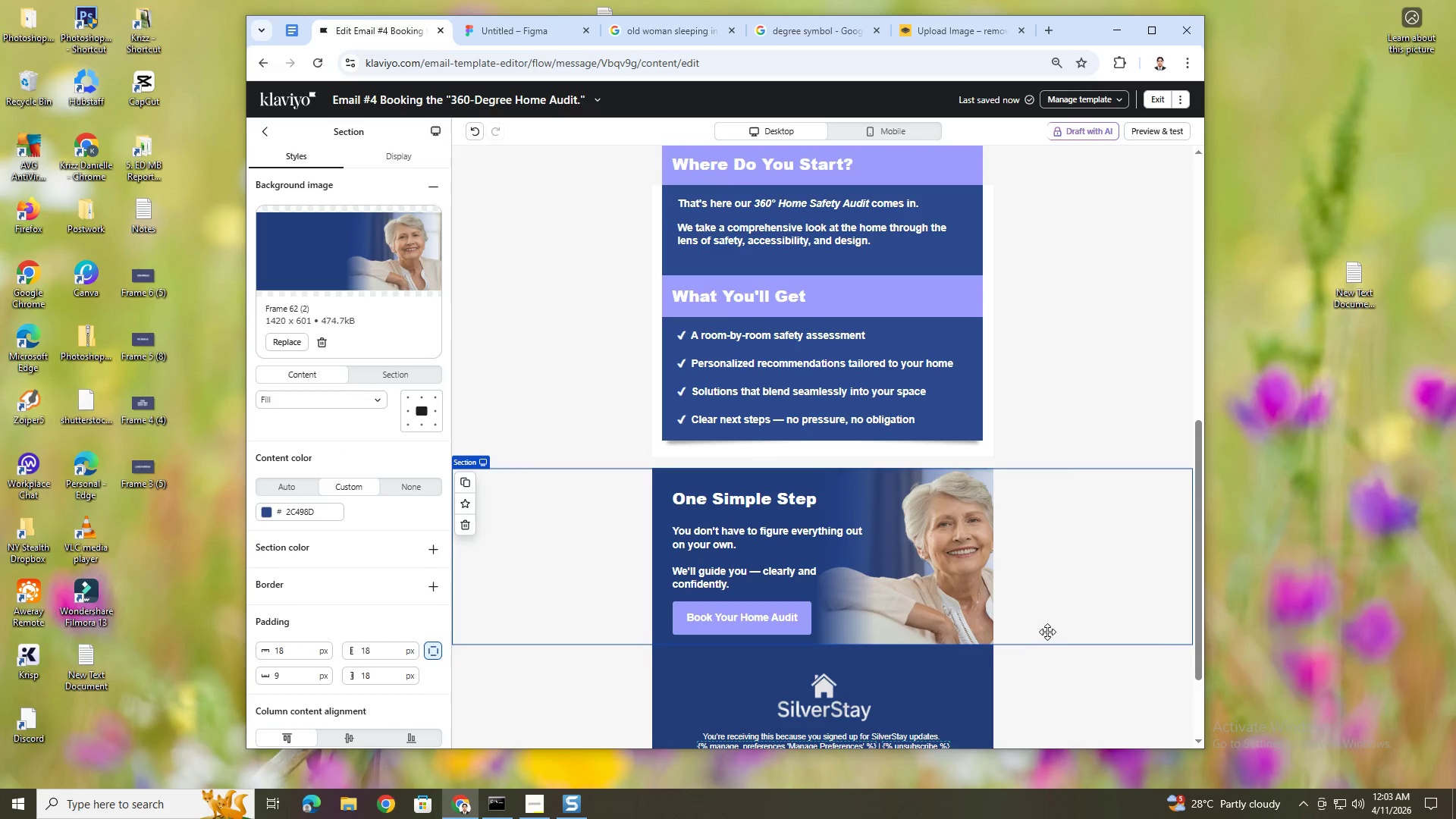 
scroll: coordinate [959, 481], scroll_direction: up, amount: 8.0
 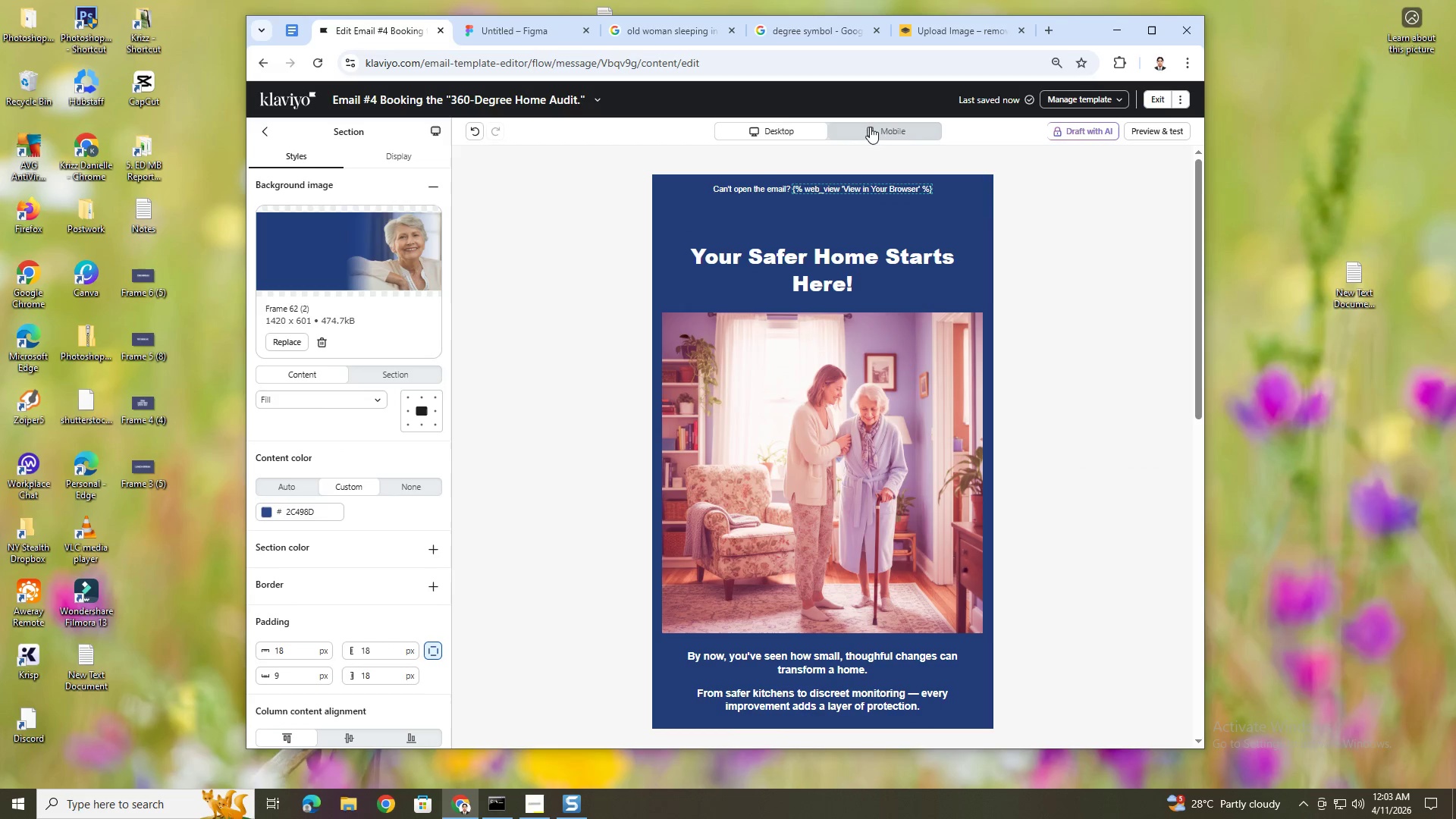 
left_click([875, 129])
 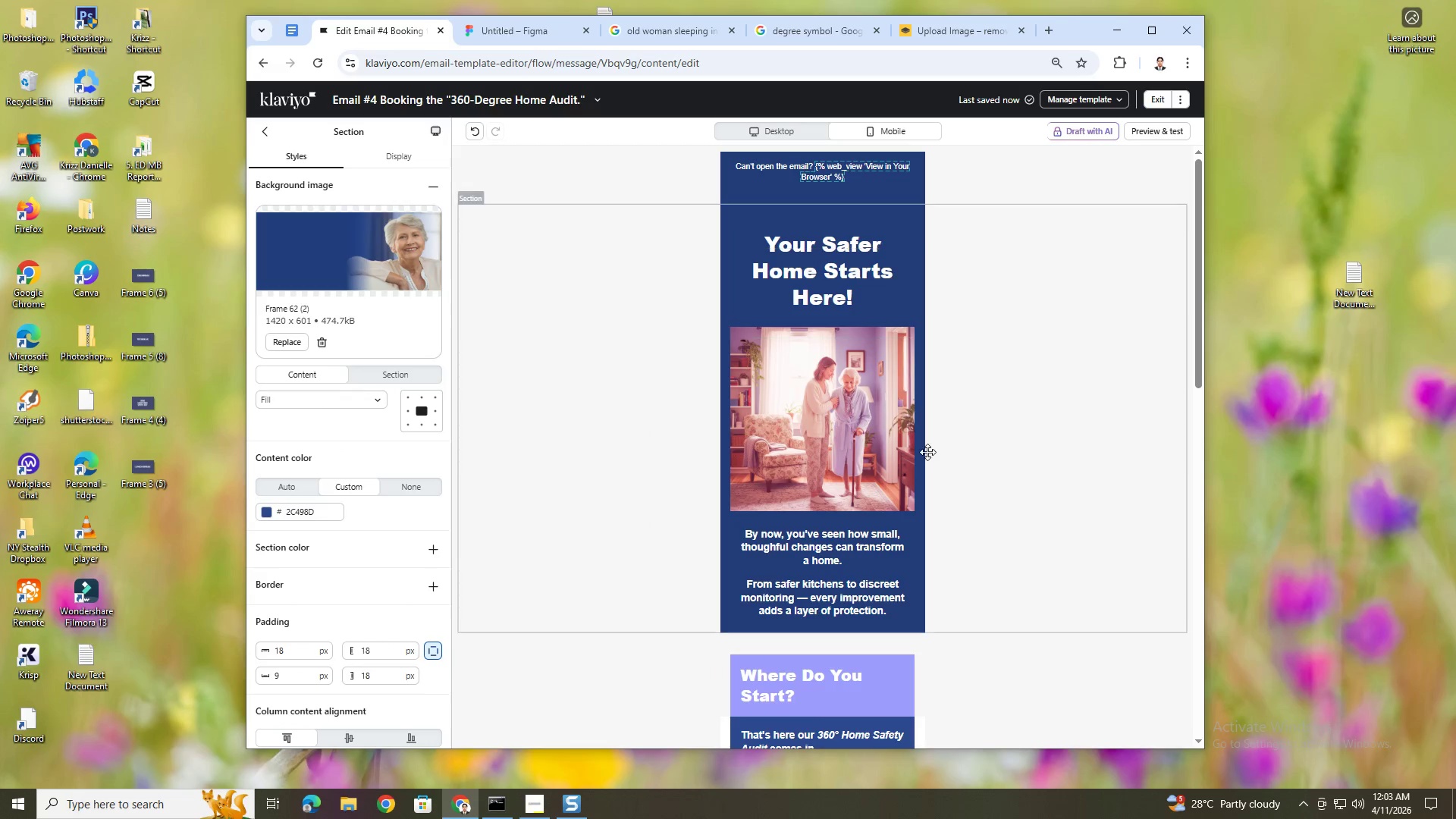 
scroll: coordinate [1090, 621], scroll_direction: down, amount: 13.0
 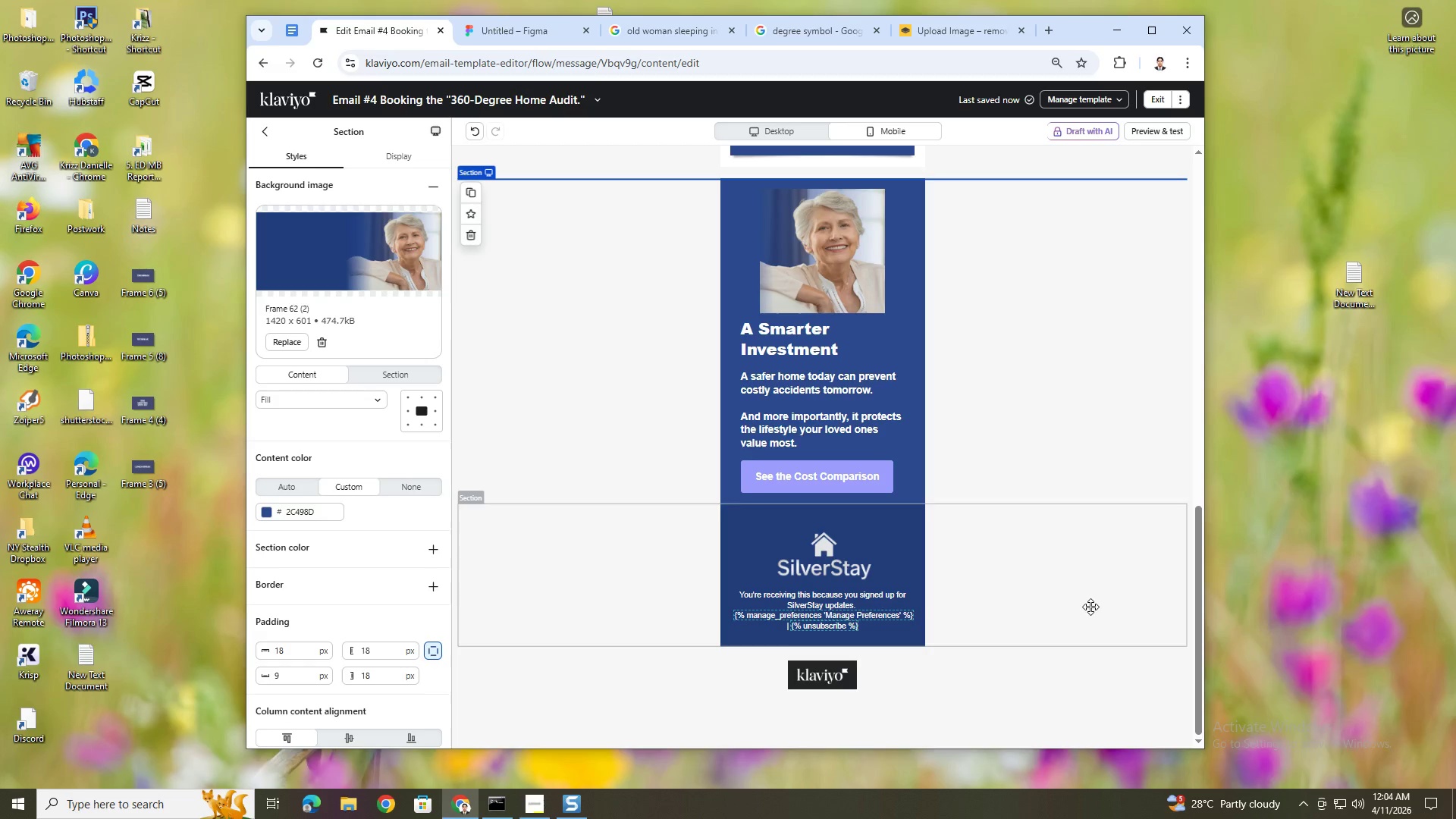 
scroll: coordinate [1090, 607], scroll_direction: up, amount: 4.0
 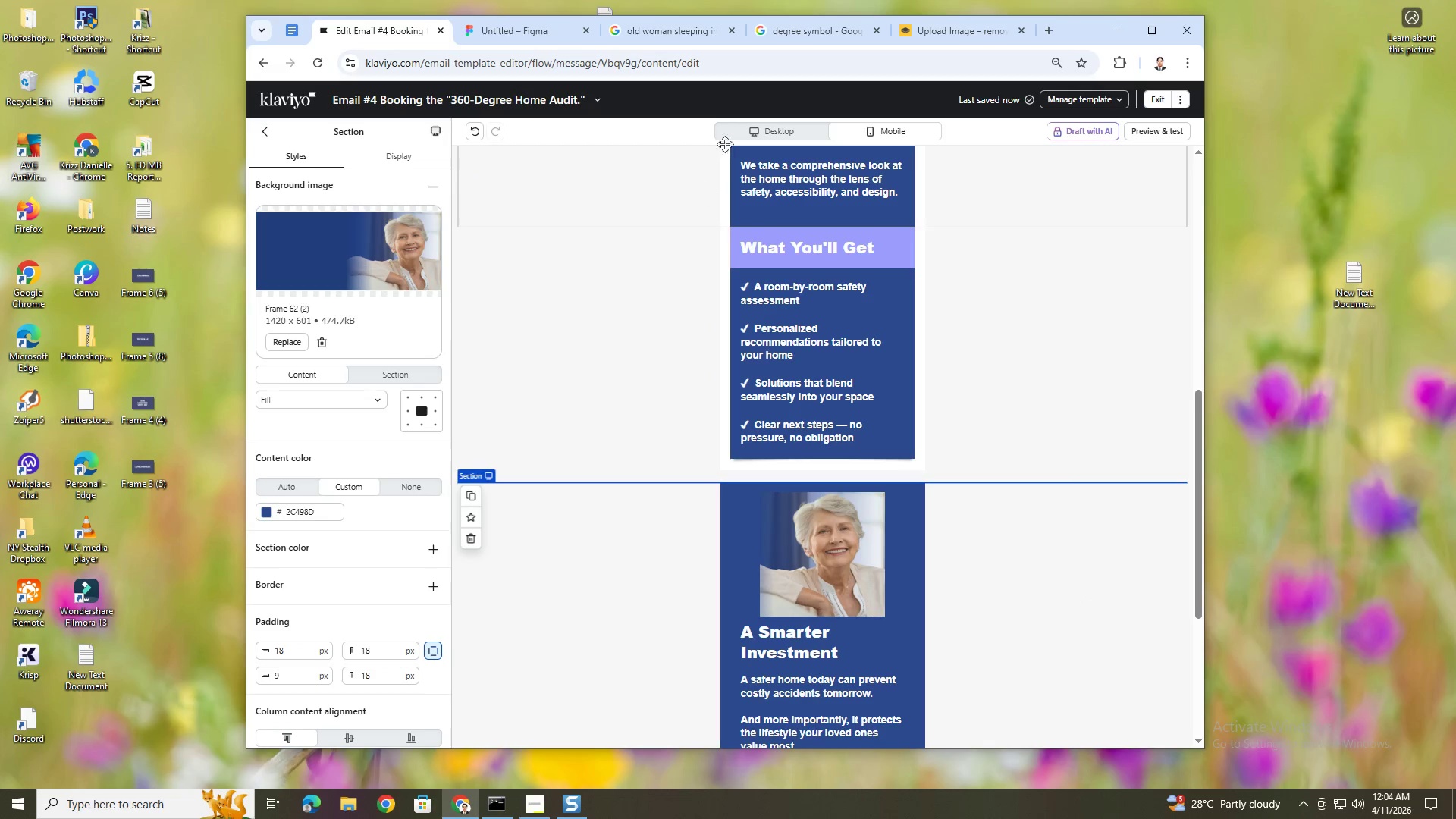 
left_click([467, 538])
 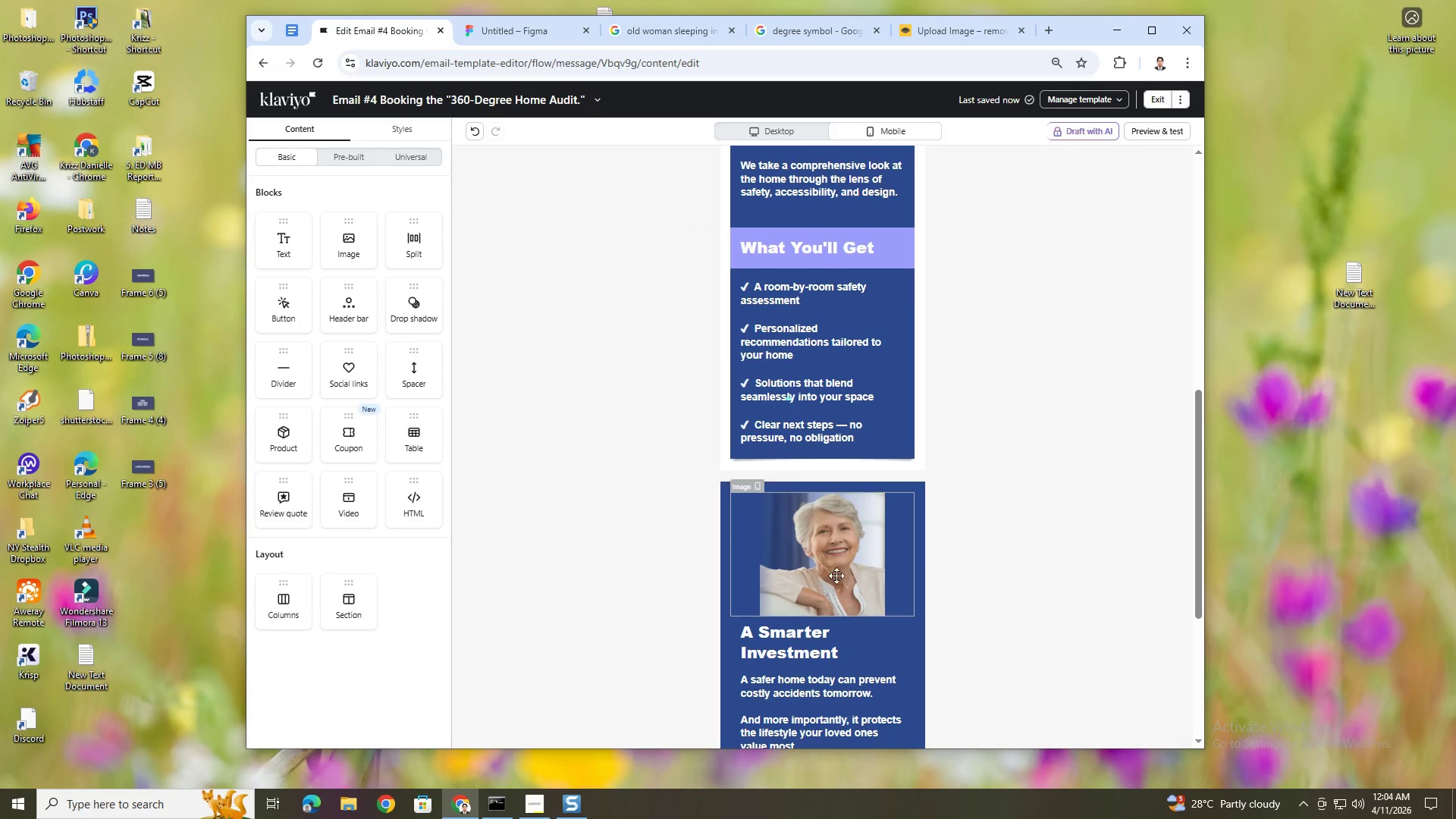 
scroll: coordinate [950, 477], scroll_direction: down, amount: 4.0
 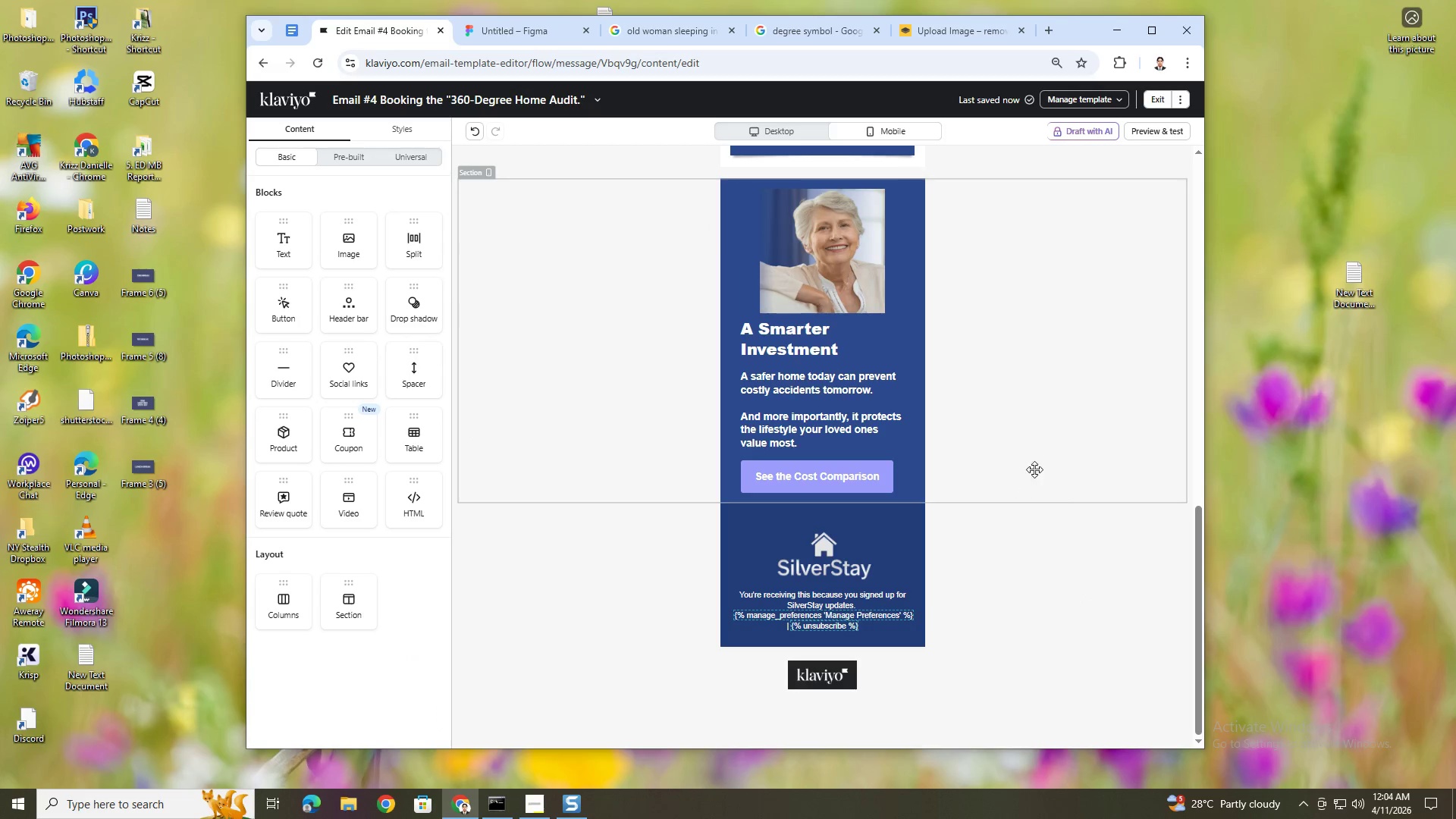 
left_click([1037, 430])
 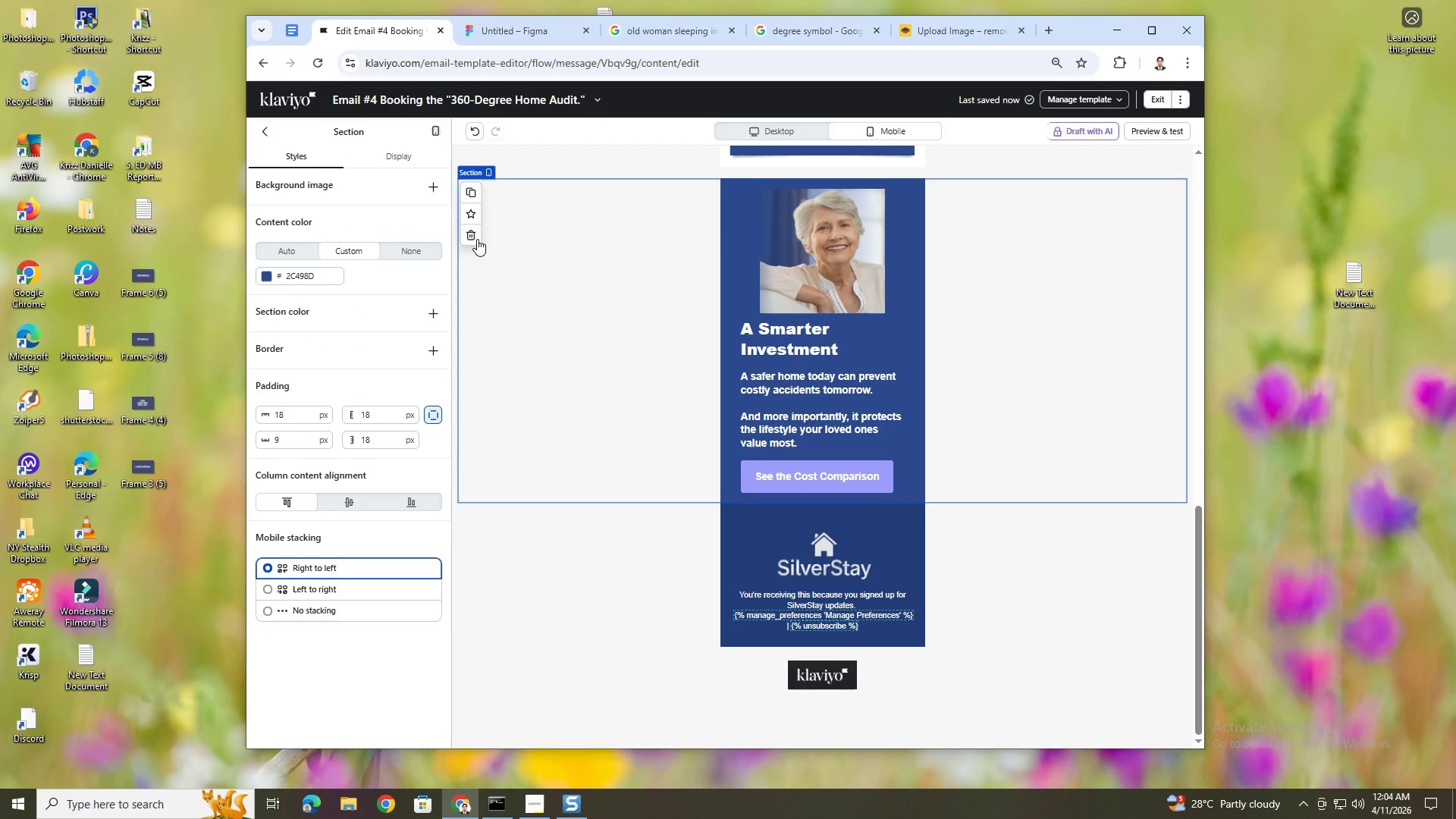 
left_click([477, 239])
 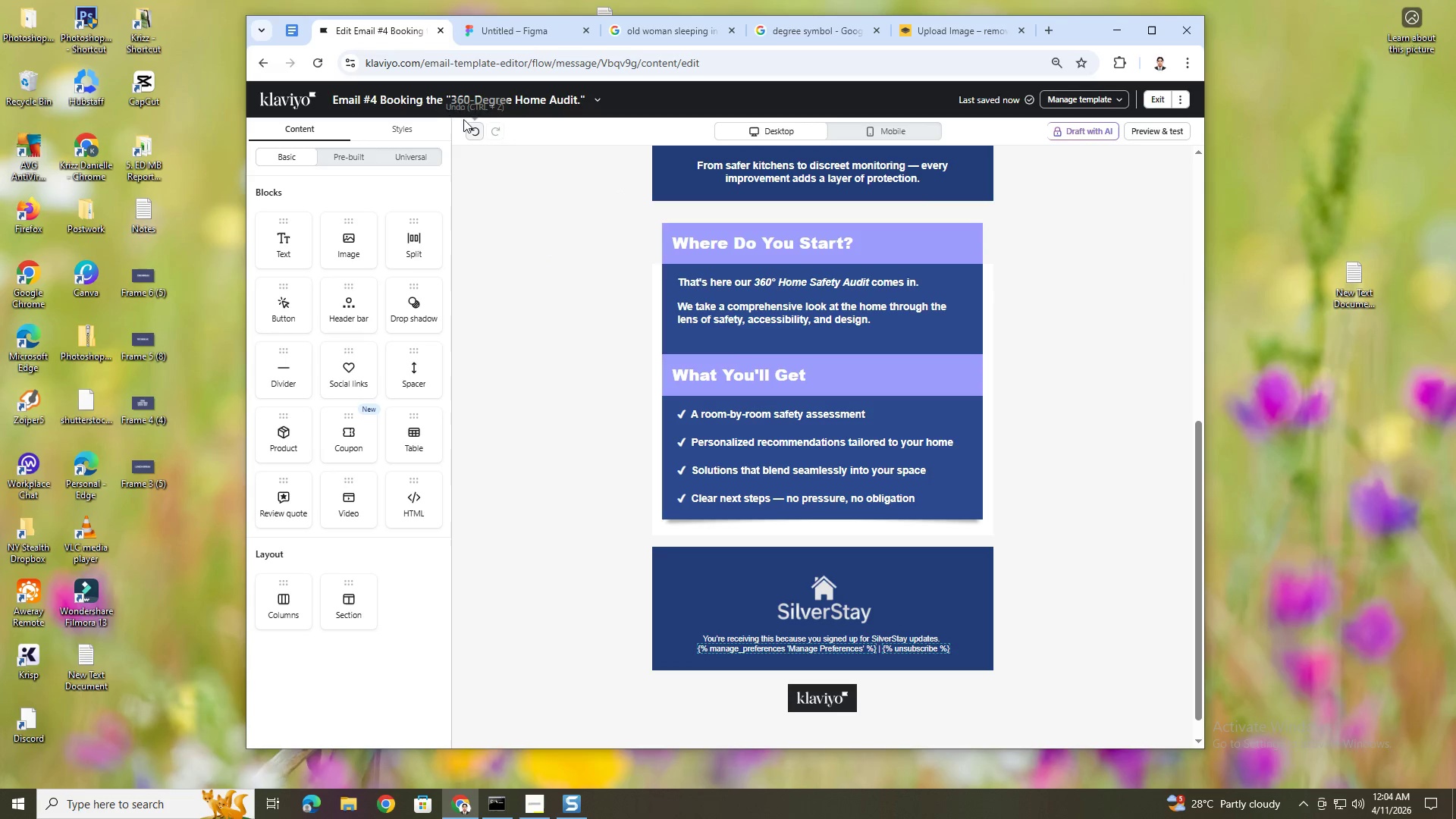 
left_click([475, 131])
 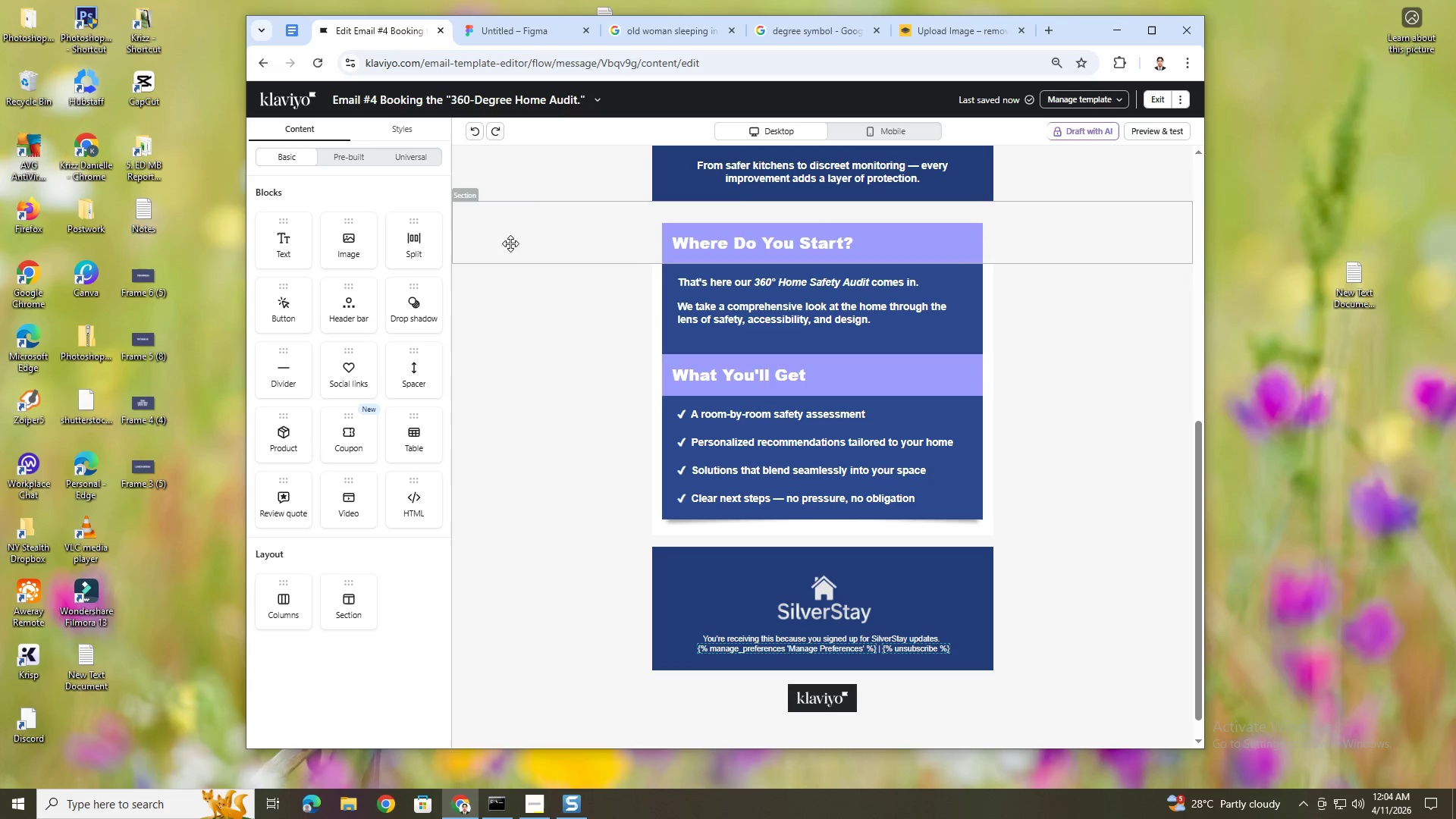 
left_click([471, 134])
 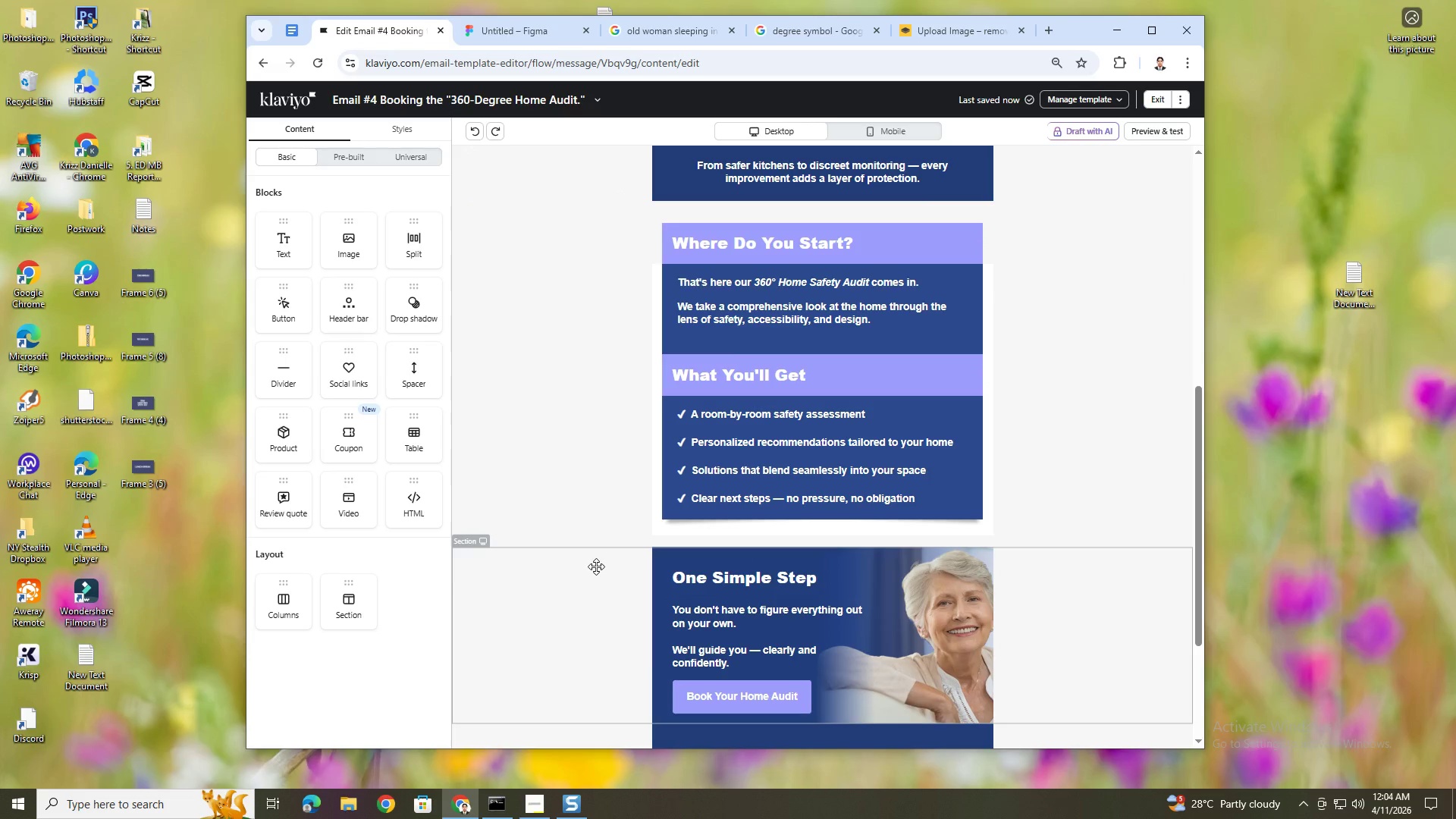 
left_click([596, 566])
 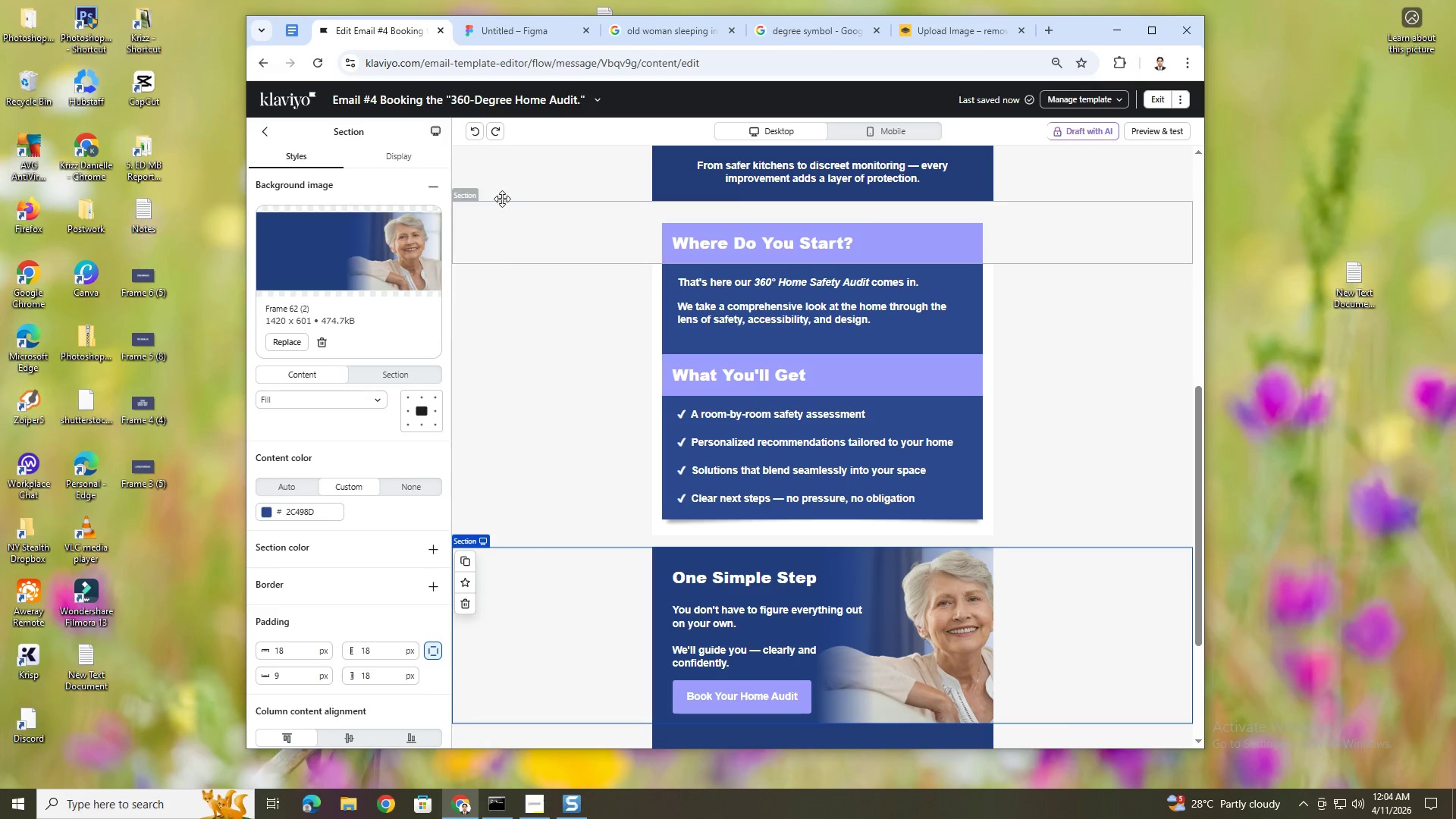 
left_click([902, 133])
 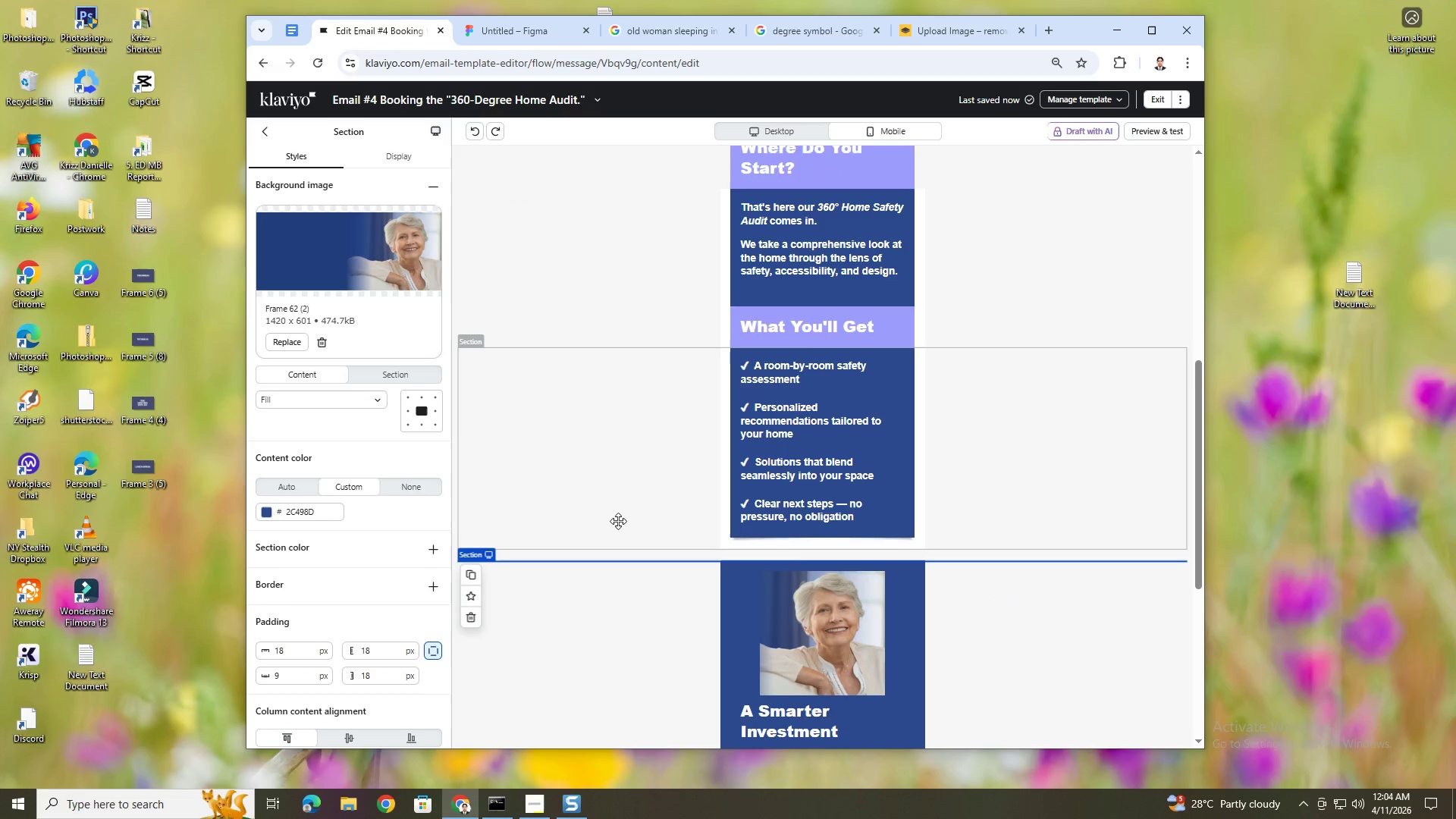 
scroll: coordinate [620, 522], scroll_direction: down, amount: 4.0
 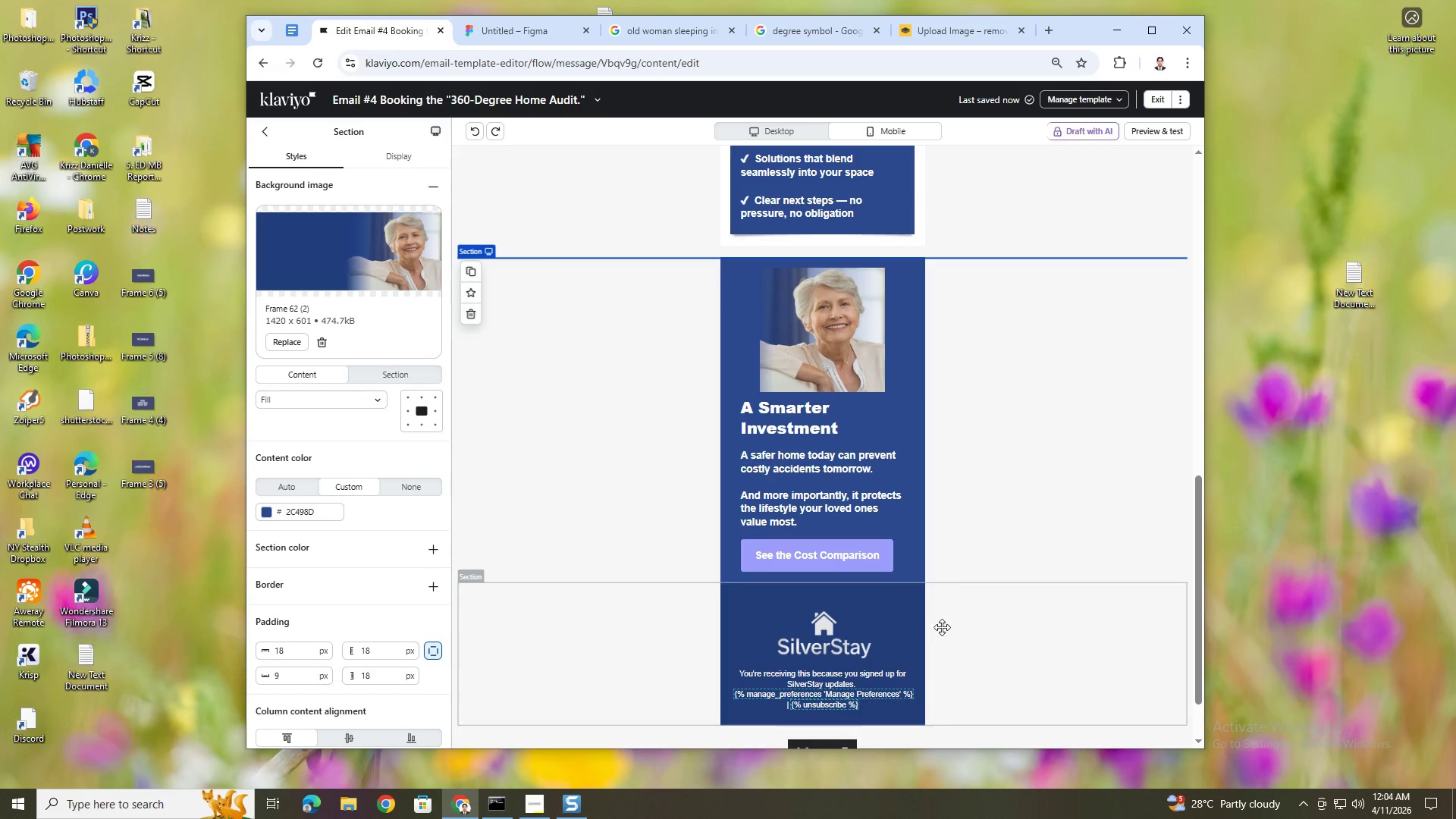 
scroll: coordinate [1000, 601], scroll_direction: up, amount: 3.0
 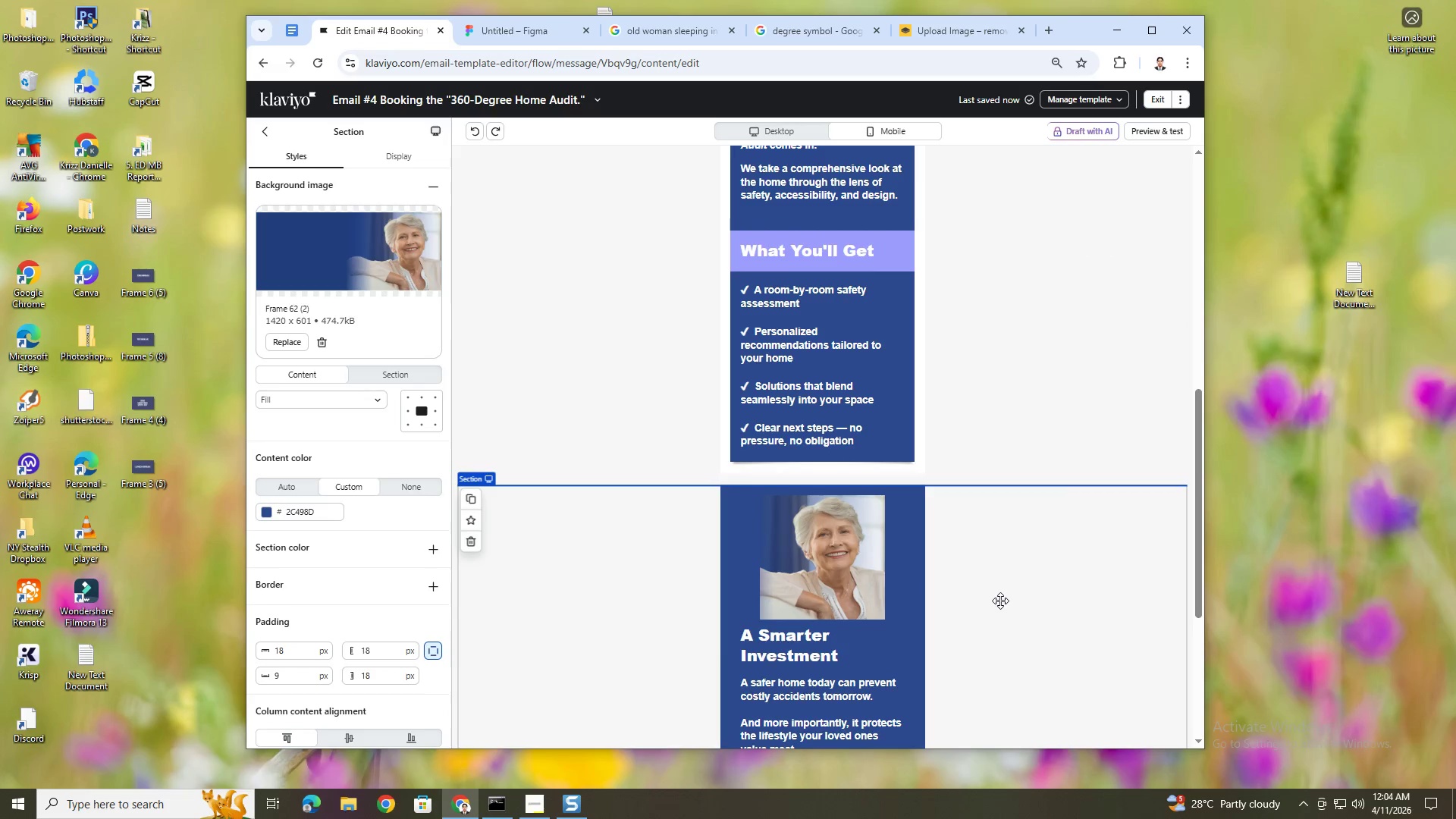 
scroll: coordinate [1000, 601], scroll_direction: down, amount: 4.0
 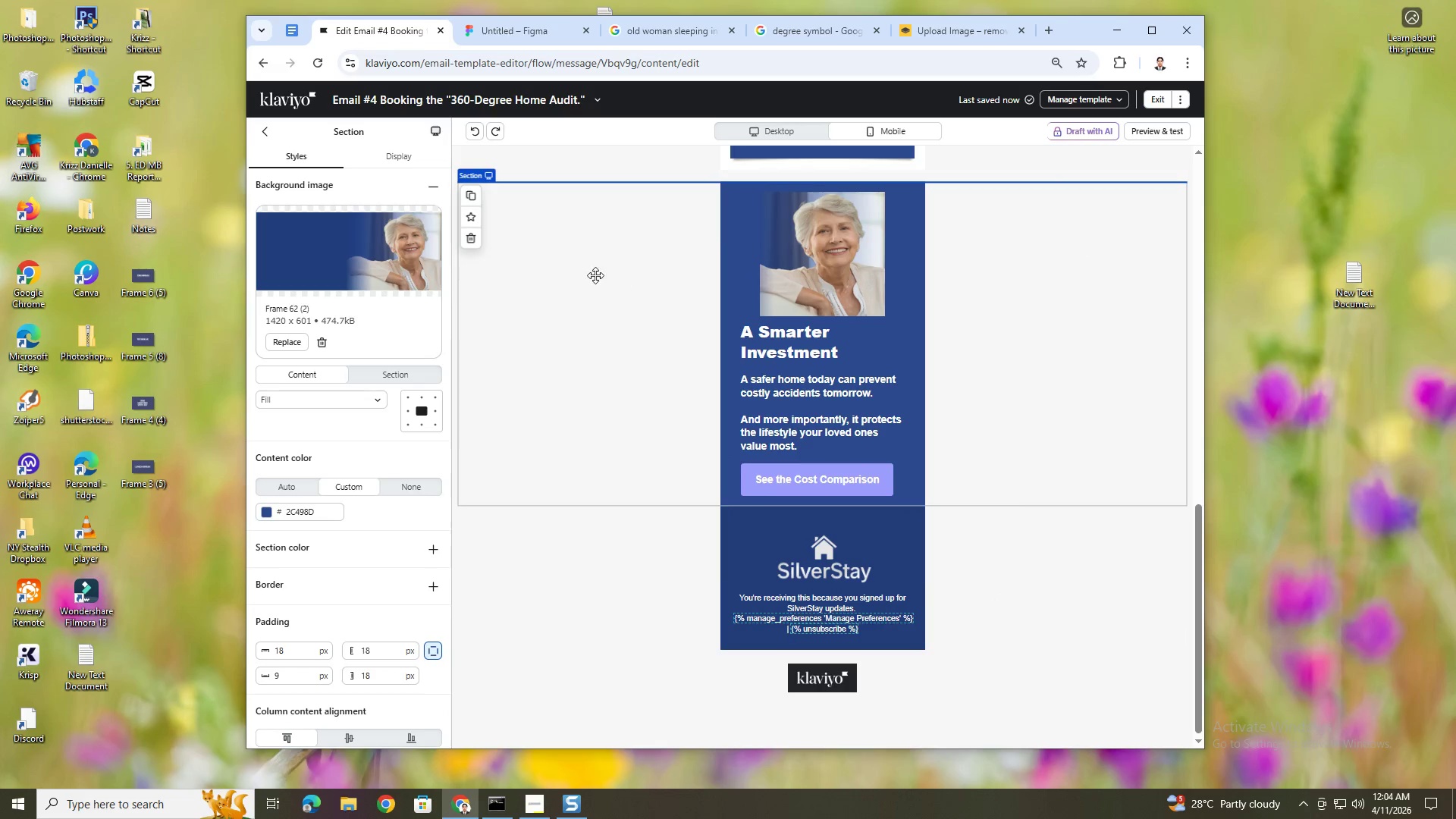 
left_click([846, 345])
 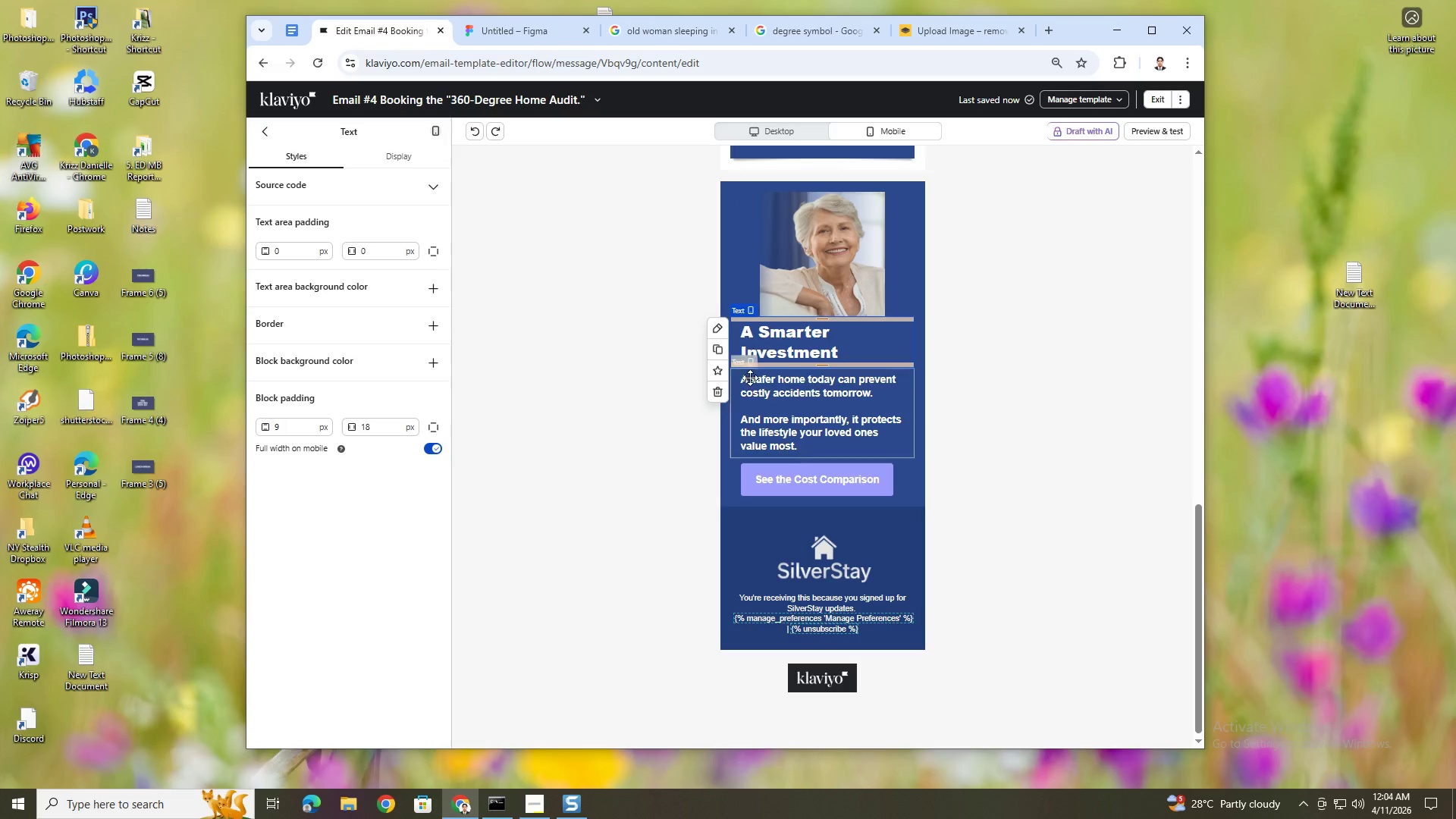 
left_click([775, 140])
 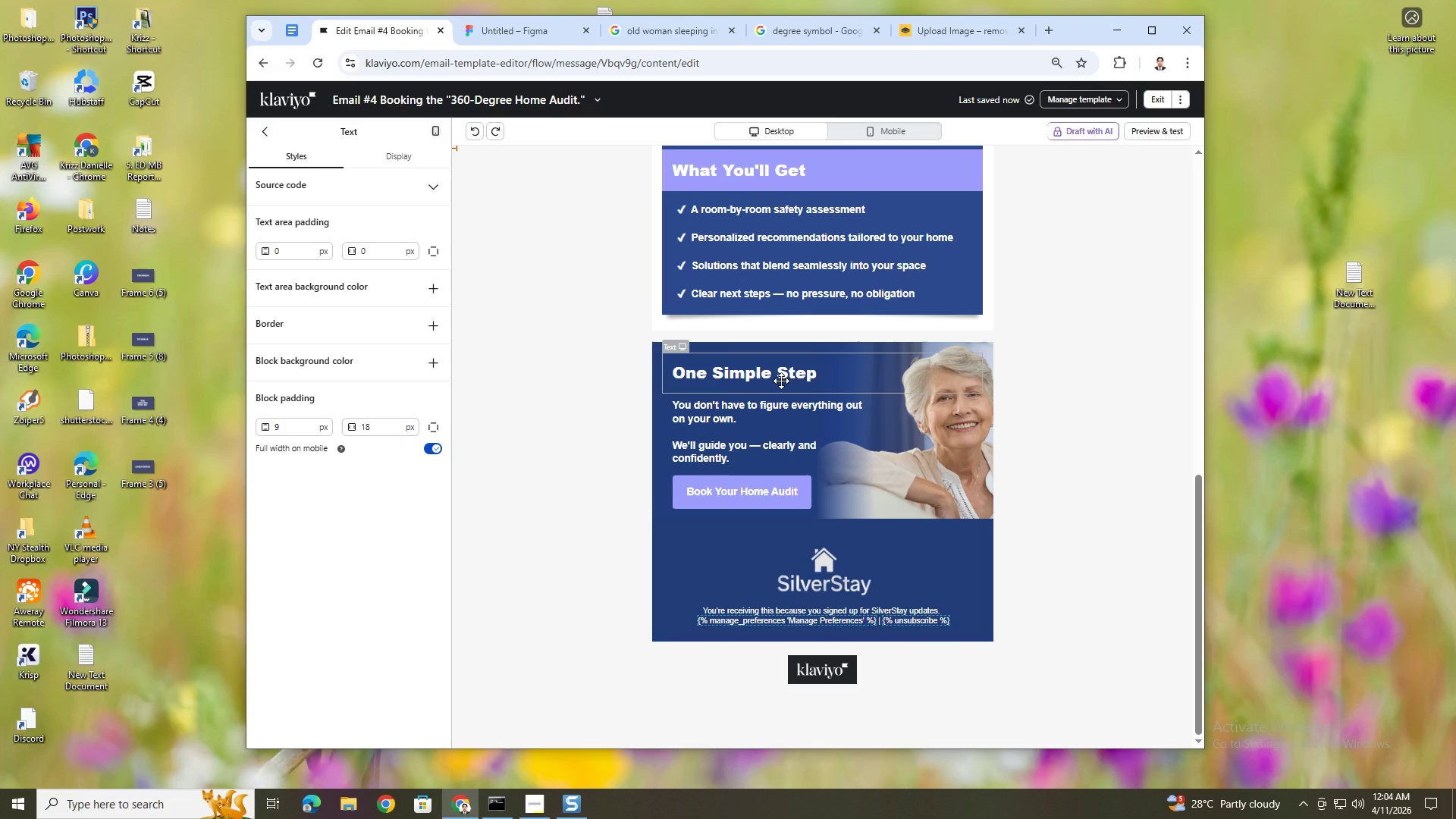 
left_click([781, 381])
 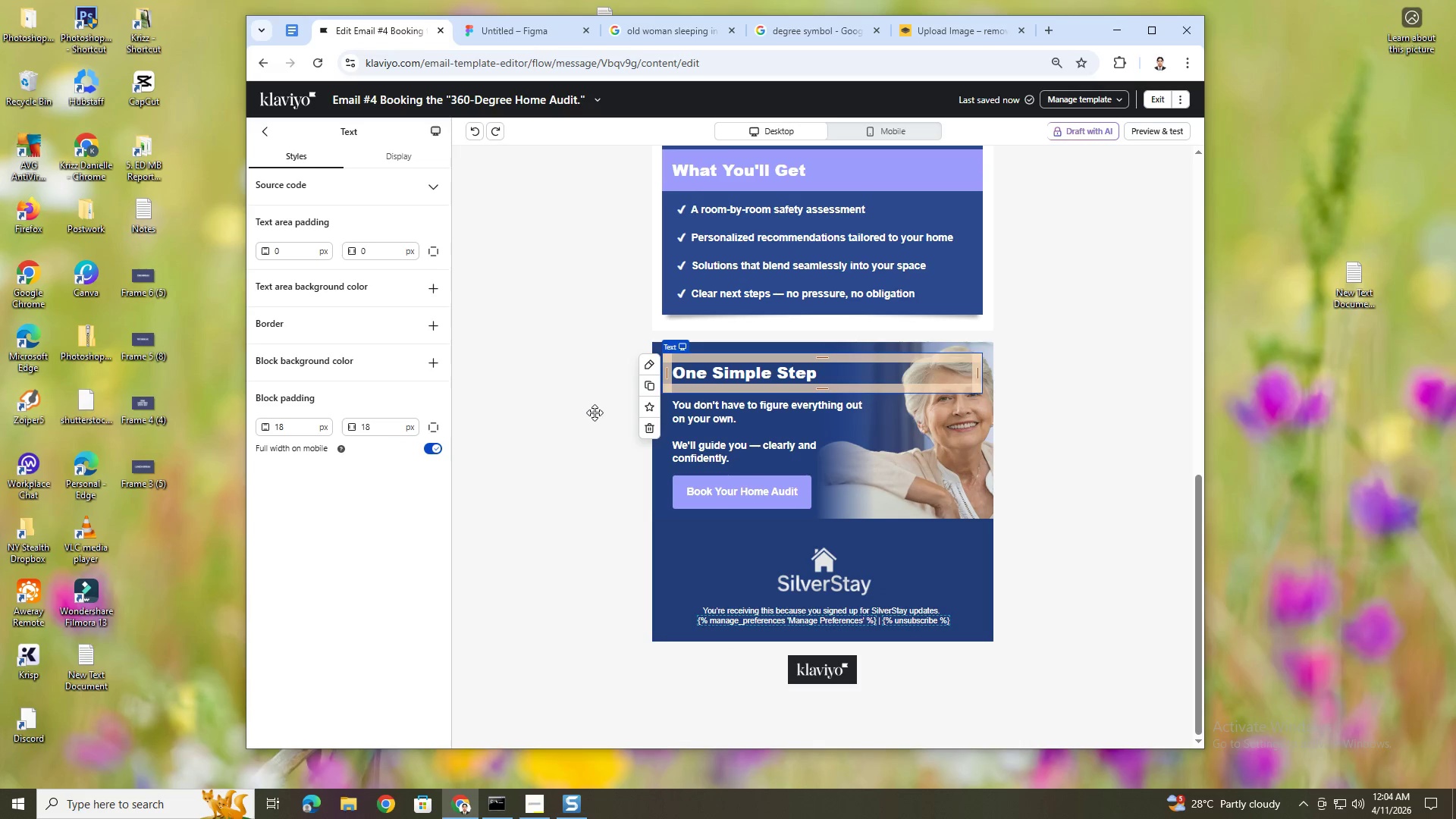 
left_click([869, 134])
 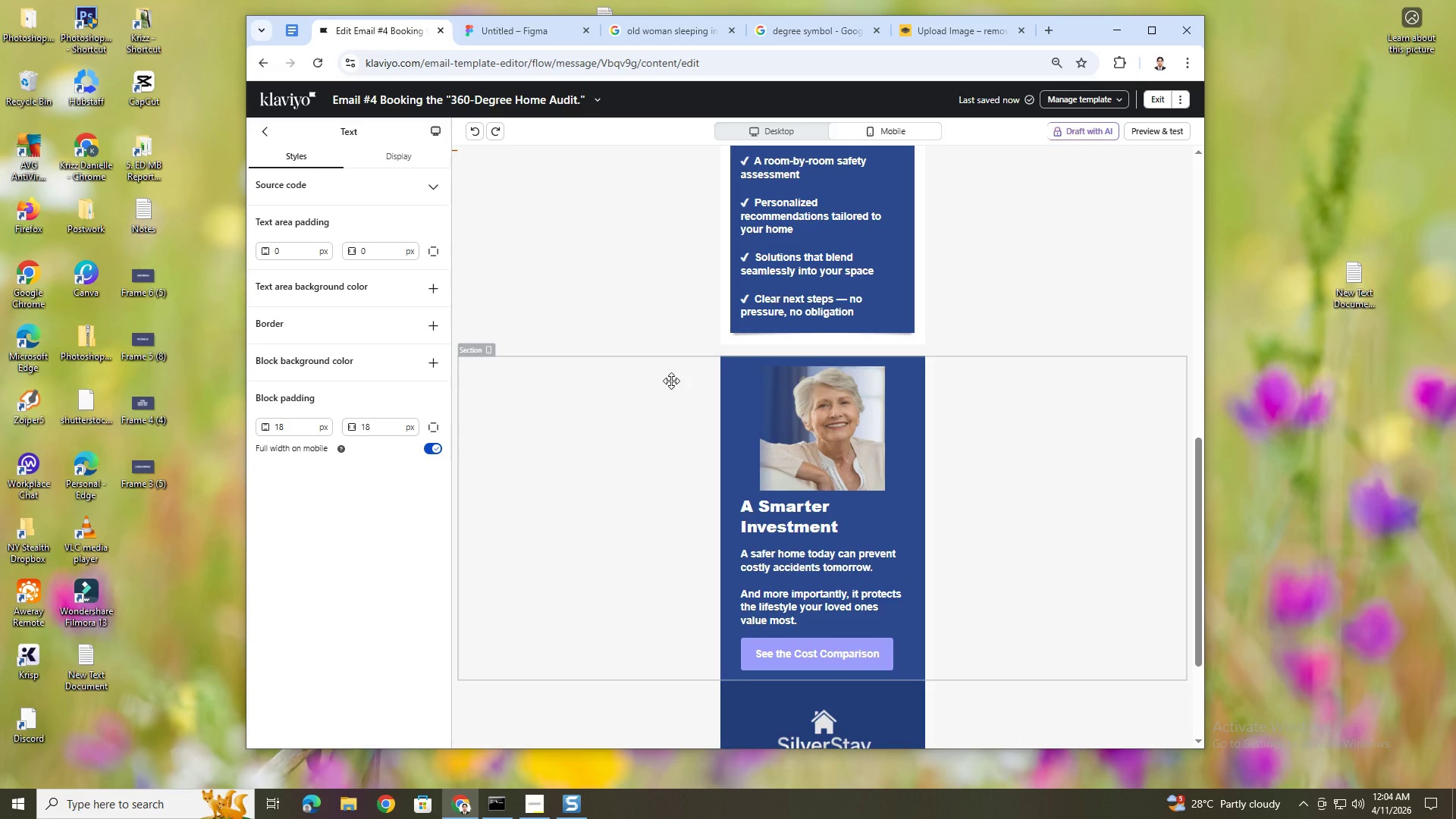 
wait(7.64)
 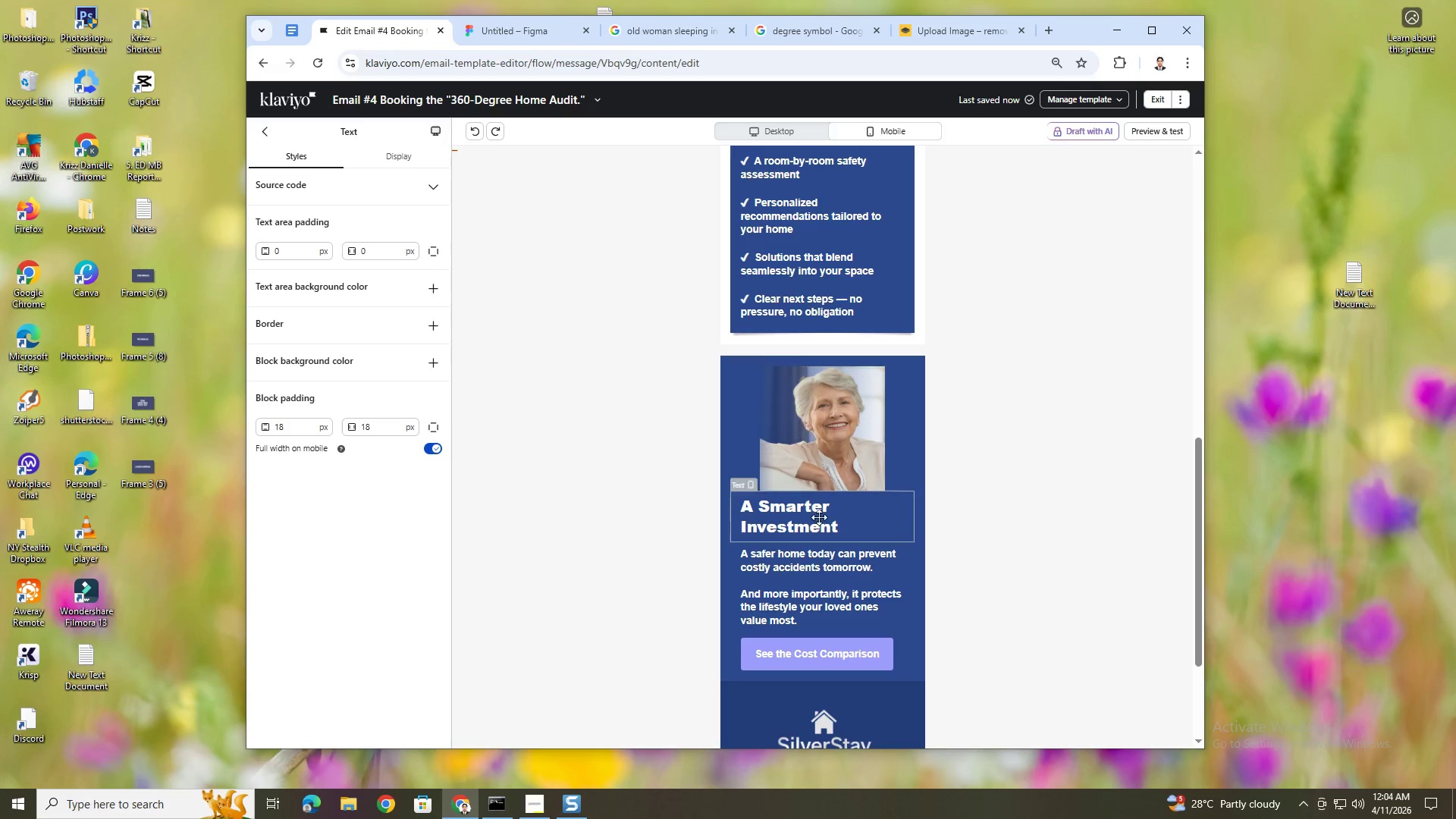 
left_click([671, 381])
 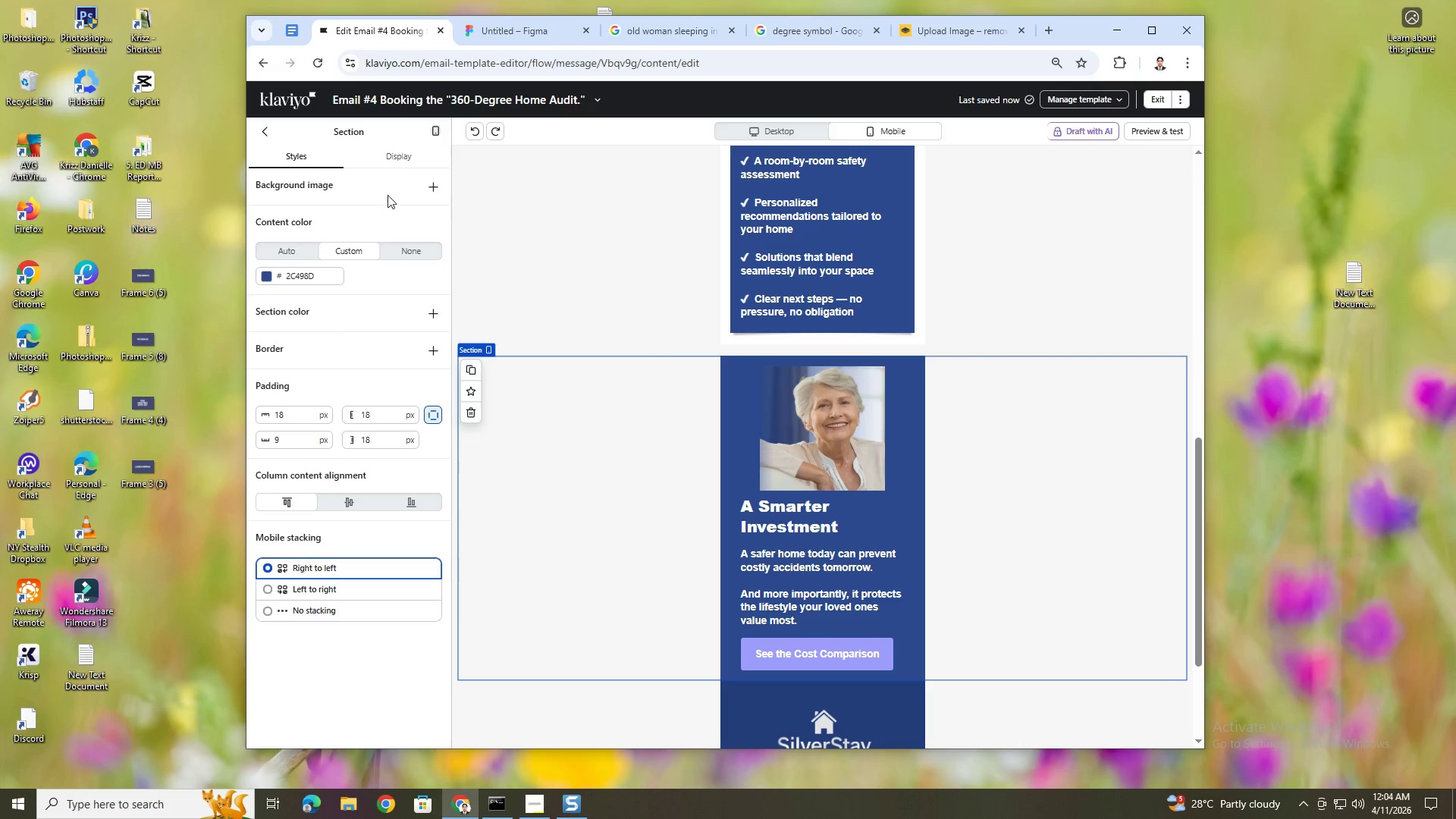 
left_click([396, 157])
 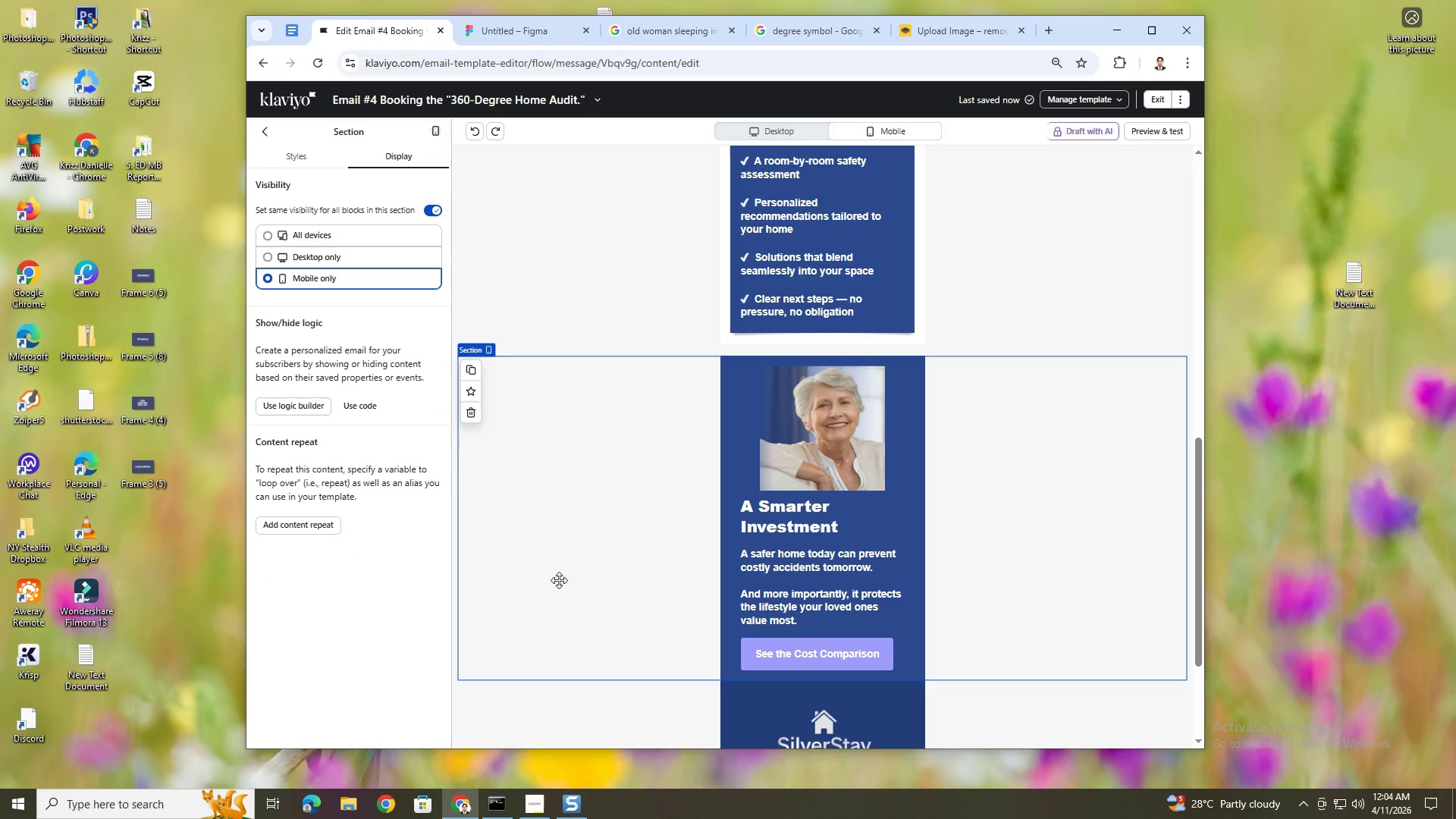 
left_click([470, 406])
 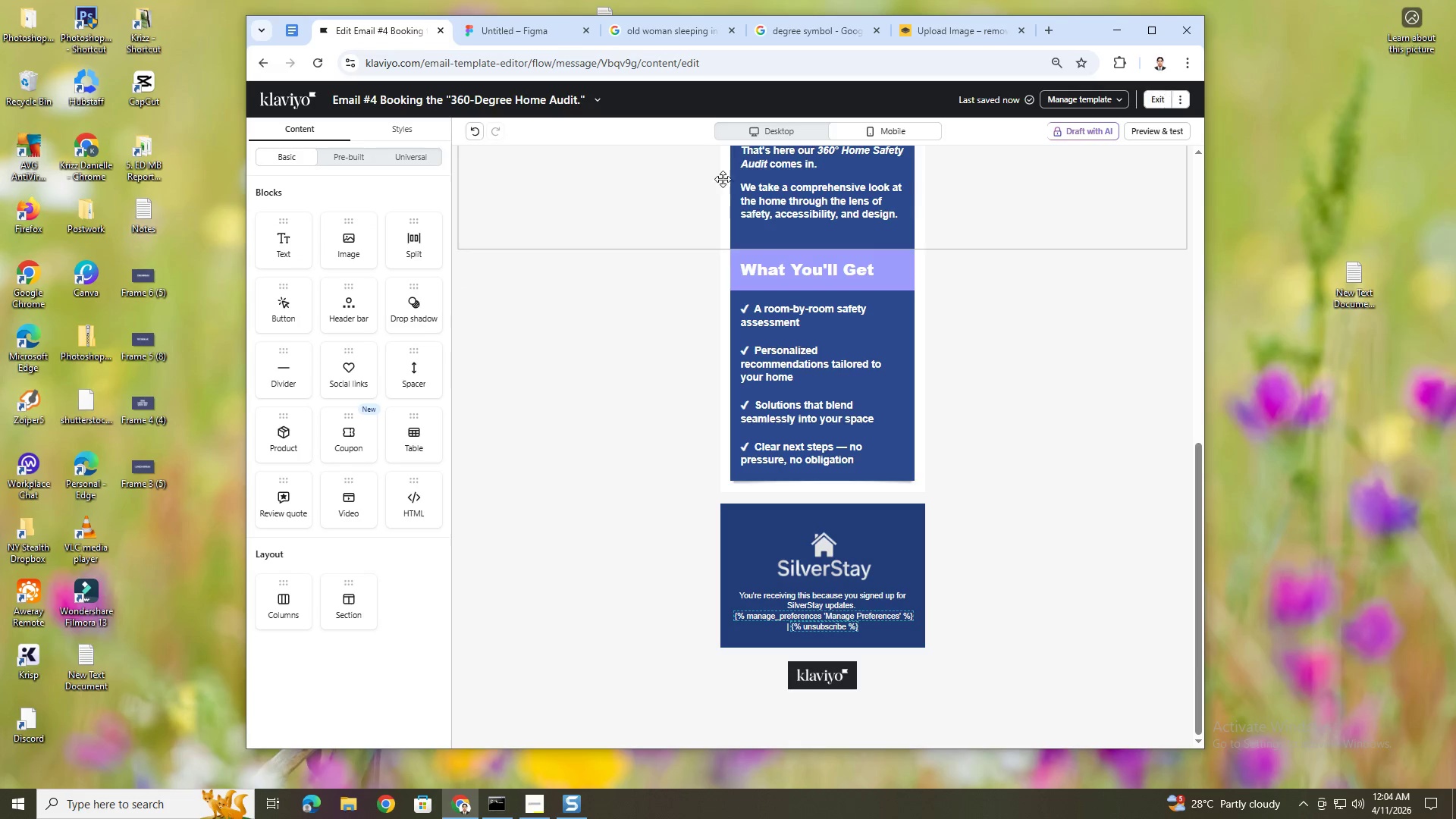 
left_click([759, 132])
 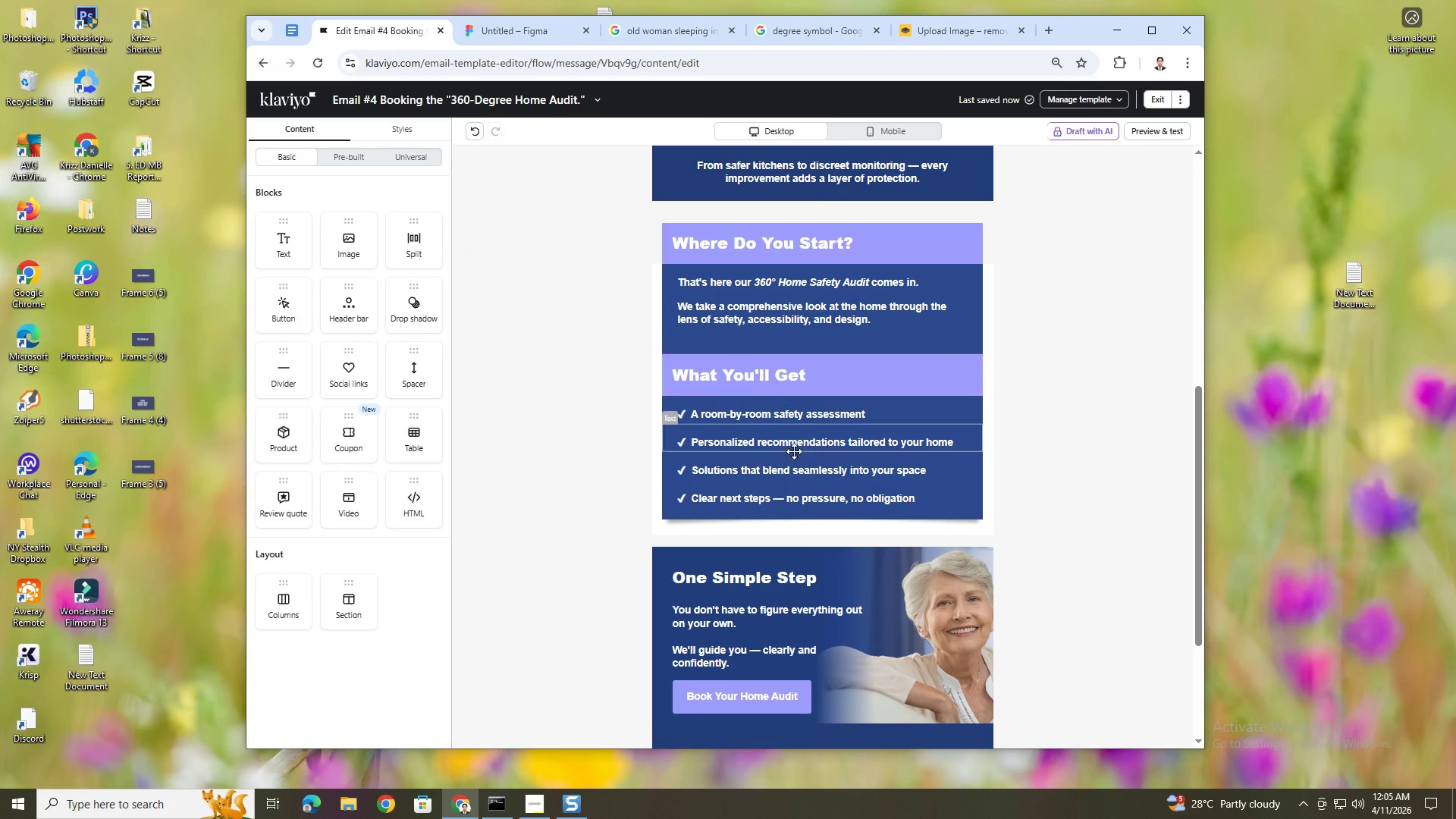 
scroll: coordinate [810, 509], scroll_direction: down, amount: 3.0
 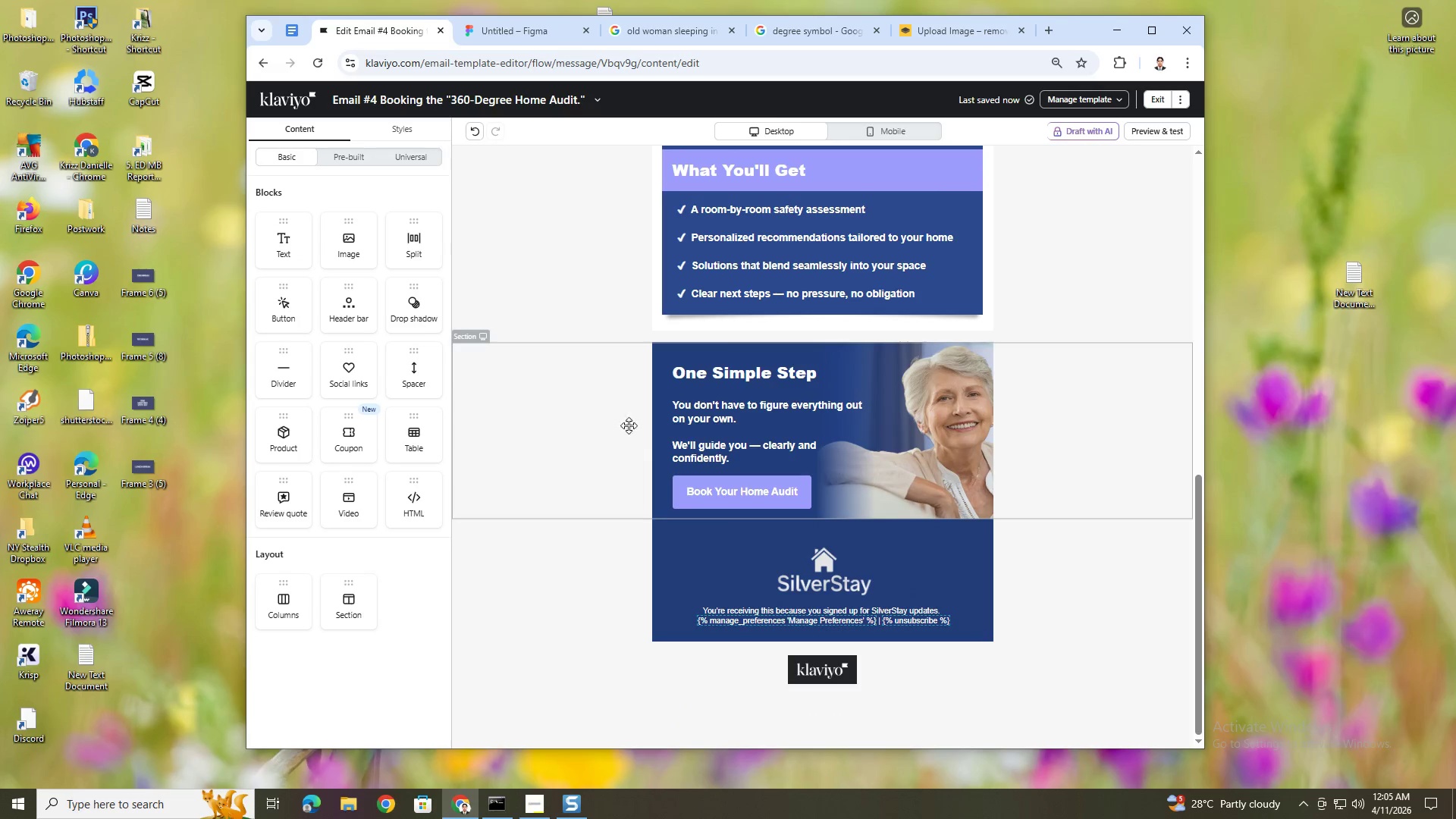 
left_click([609, 410])
 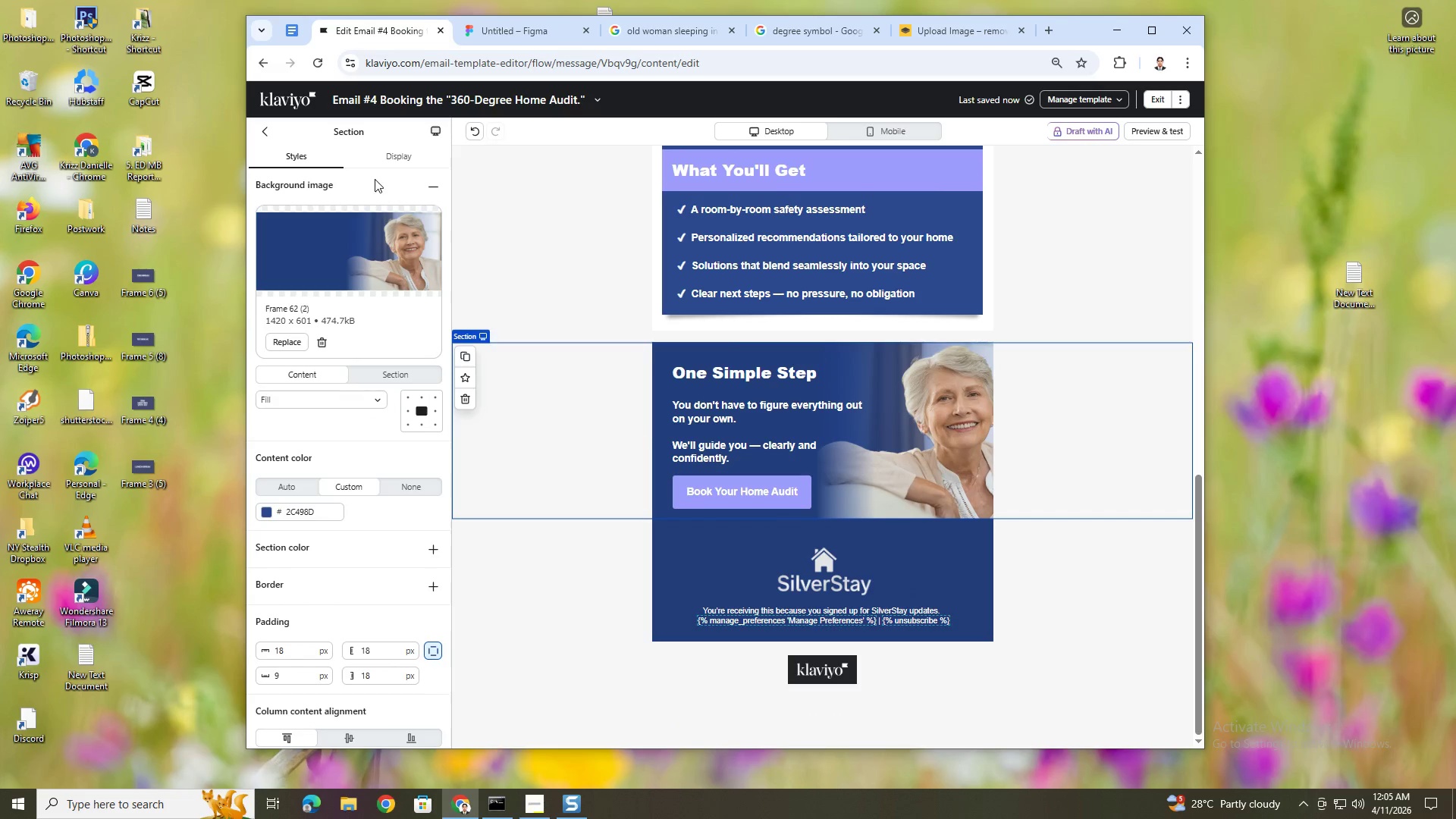 
left_click([473, 356])
 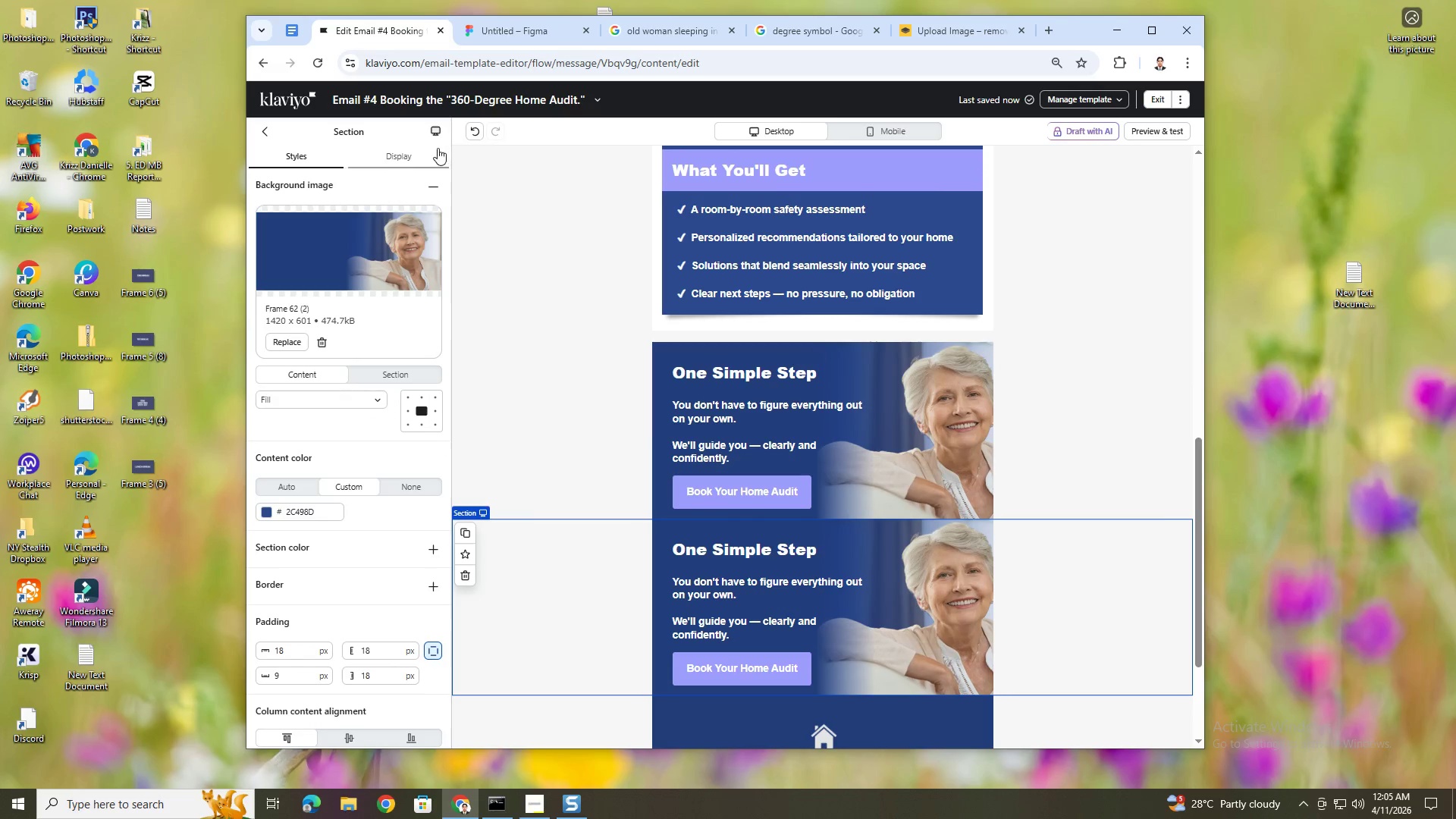 
left_click([419, 151])
 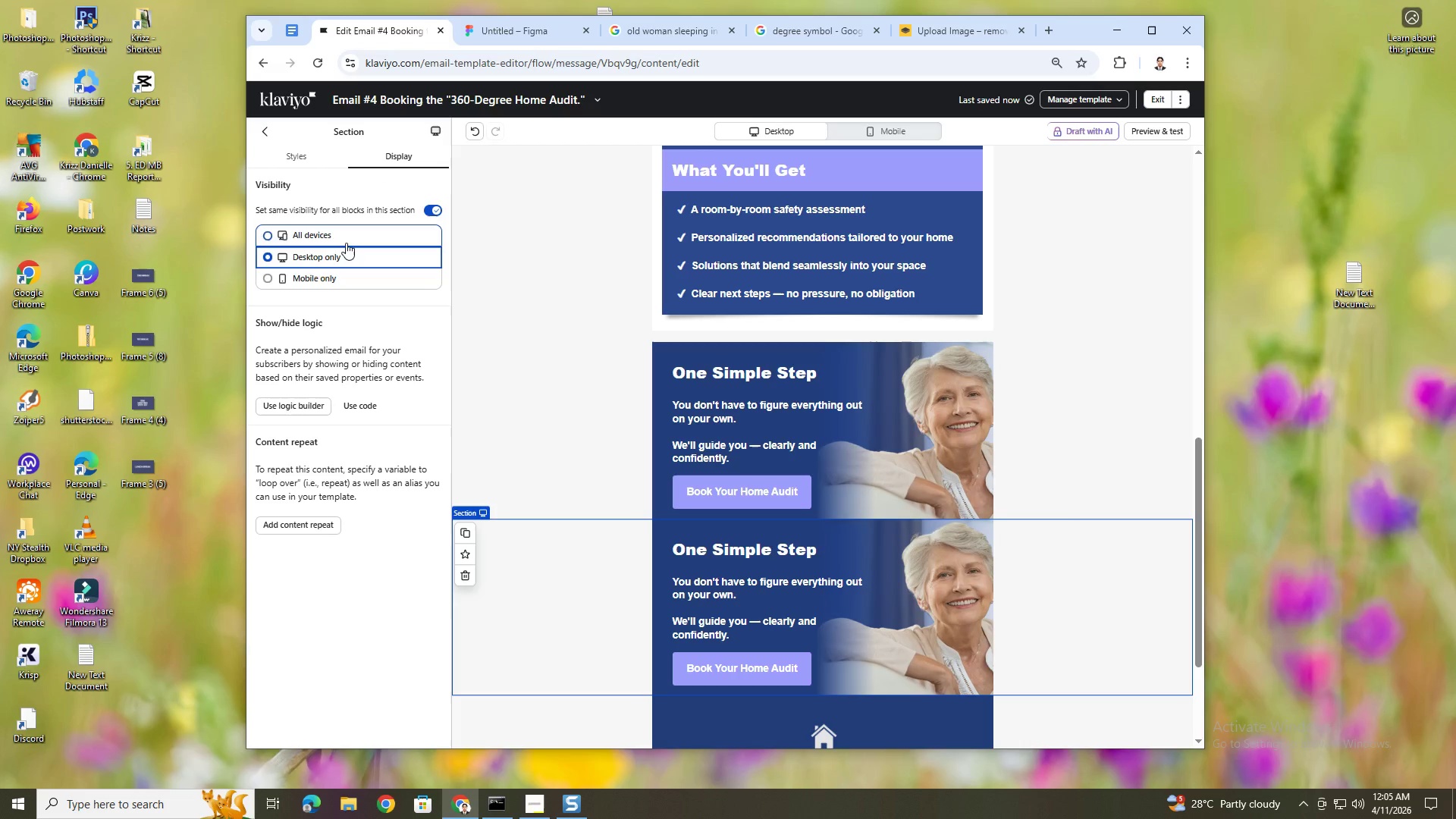 
left_click([310, 278])
 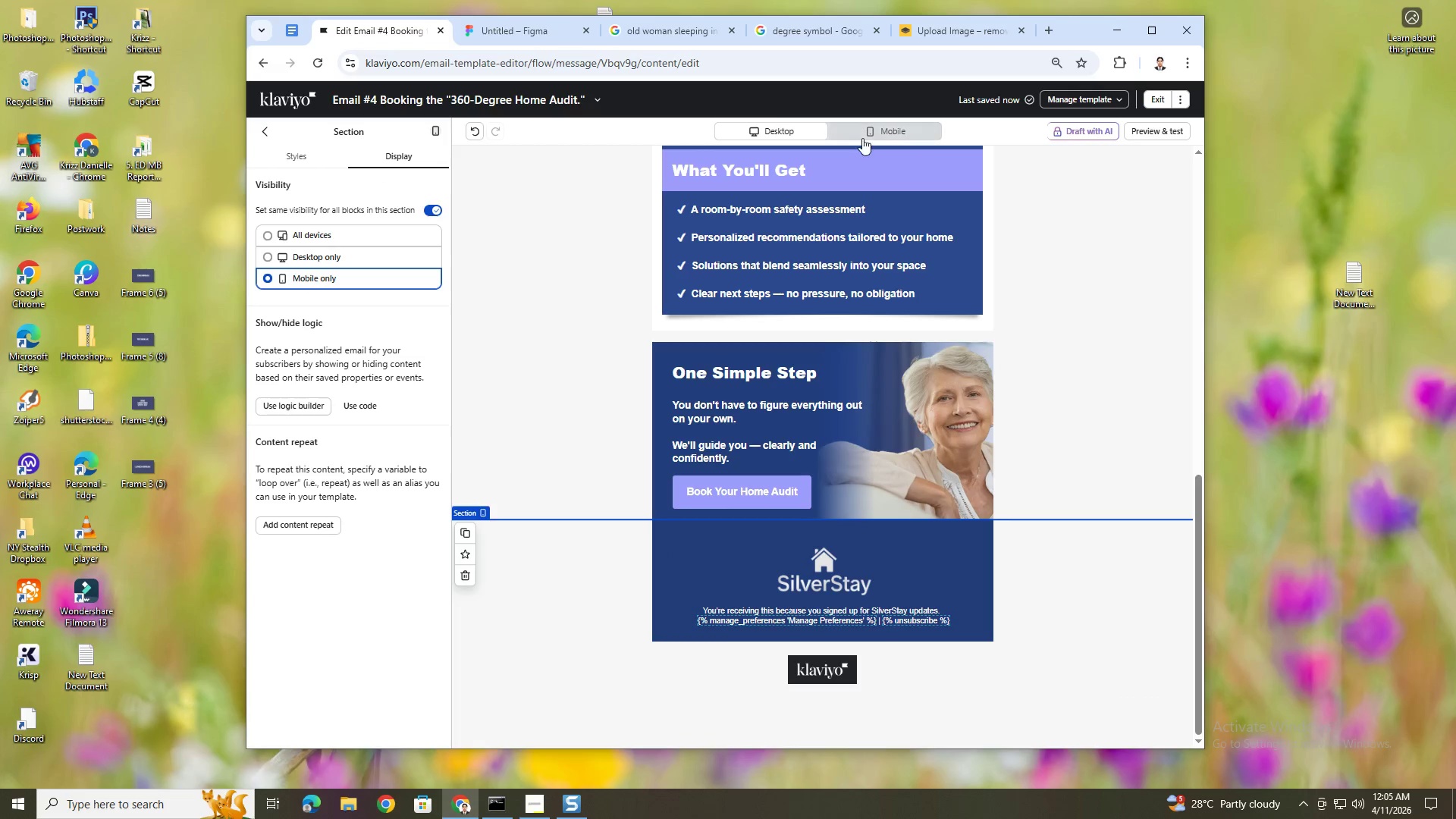 
left_click([867, 135])
 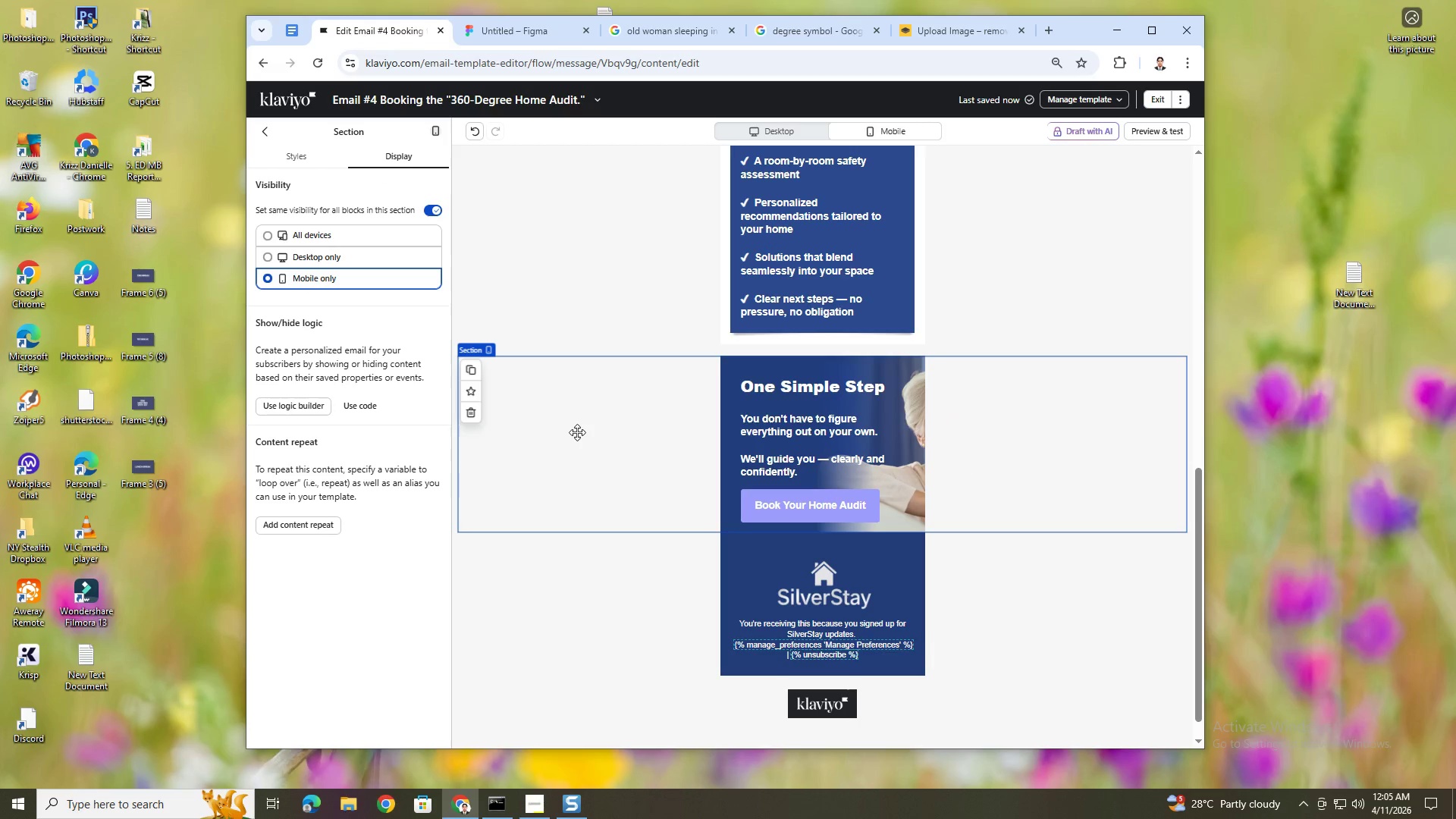 
left_click([577, 432])
 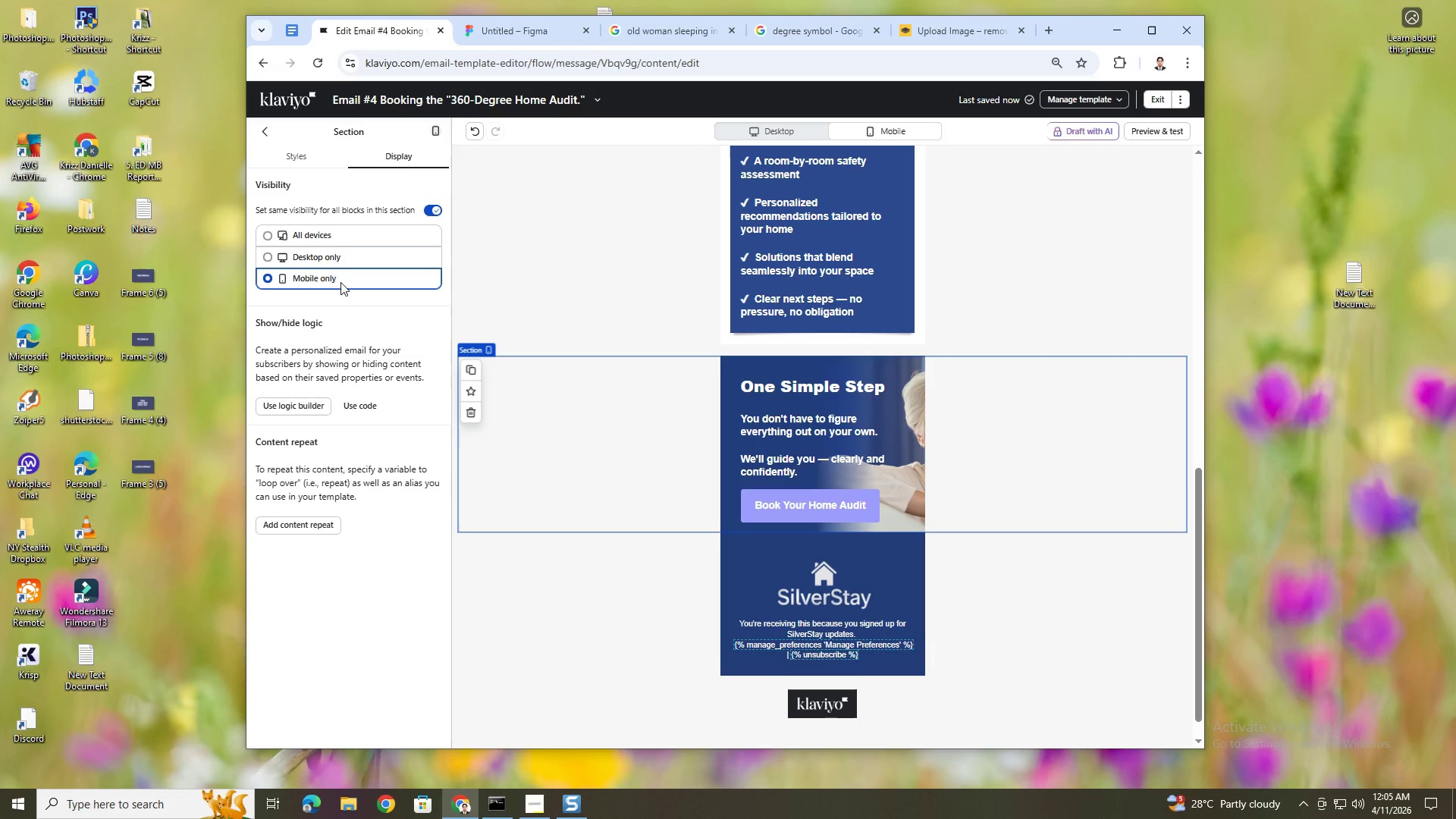 
left_click([911, 420])
 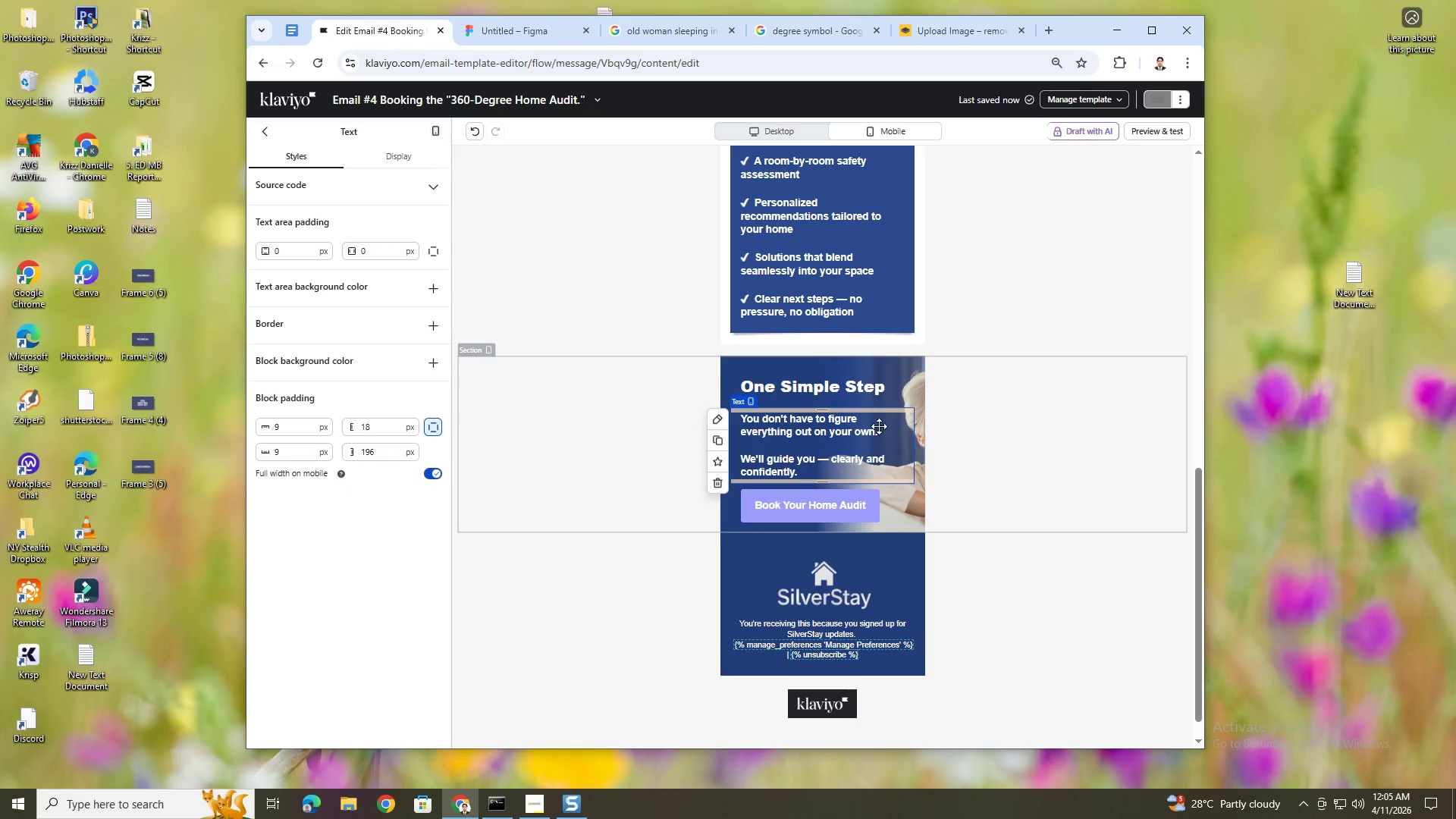 
left_click([585, 416])
 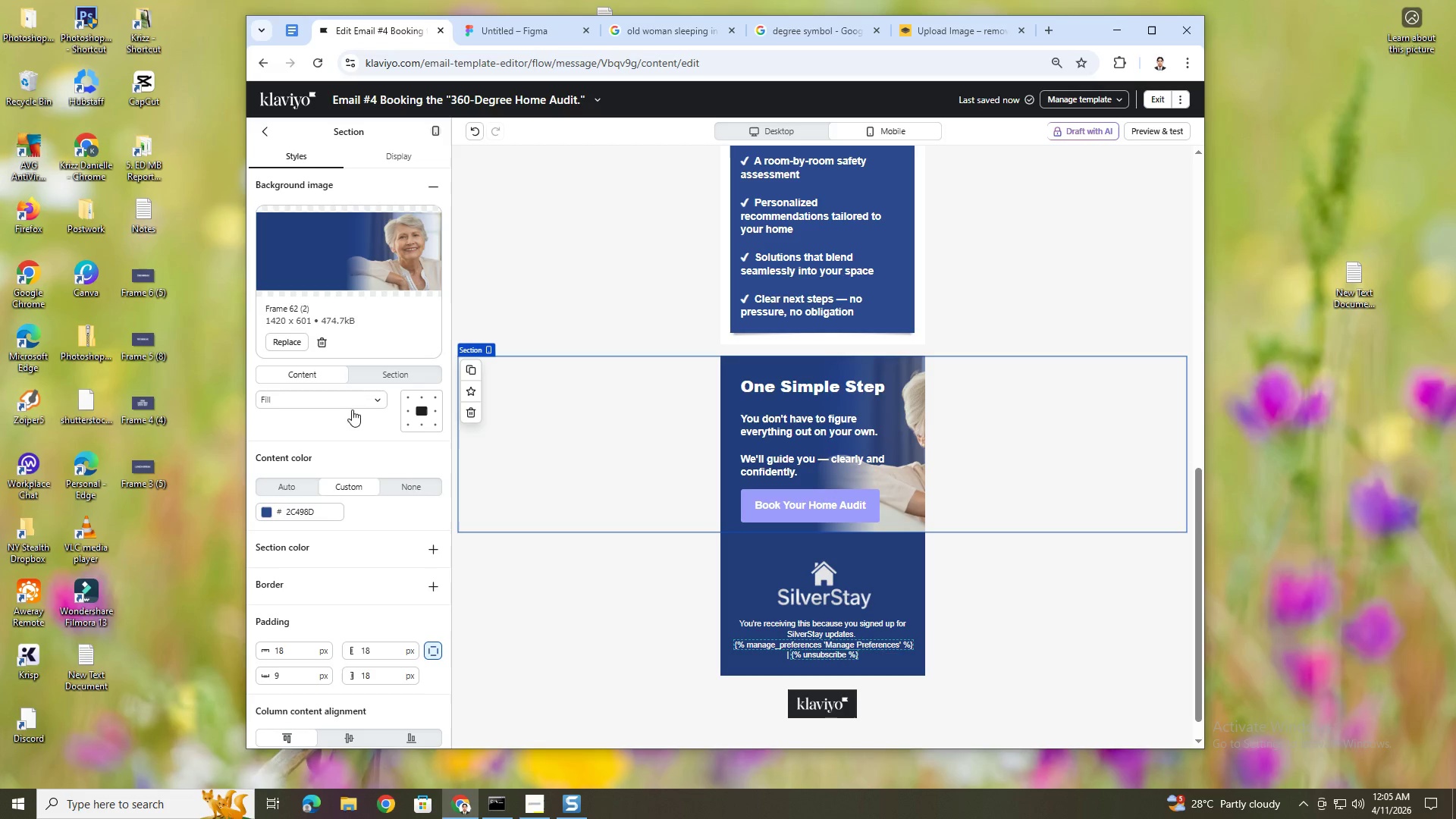 
left_click([436, 413])
 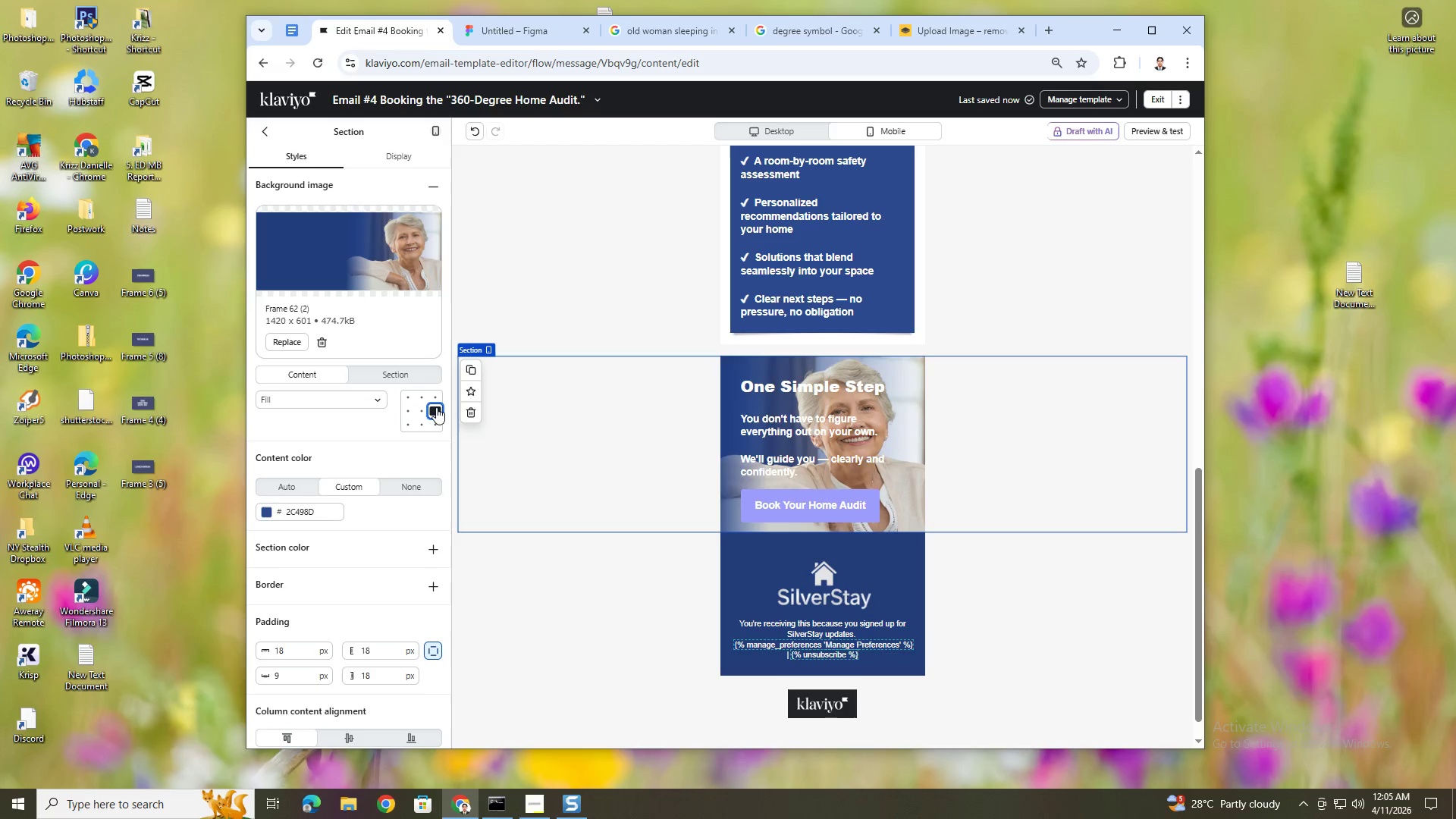 
wait(5.89)
 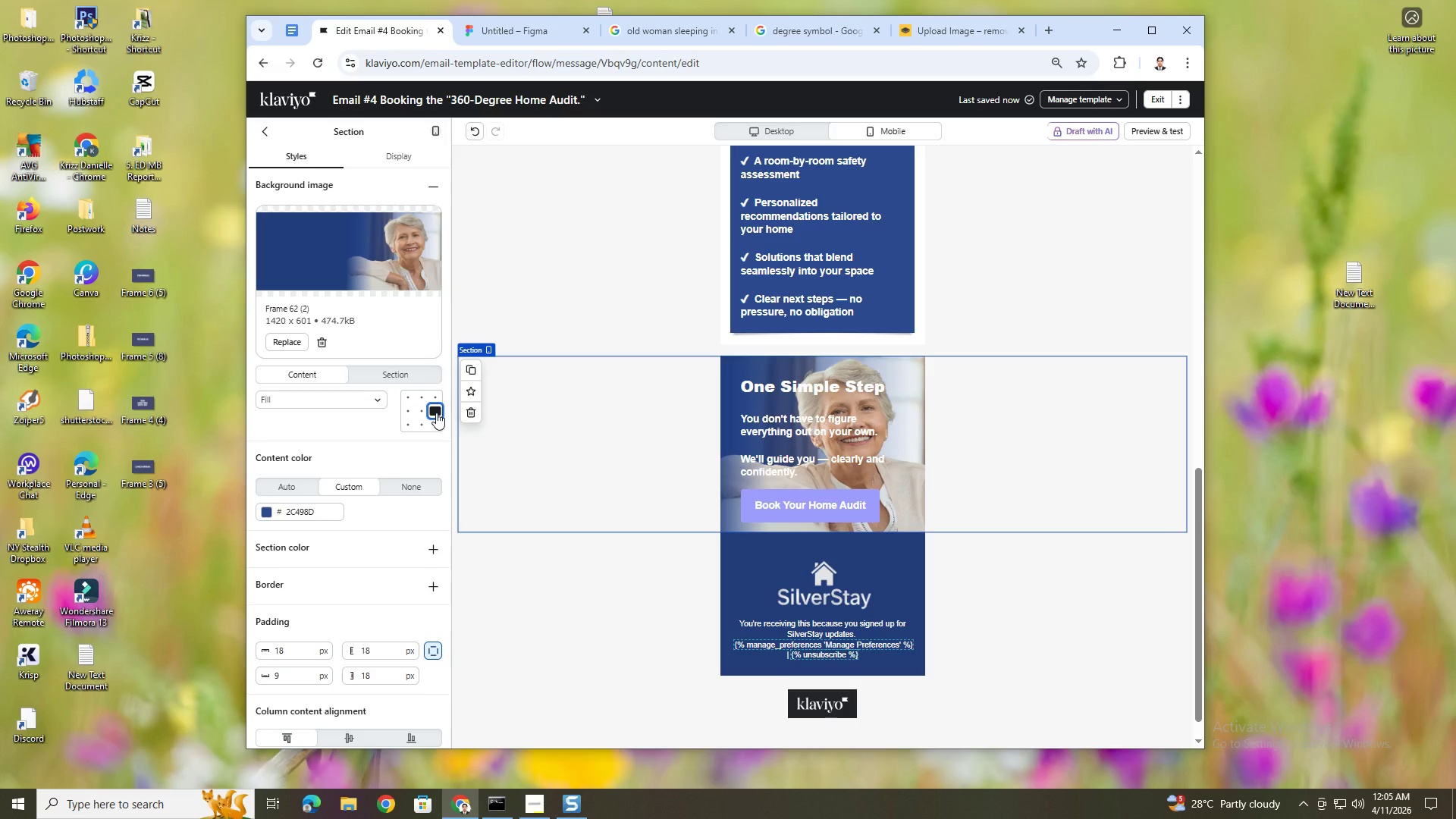 
left_click([470, 133])
 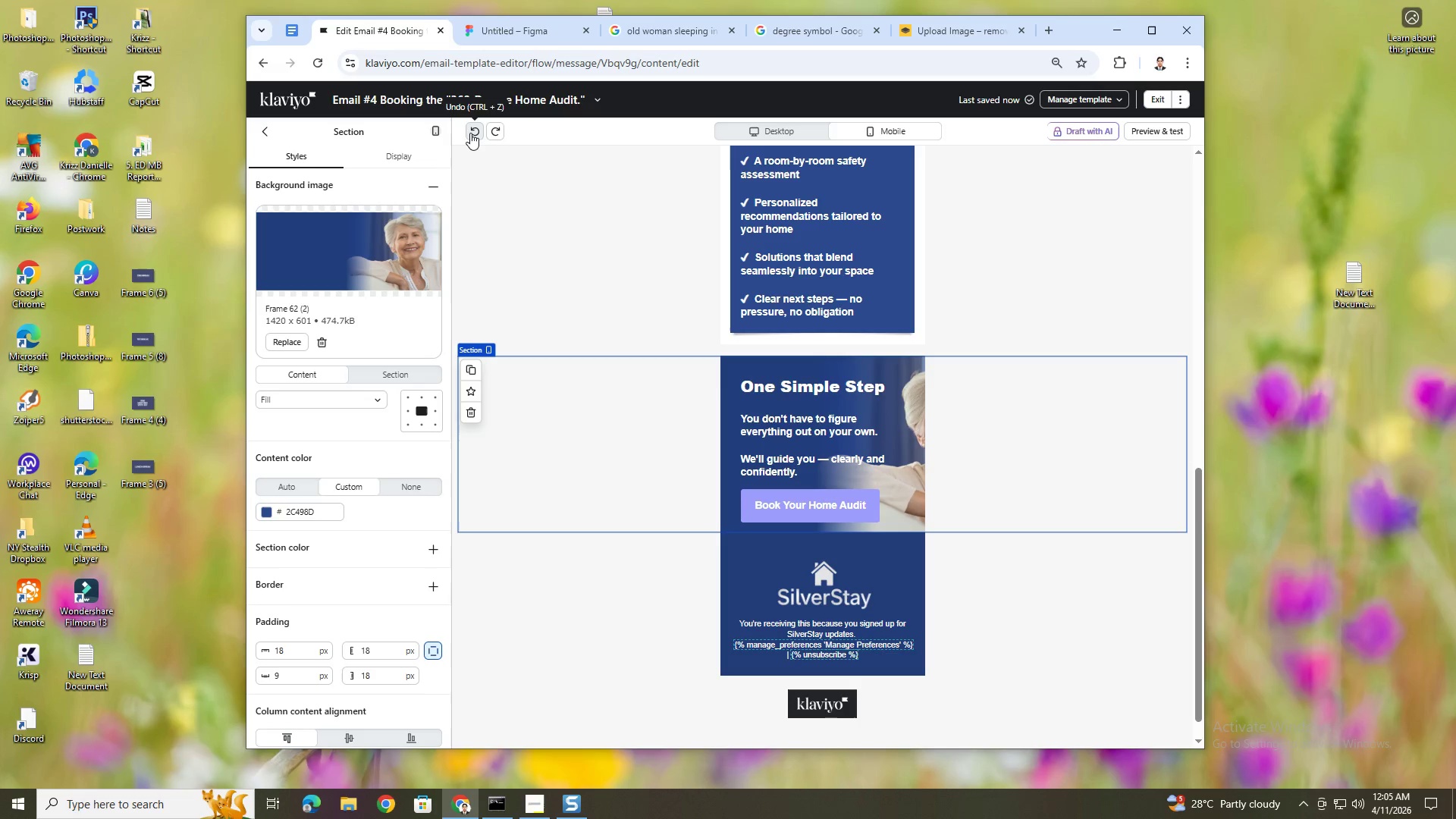 
left_click([470, 133])
 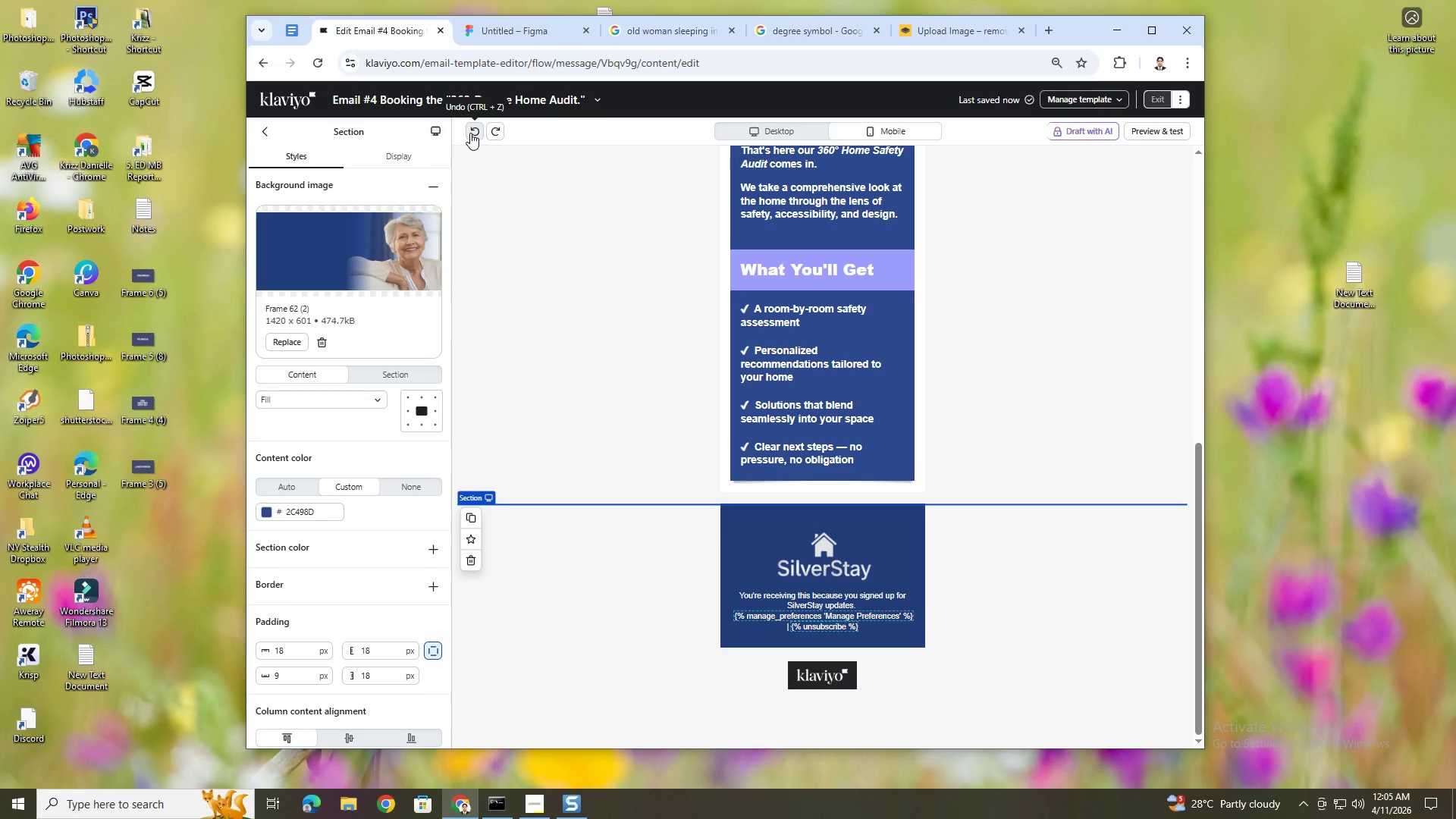 
left_click([470, 133])
 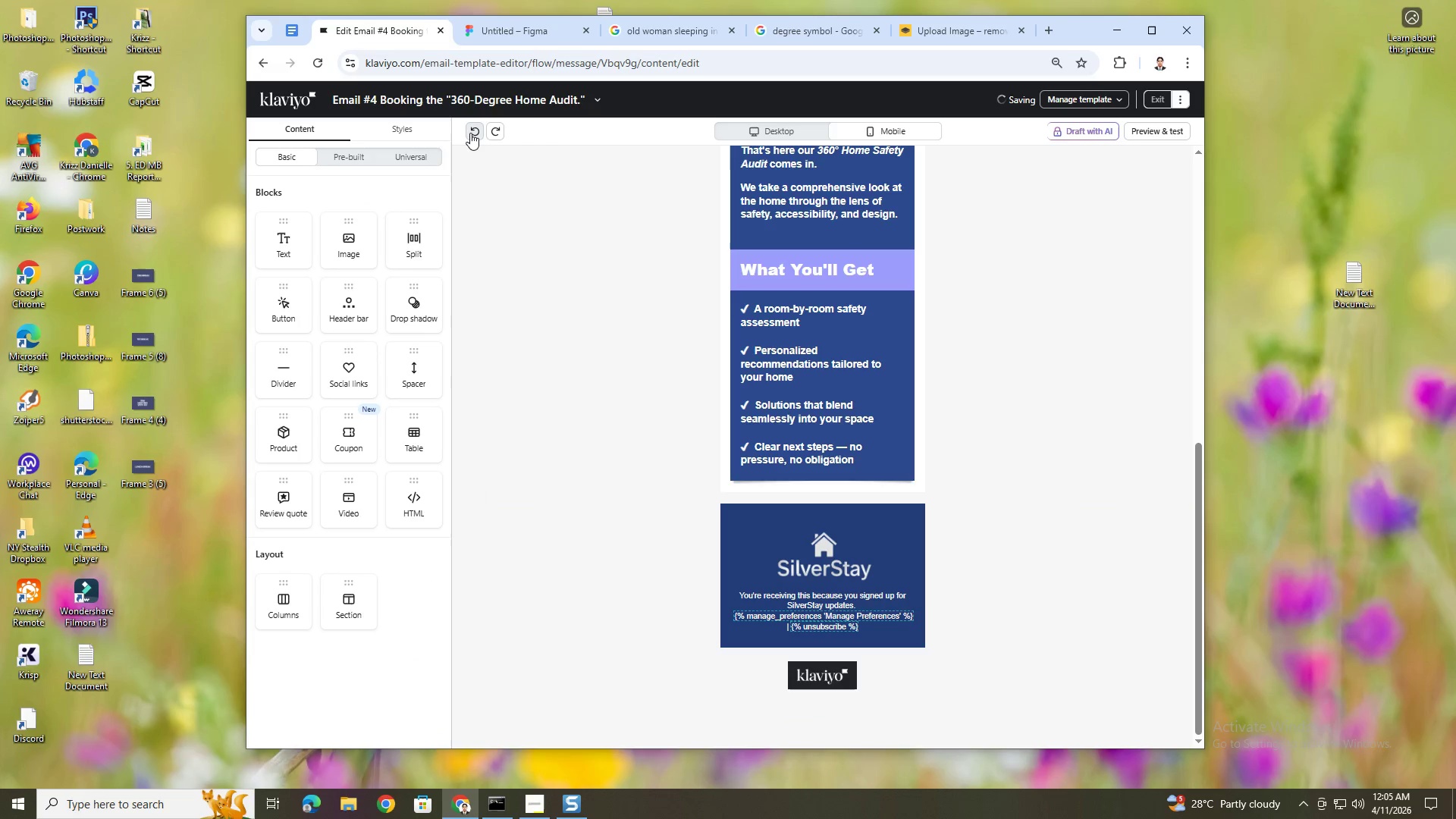 
left_click([470, 133])
 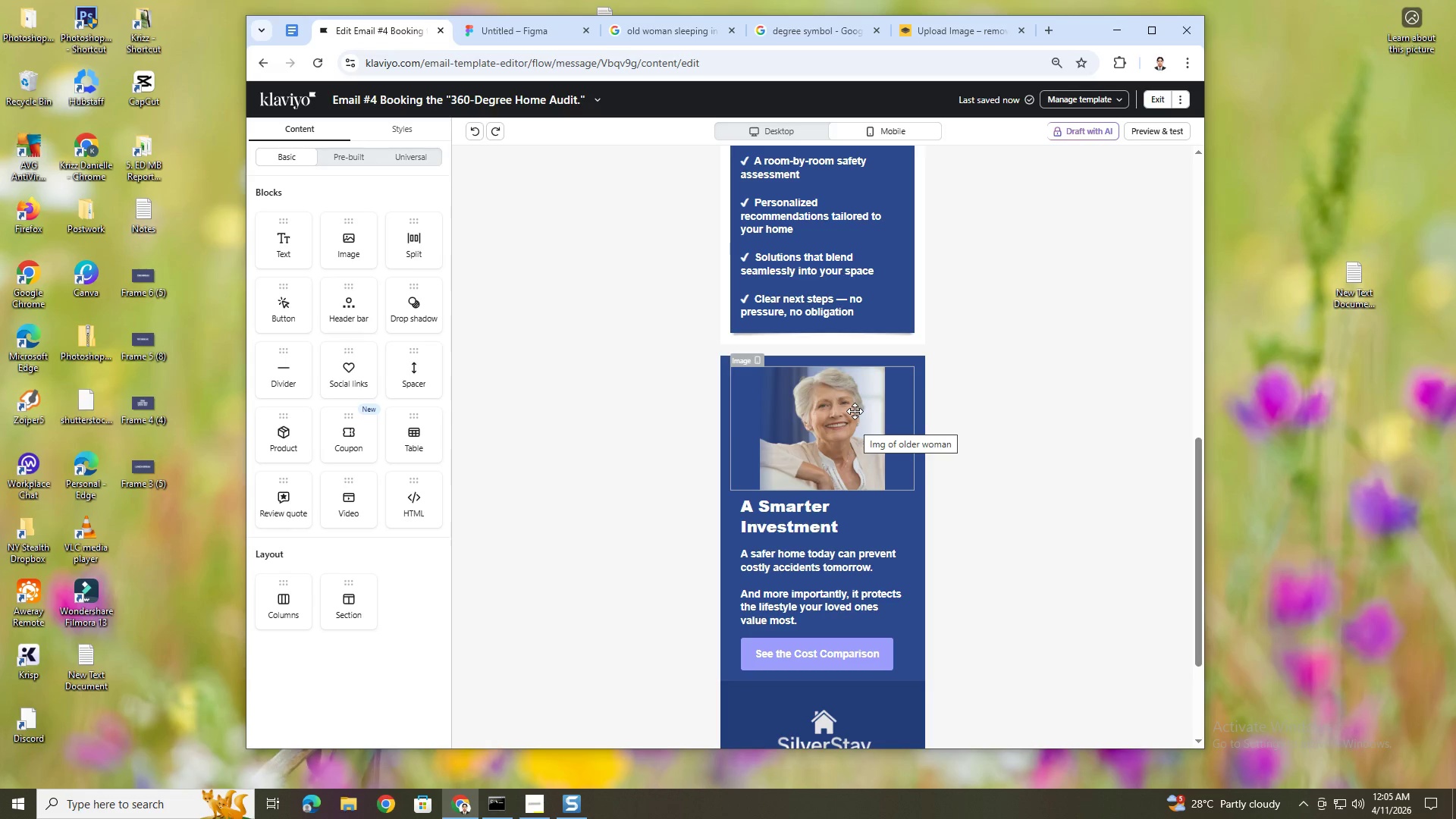 
wait(11.81)
 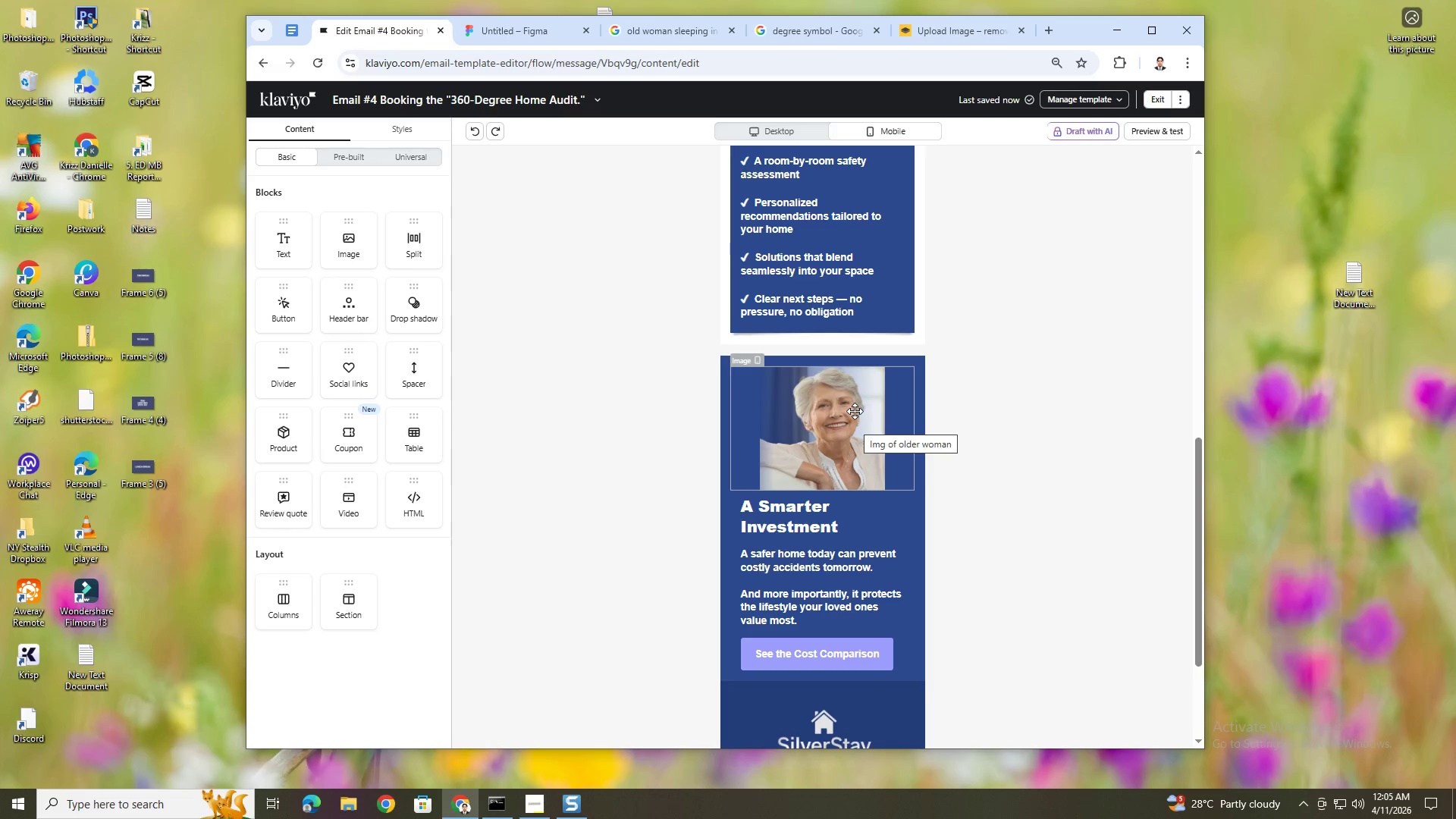 
scroll: coordinate [1038, 509], scroll_direction: up, amount: 3.0
 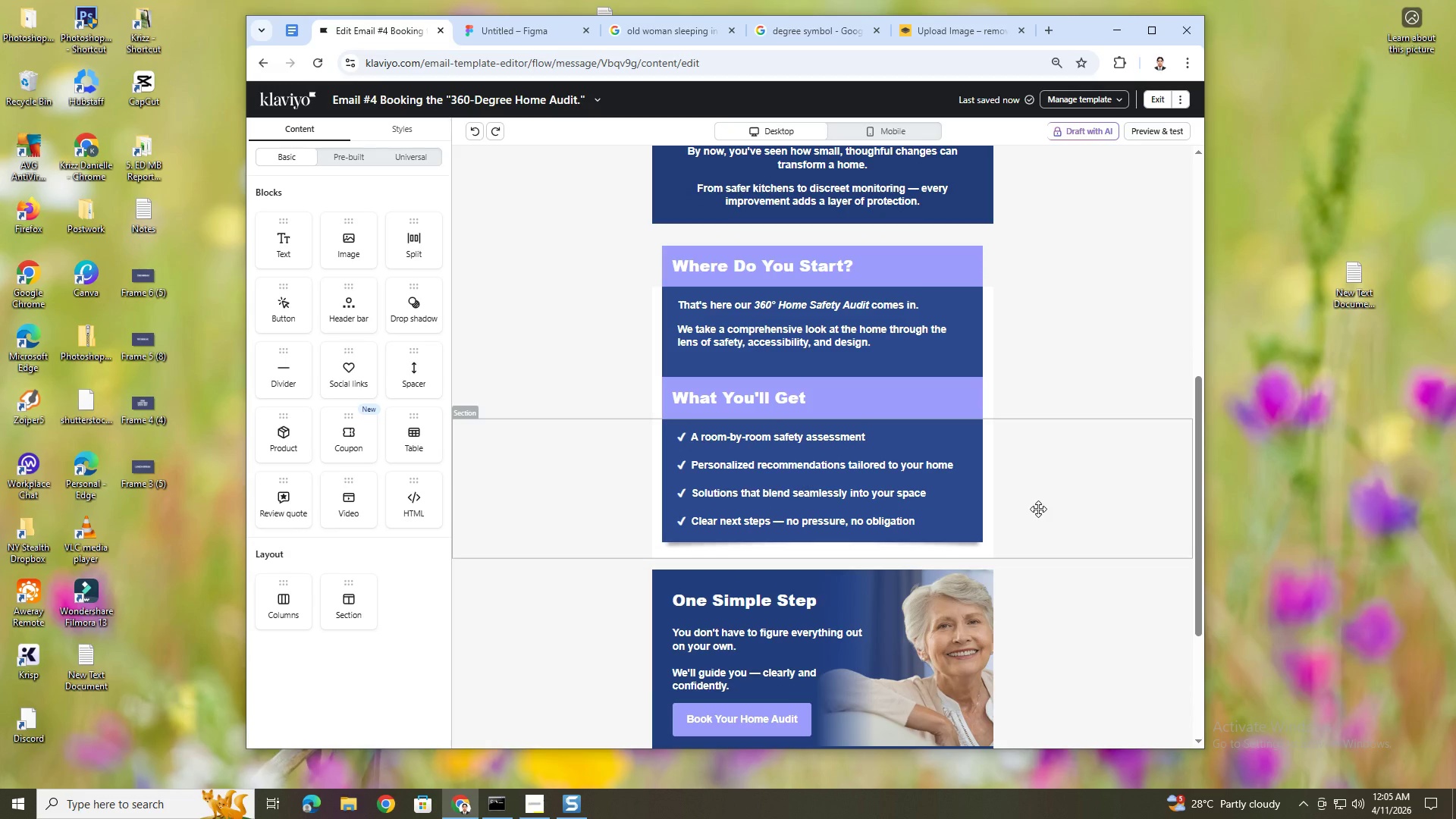 
hold_key(key=ControlLeft, duration=1.5)
scroll: coordinate [1046, 585], scroll_direction: down, amount: 3.0
 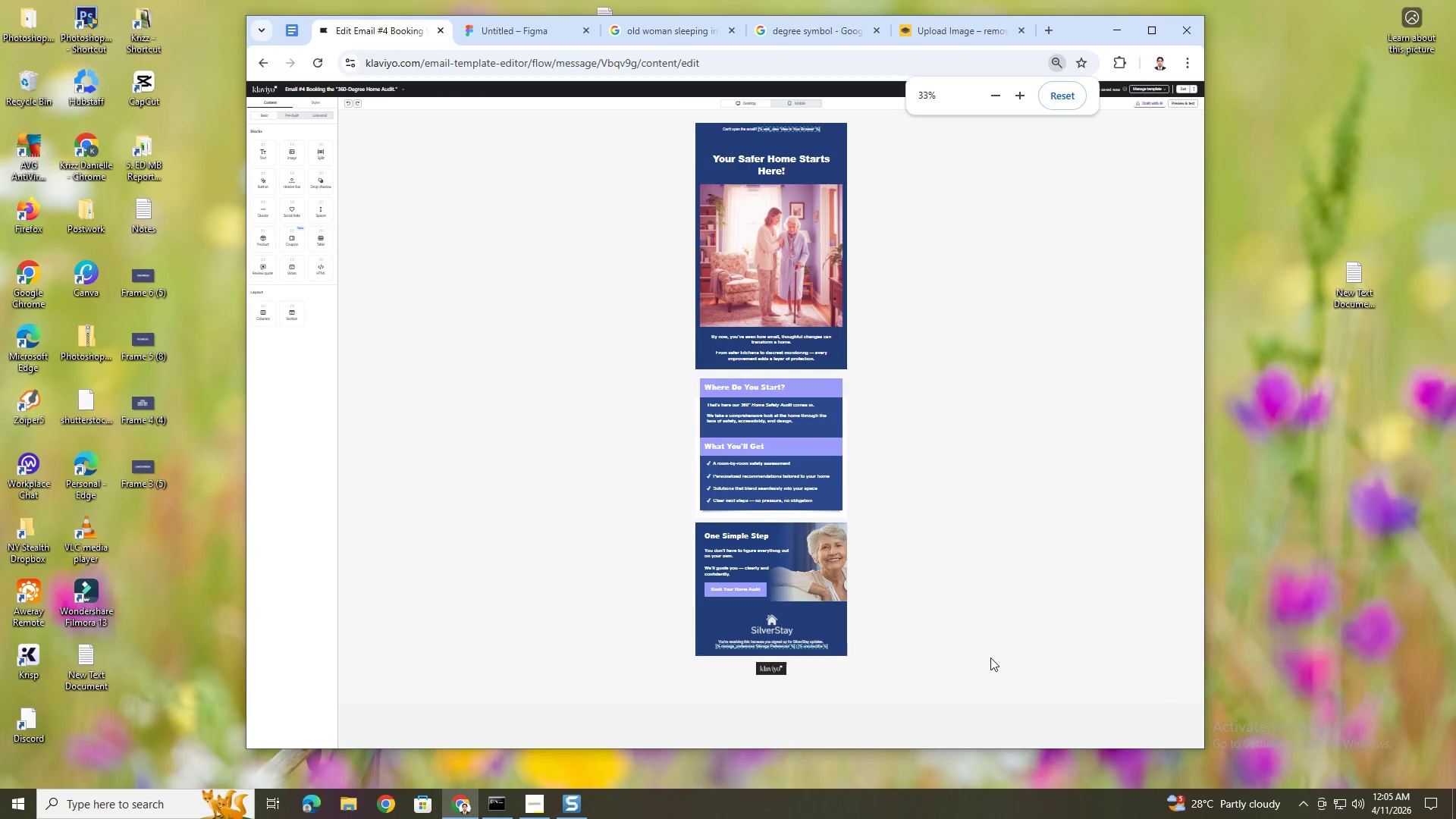 
hold_key(key=ControlLeft, duration=0.47)
scroll: coordinate [955, 642], scroll_direction: up, amount: 2.0
 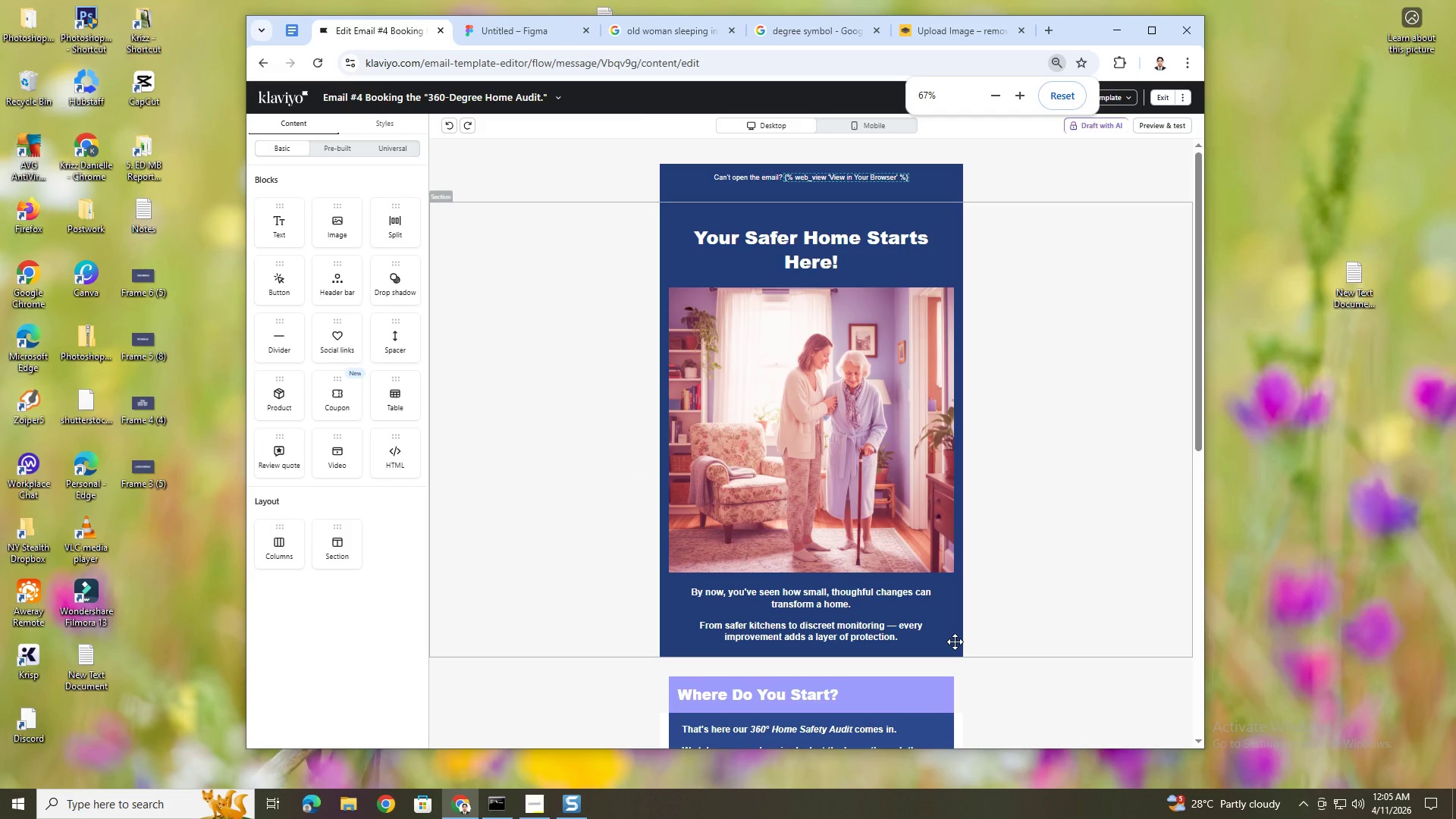 
scroll: coordinate [956, 640], scroll_direction: down, amount: 7.0
 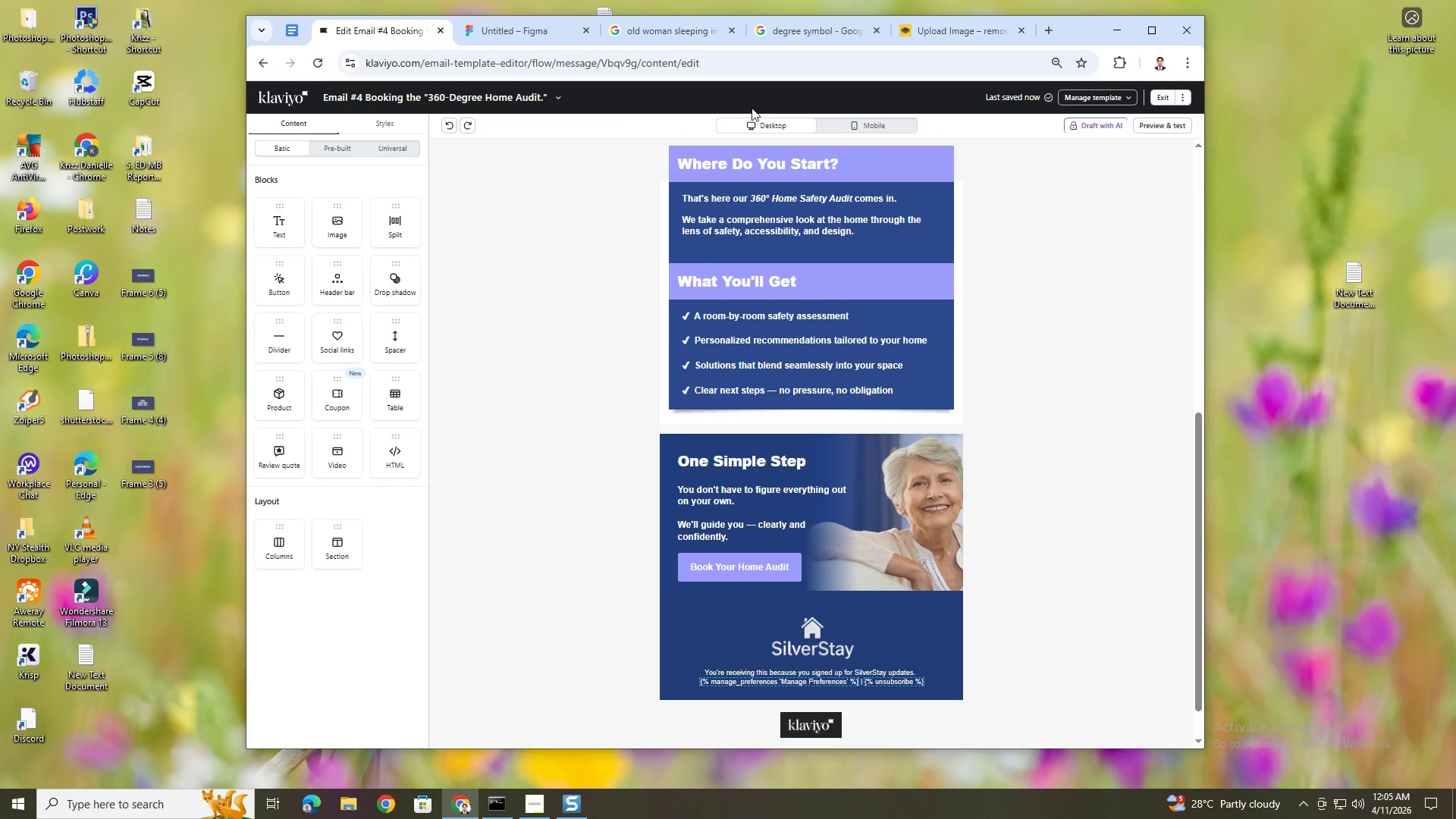 
left_click([871, 125])
 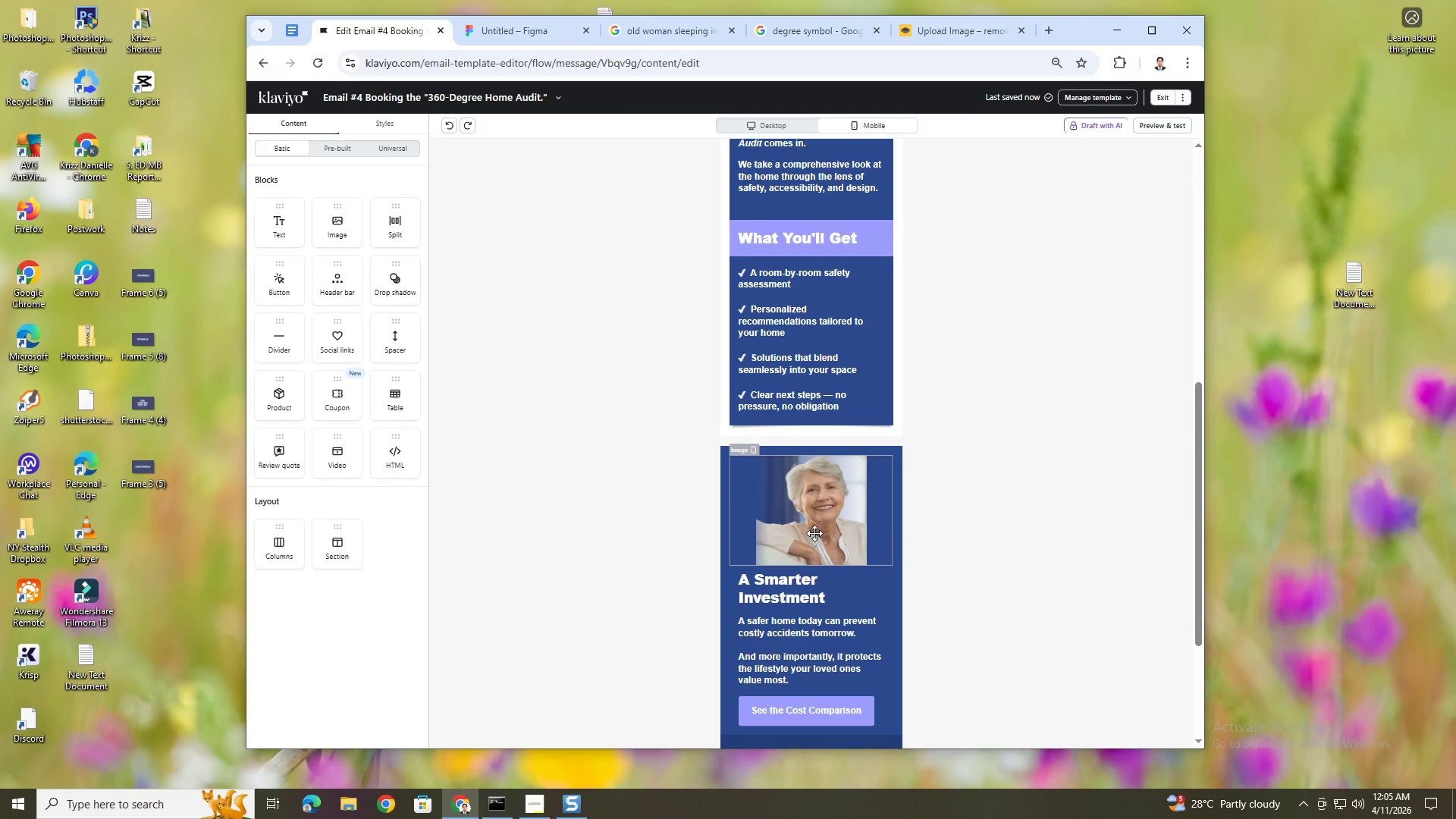 
left_click_drag(start_coordinate=[818, 529], to_coordinate=[818, 438])
 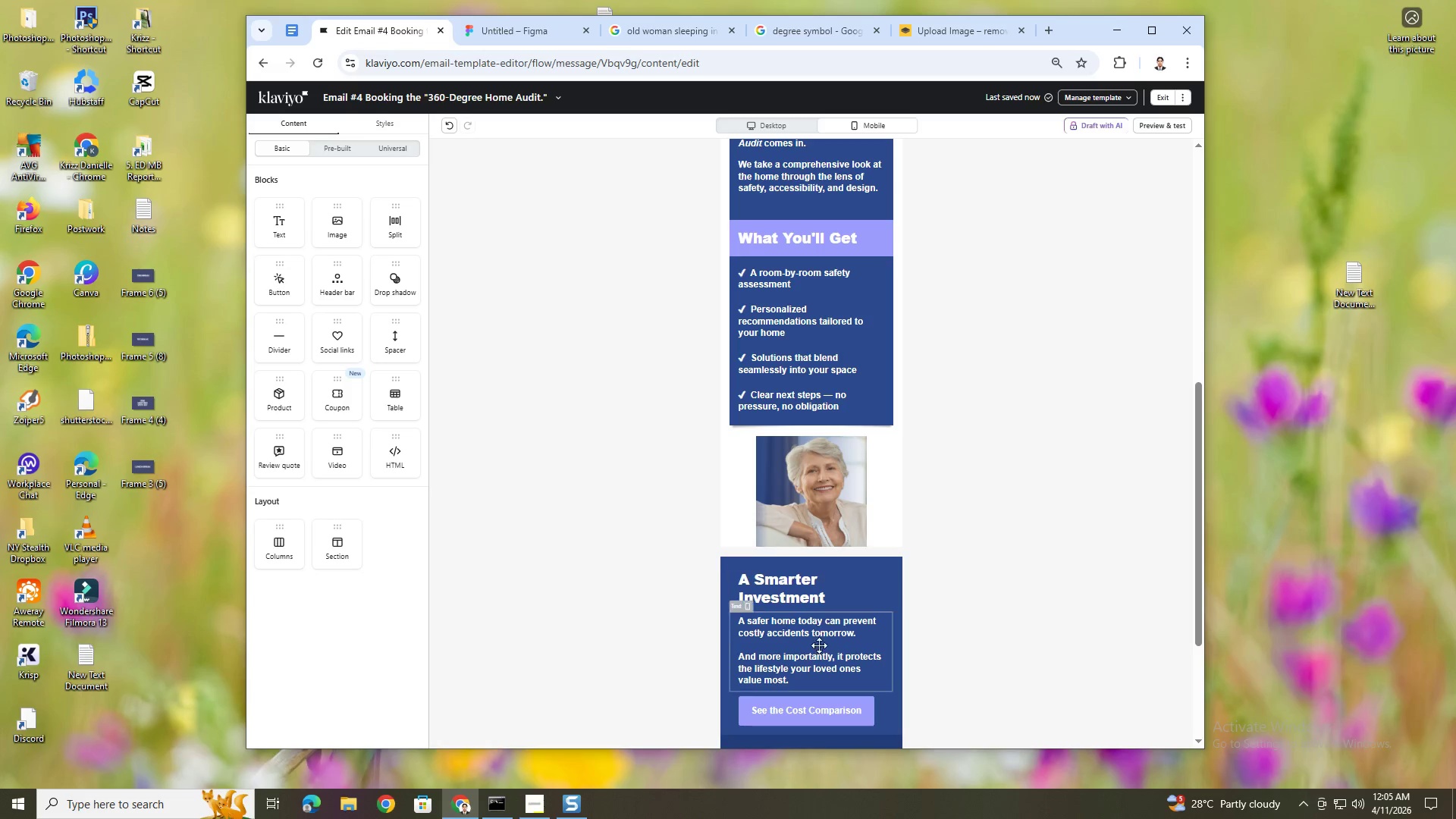 
left_click([610, 620])
 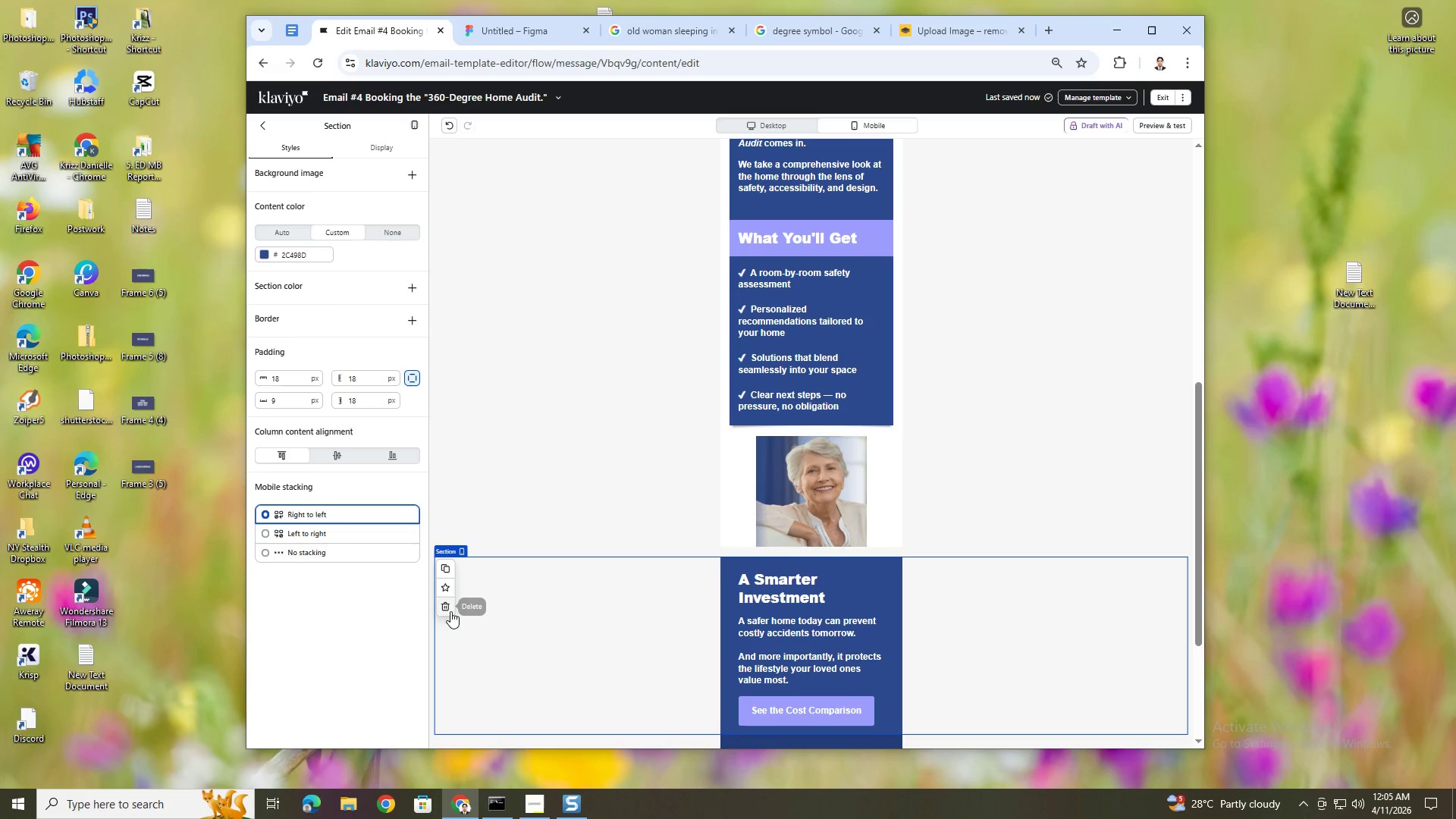 
left_click([447, 608])
 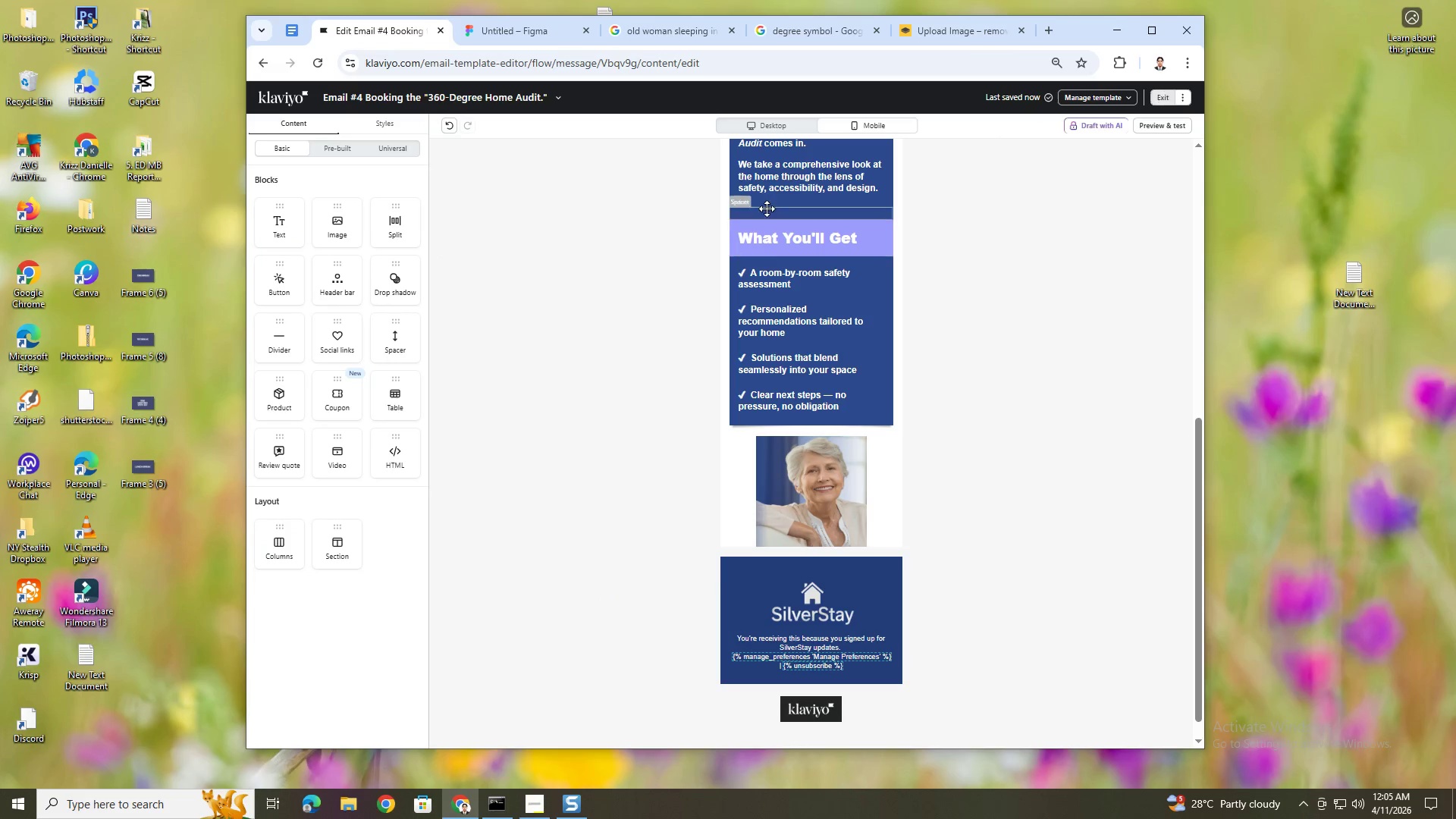 
left_click([780, 126])
 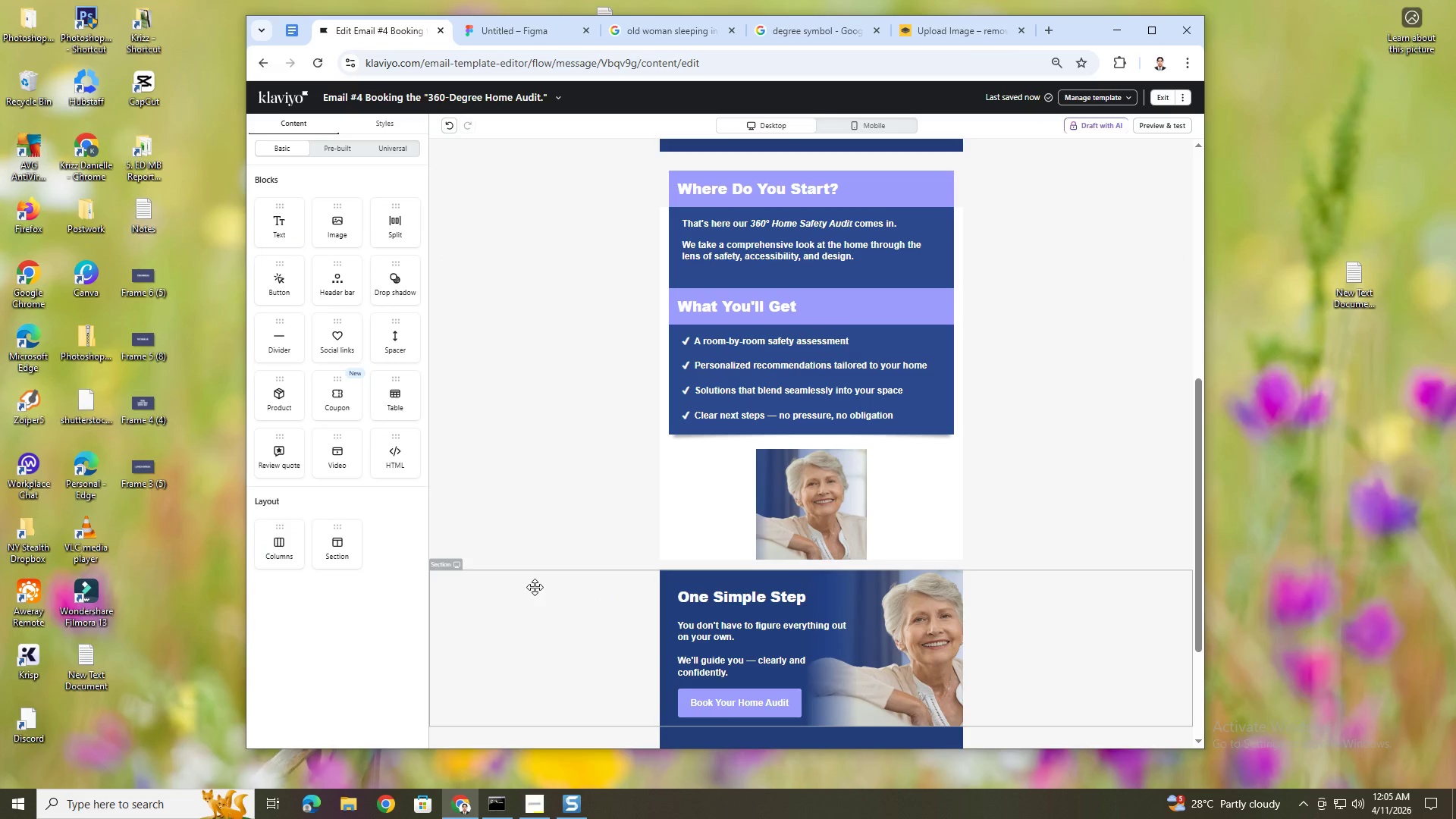 
left_click([523, 618])
 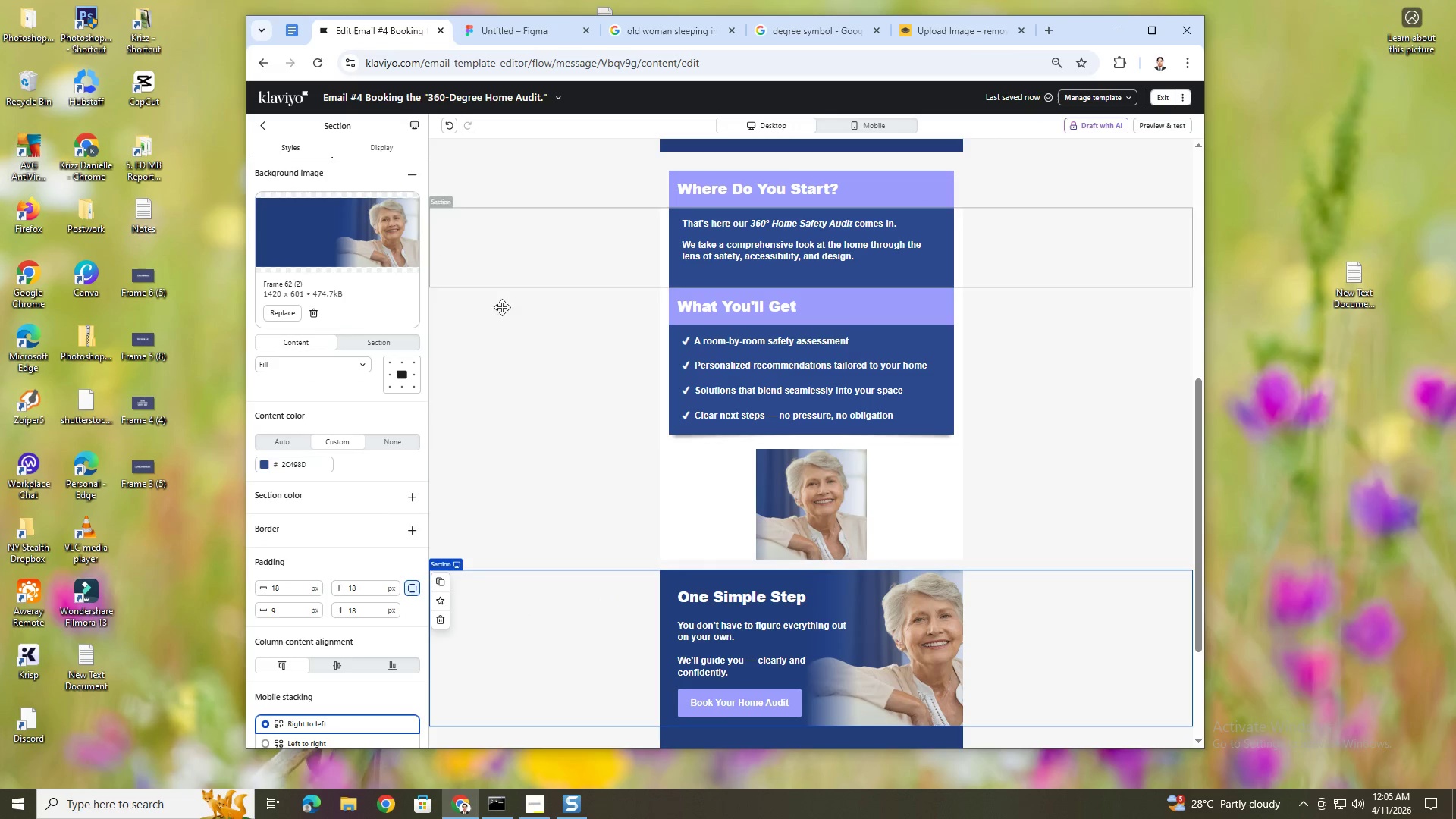 
left_click([442, 583])
 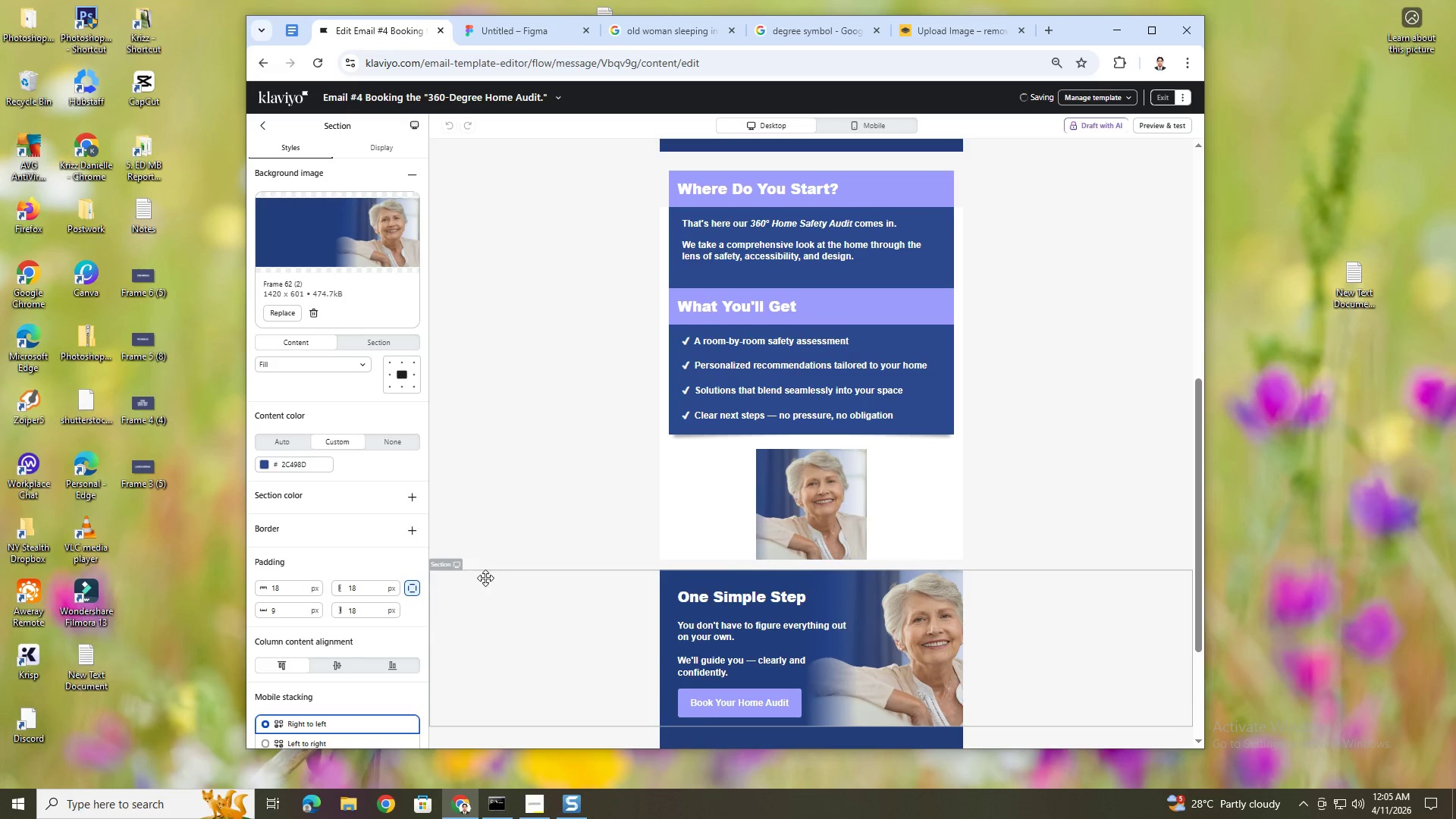 
scroll: coordinate [488, 577], scroll_direction: down, amount: 3.0
 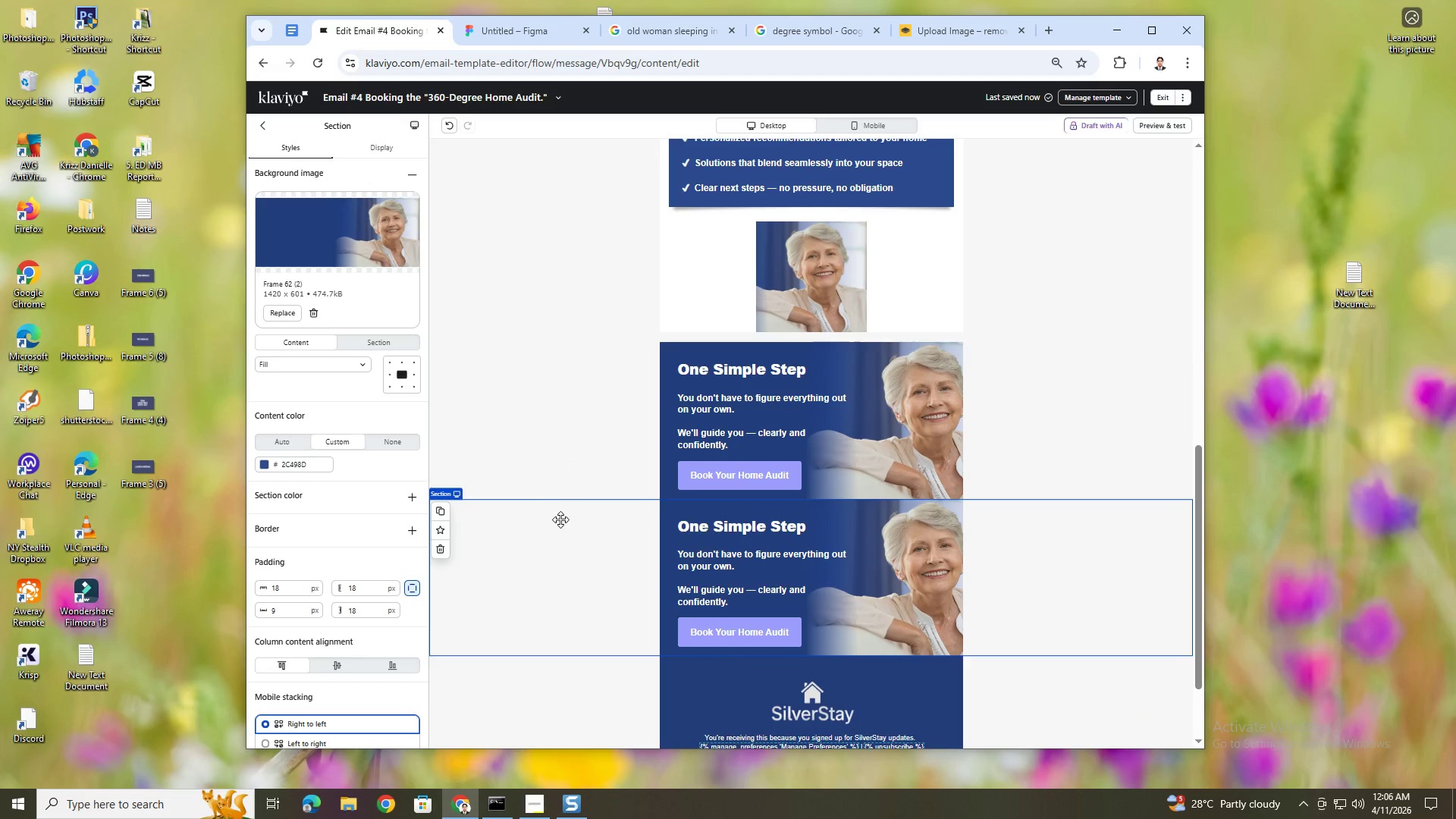 
left_click([565, 520])
 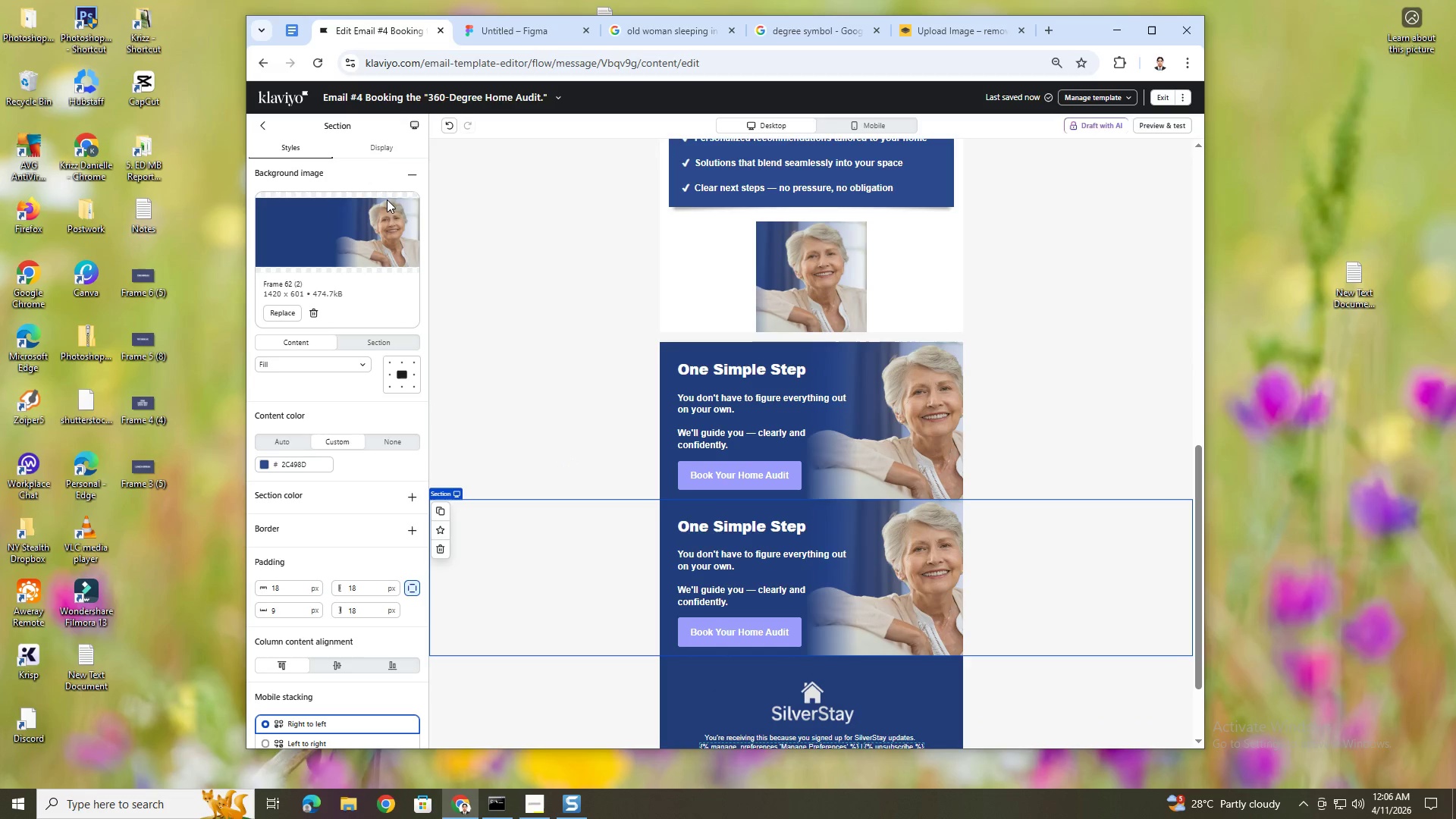 
left_click([378, 146])
 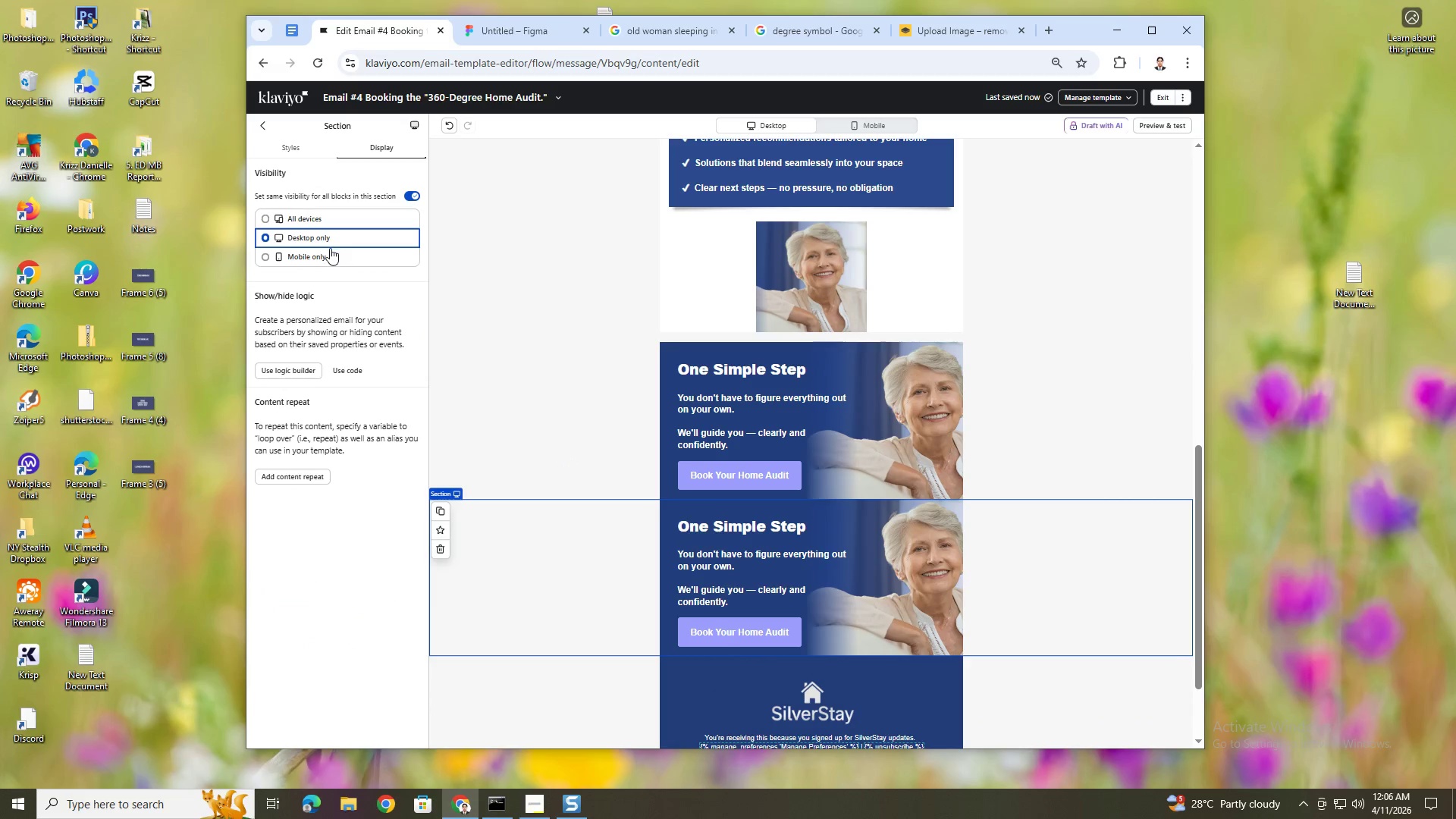 
left_click([326, 255])
 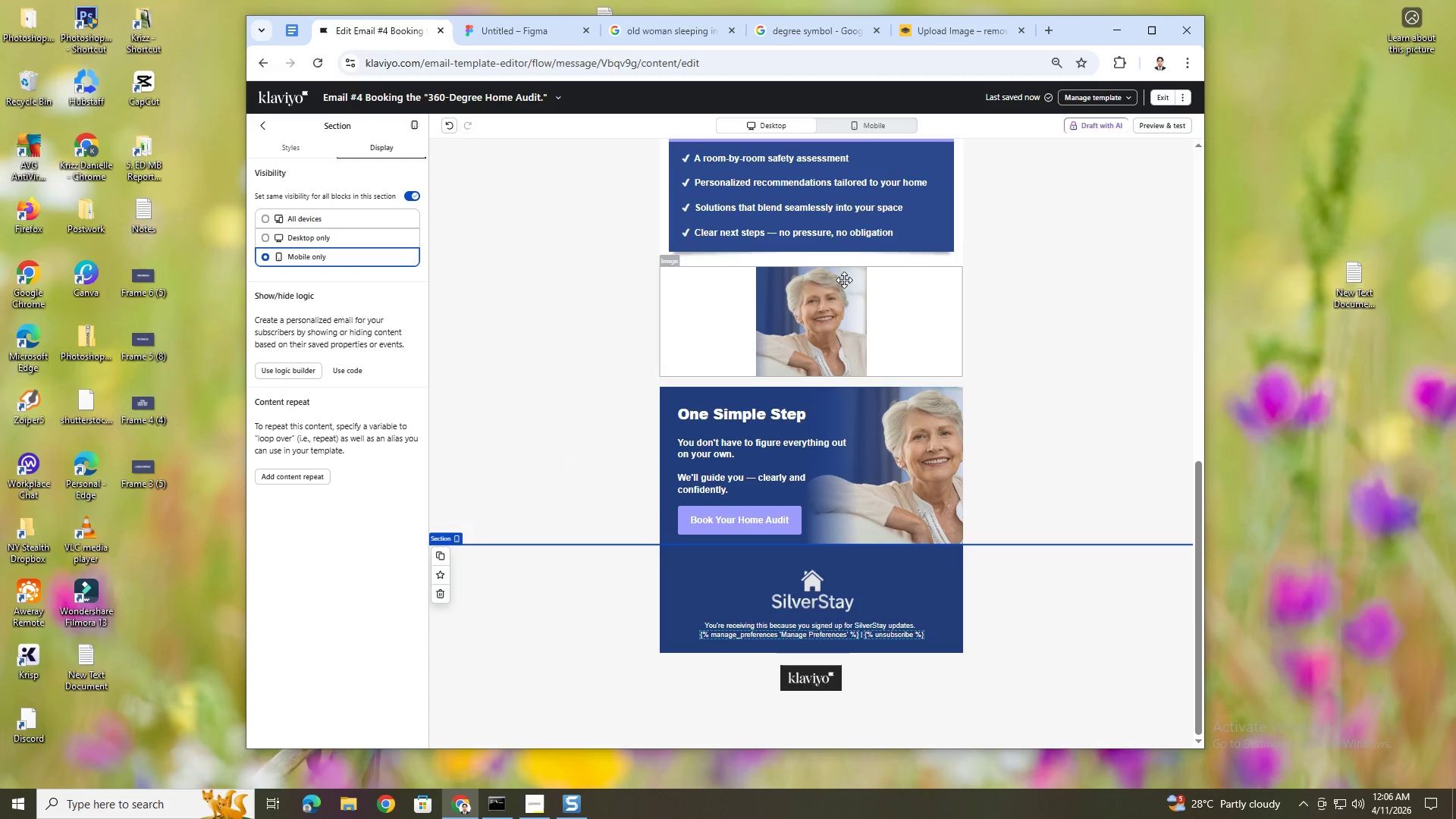 
left_click([871, 127])
 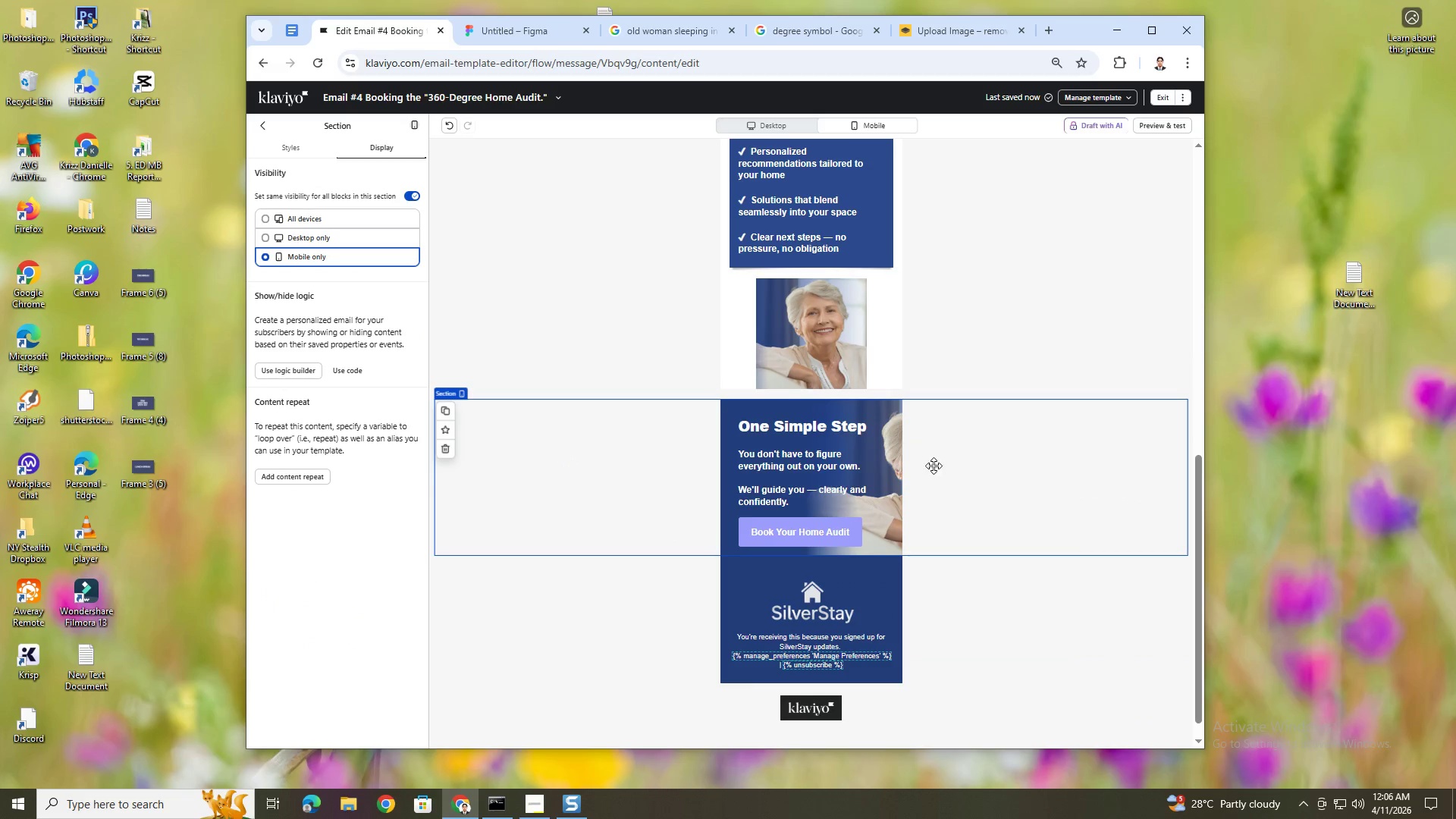 
scroll: coordinate [934, 466], scroll_direction: down, amount: 1.0
 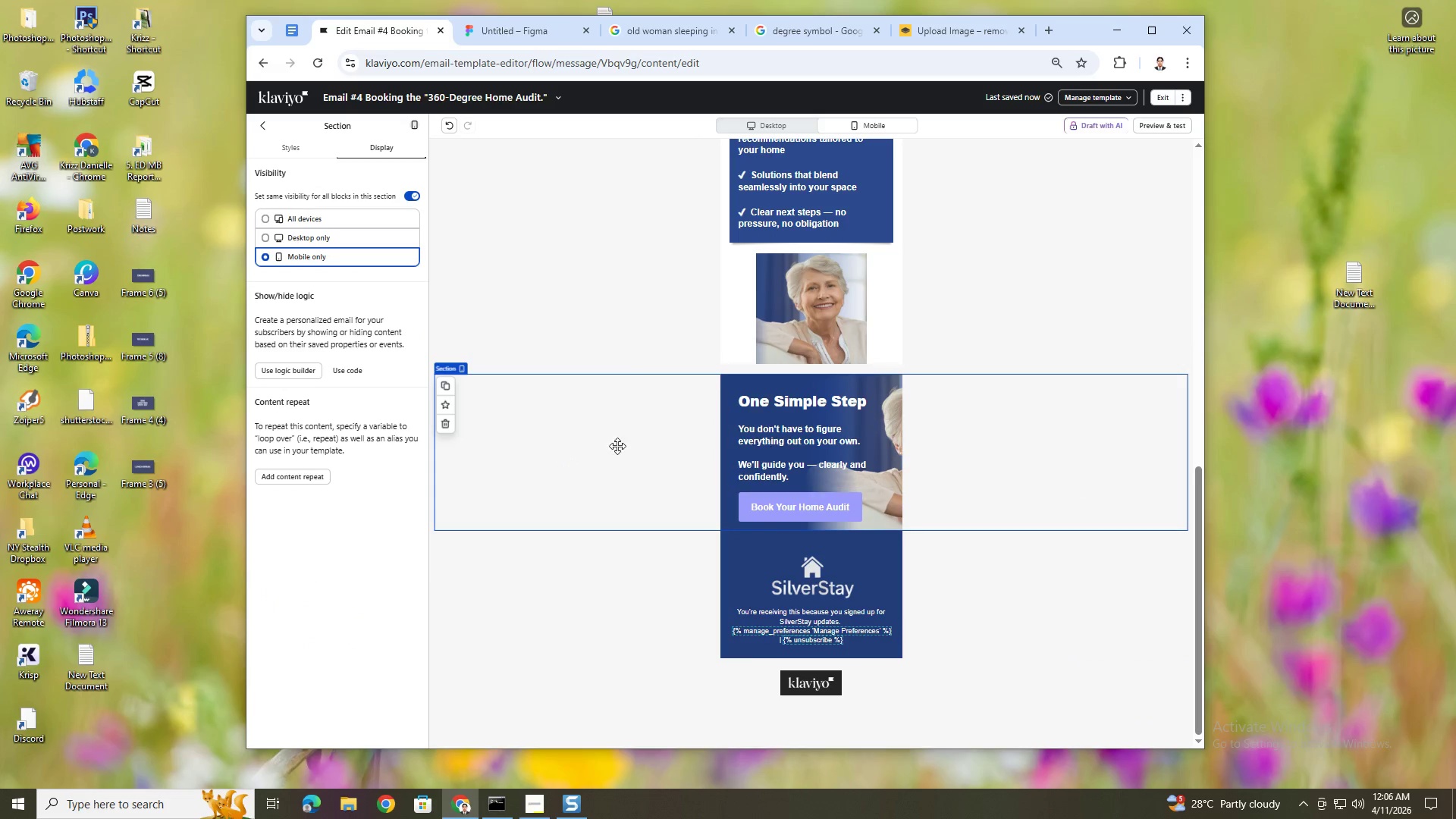 
left_click([617, 446])
 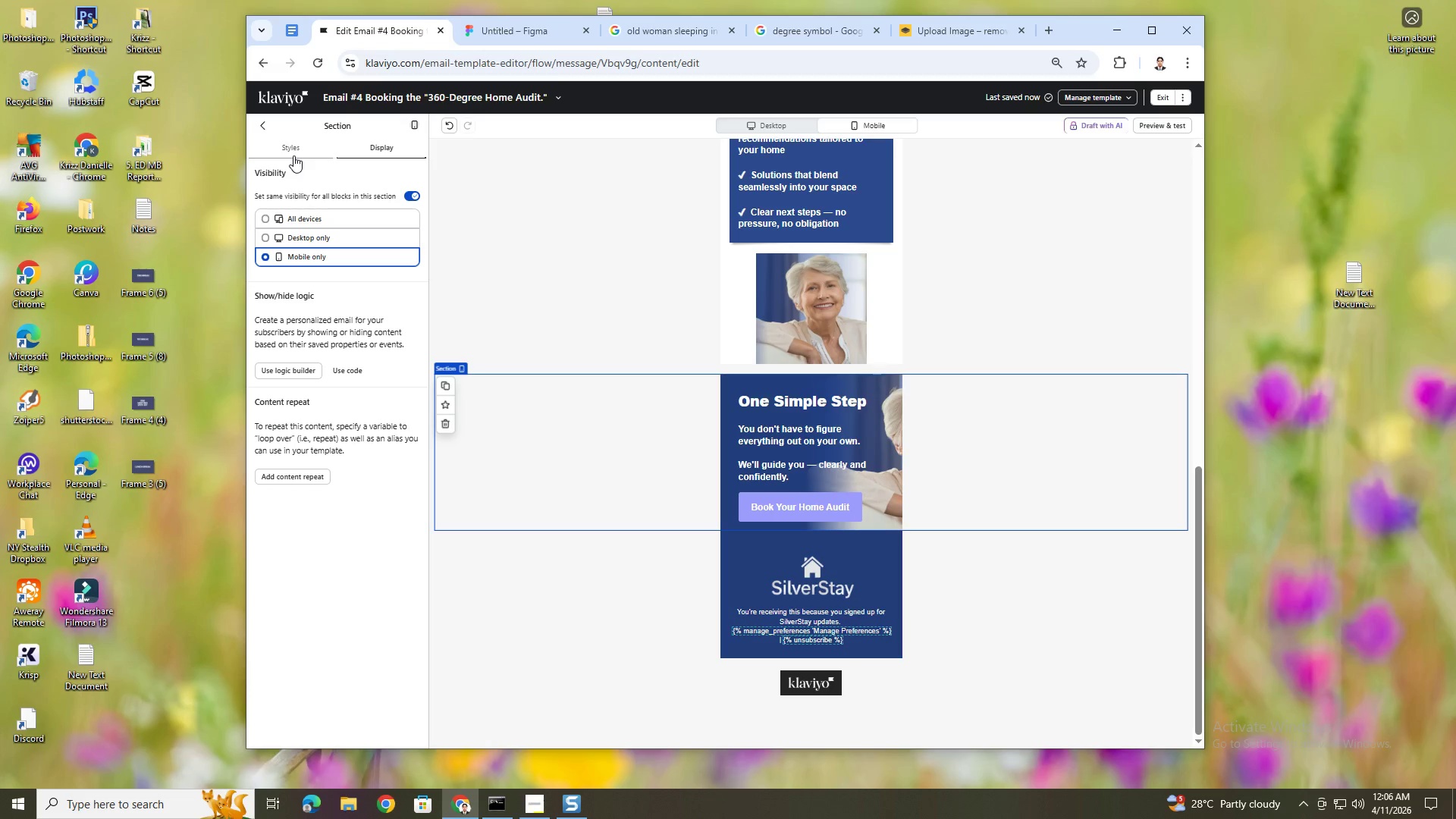 
left_click([319, 146])
 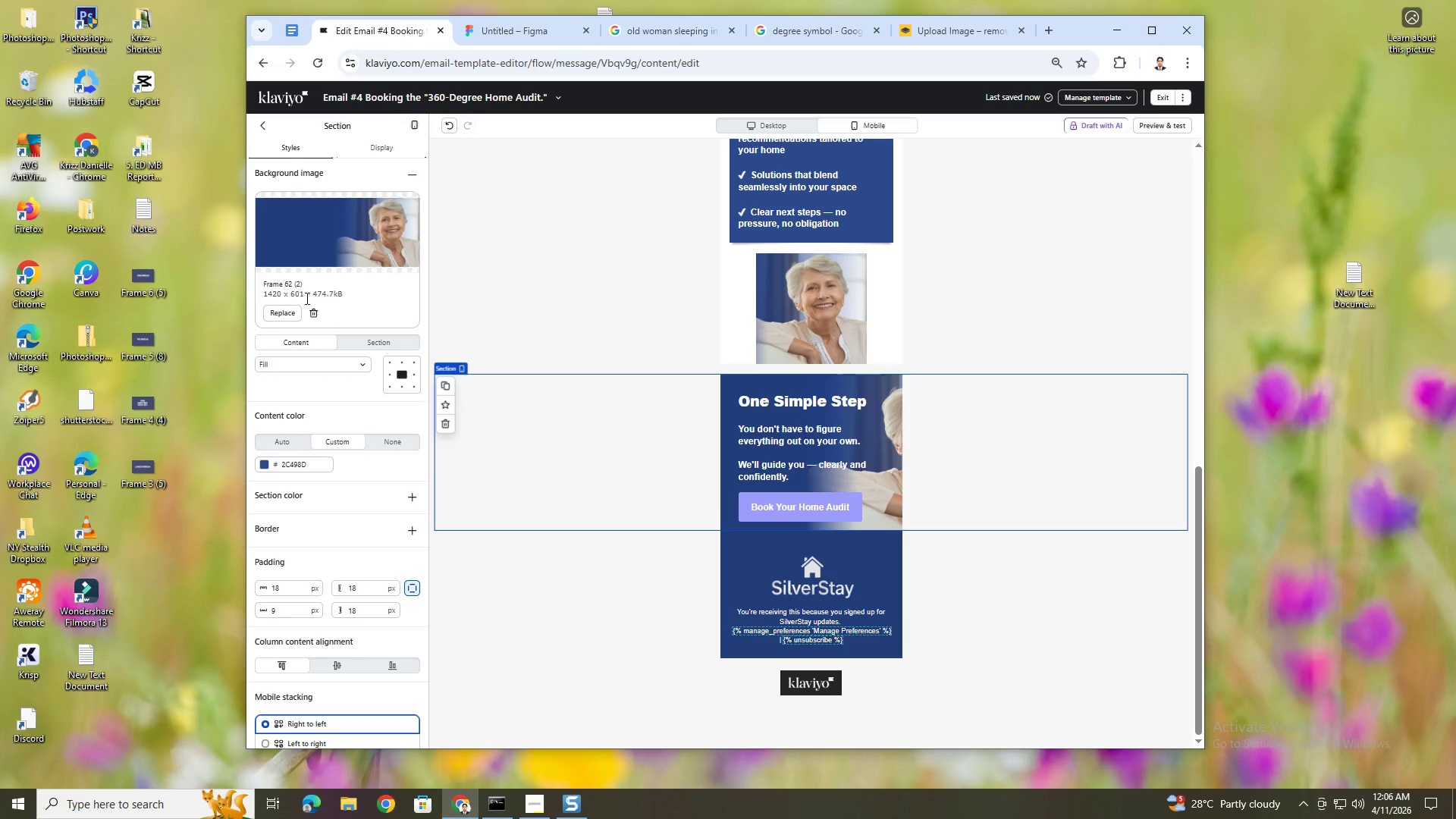 
left_click([310, 312])
 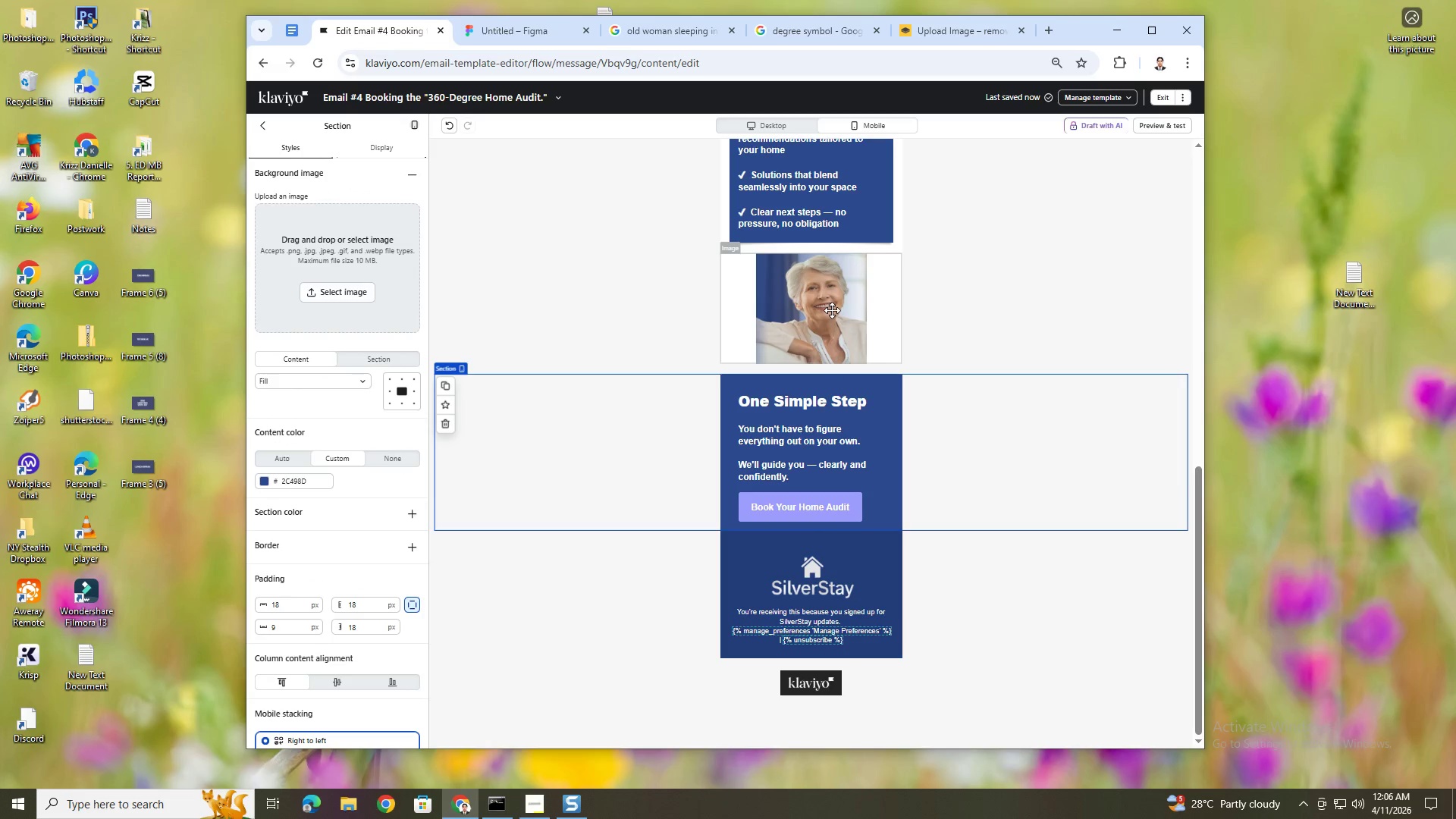 
left_click_drag(start_coordinate=[828, 317], to_coordinate=[834, 418])
 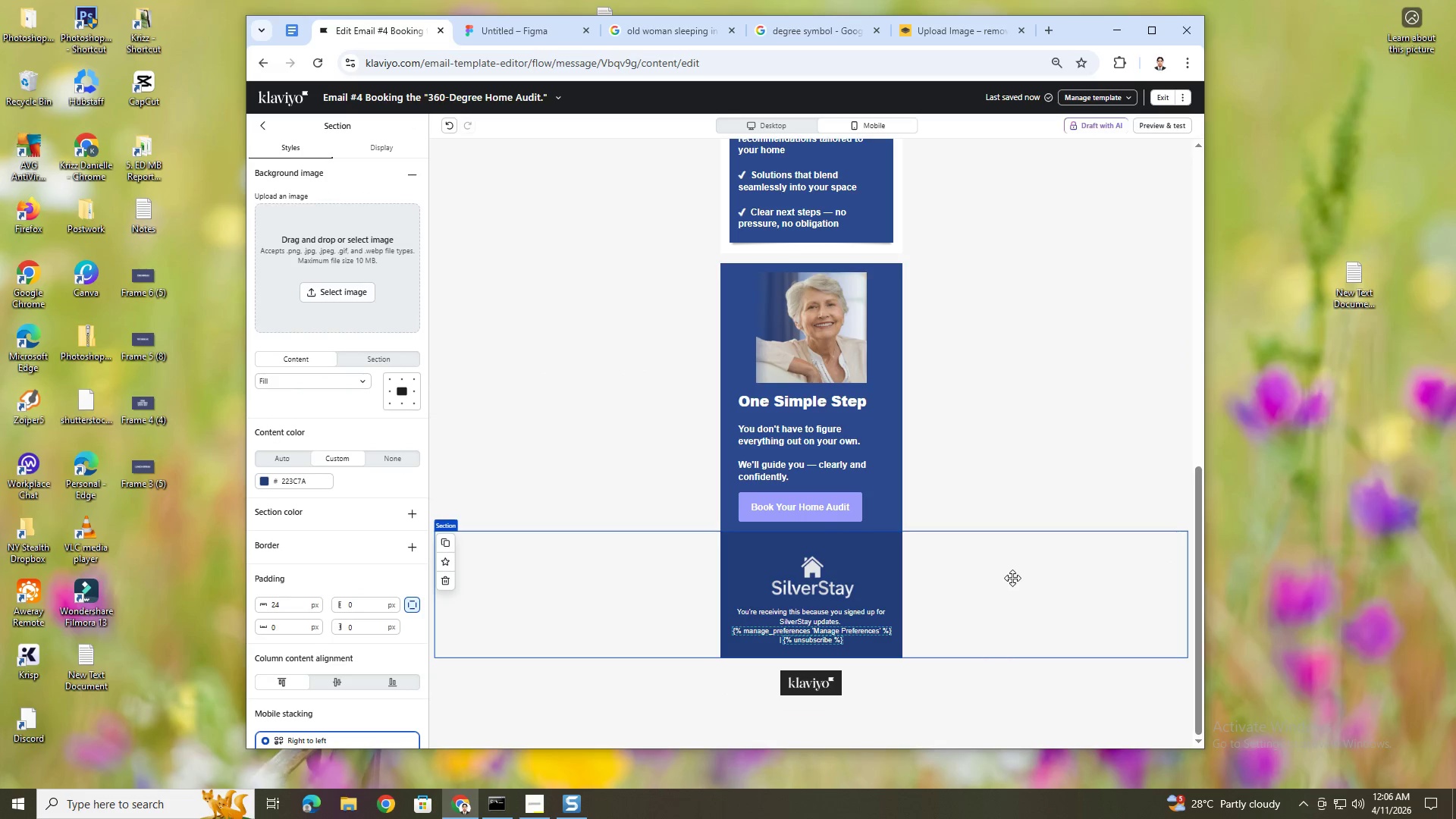 
scroll: coordinate [1026, 588], scroll_direction: up, amount: 4.0
 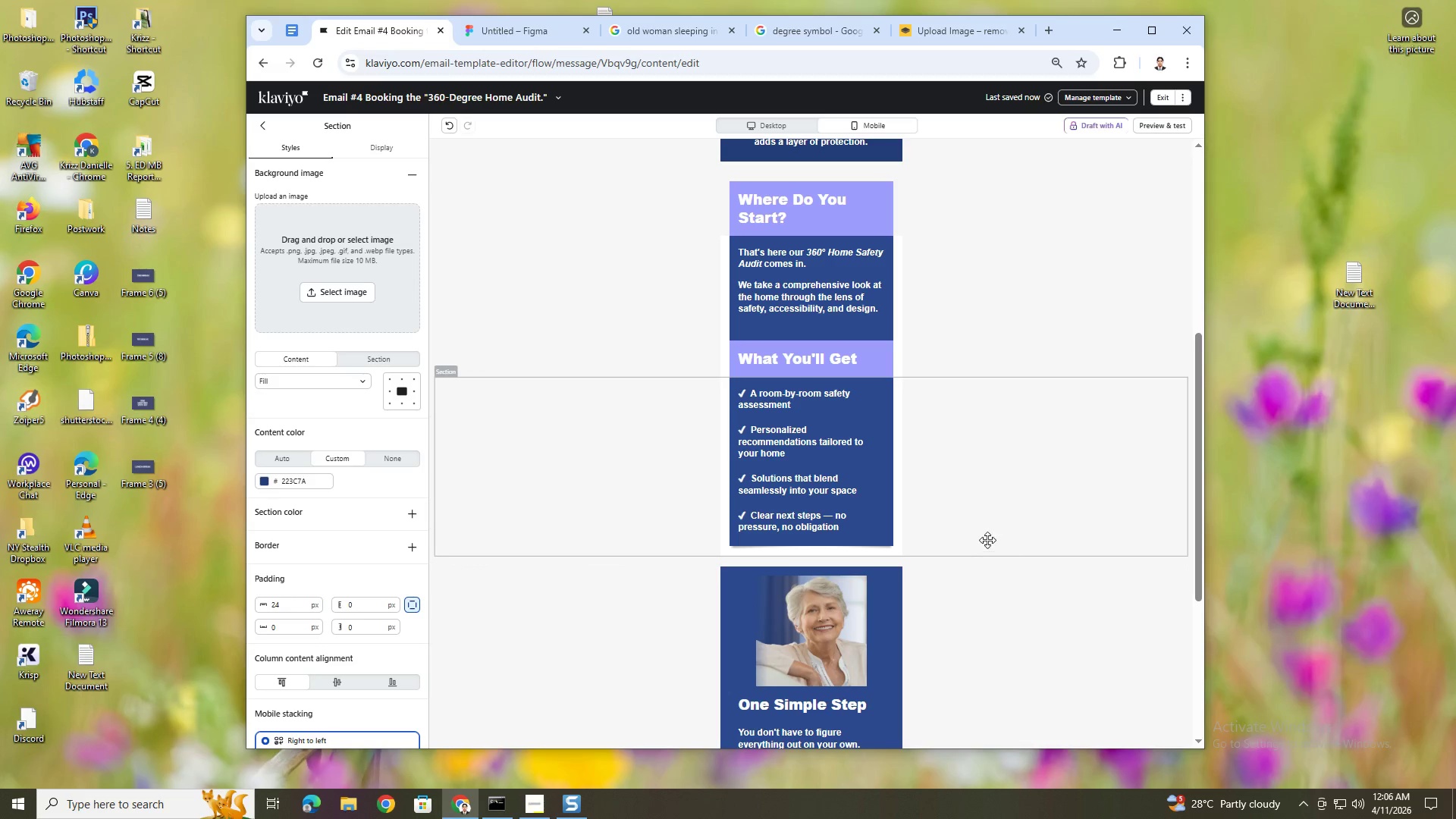 
left_click([974, 523])
 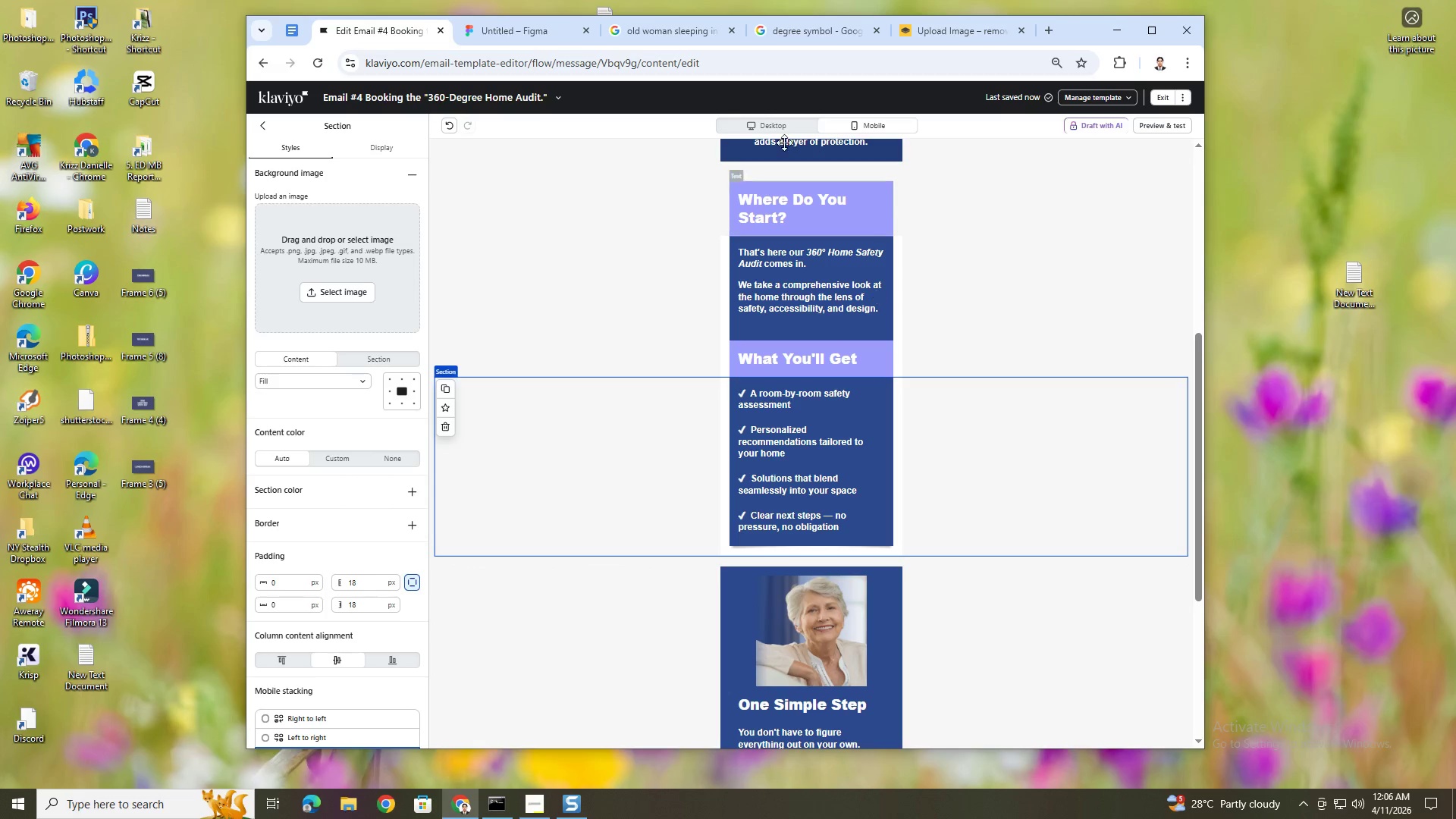 
left_click([748, 120])
 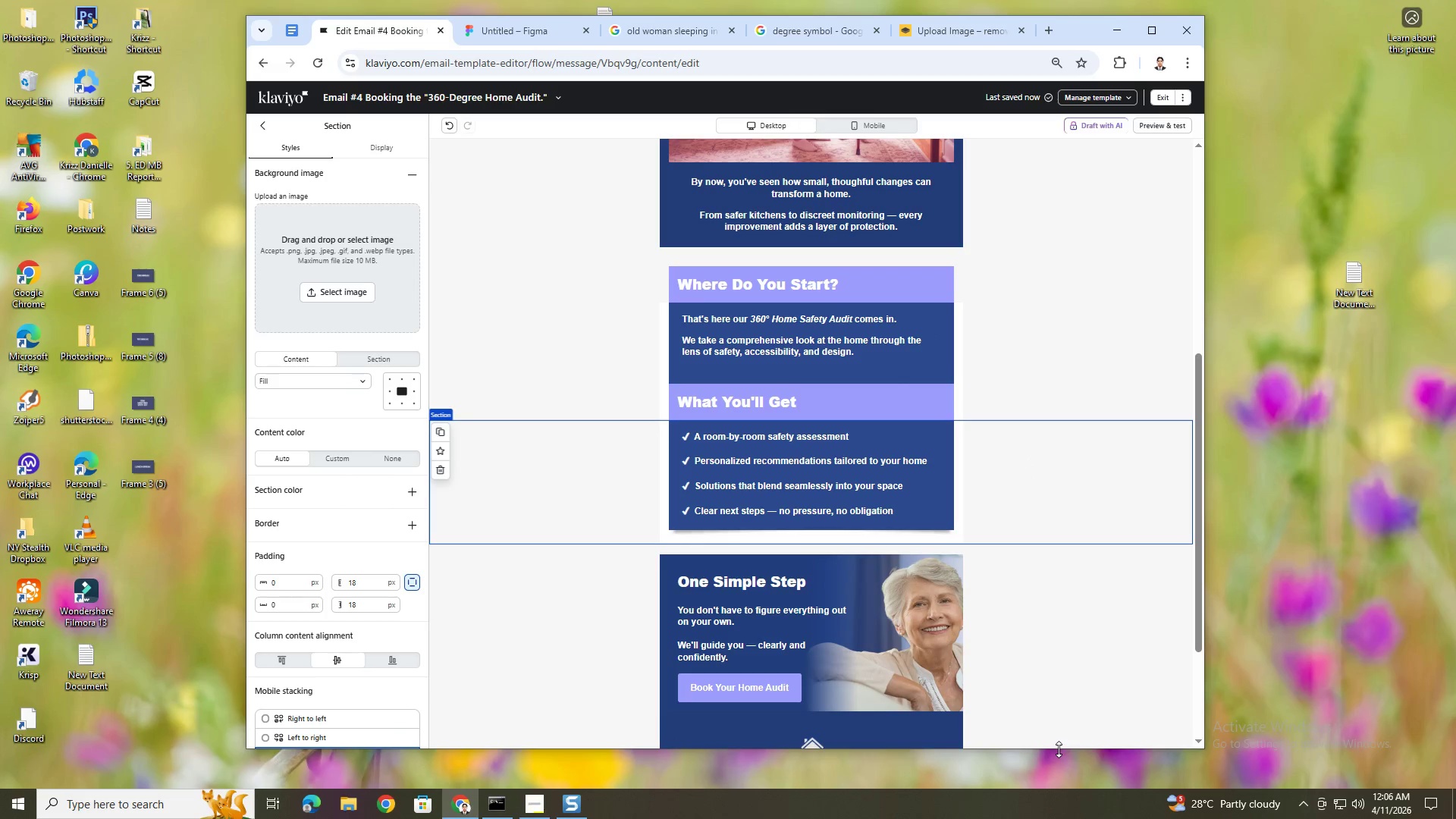 
left_click([1037, 716])
 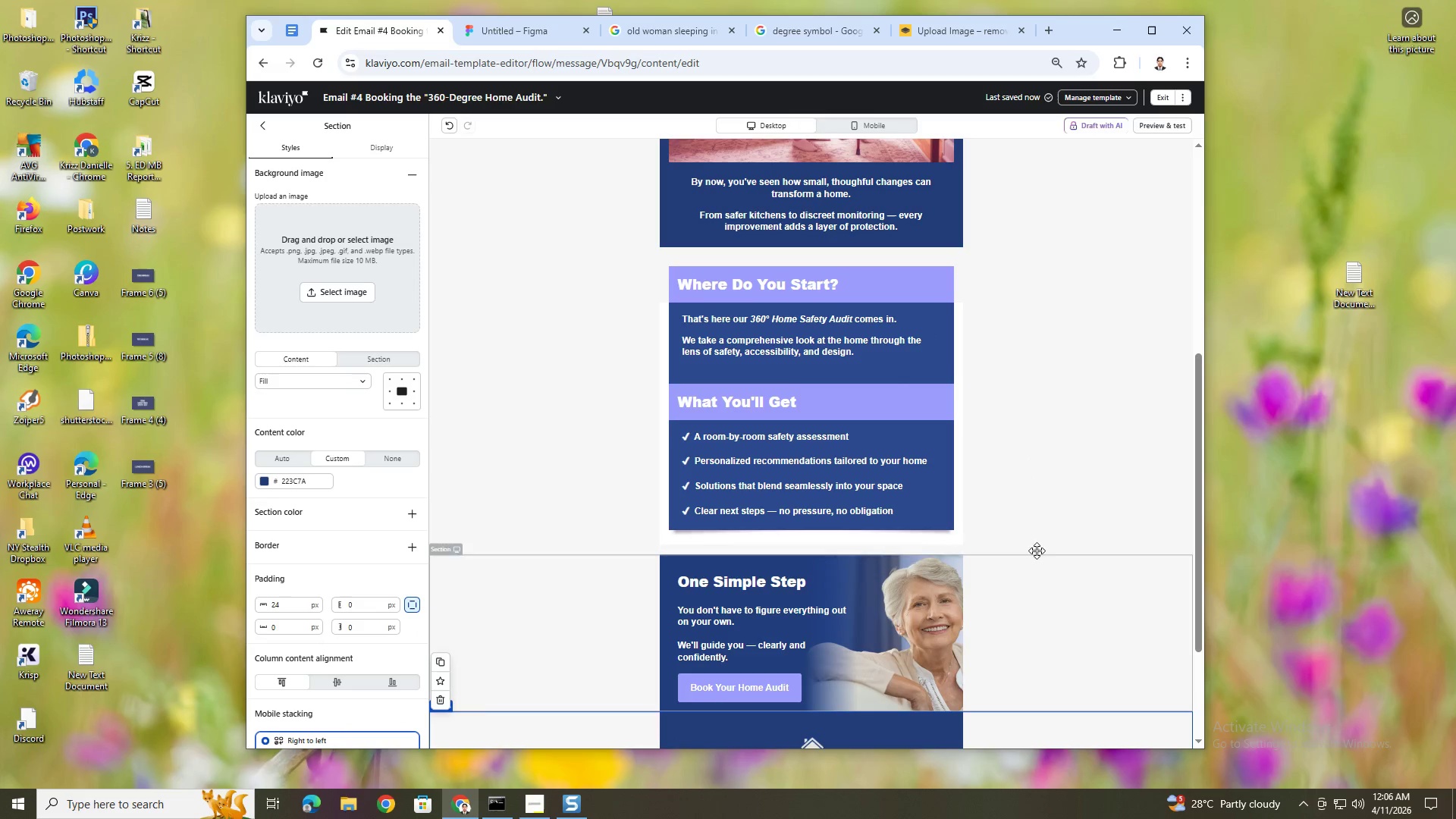 
left_click([1031, 532])
 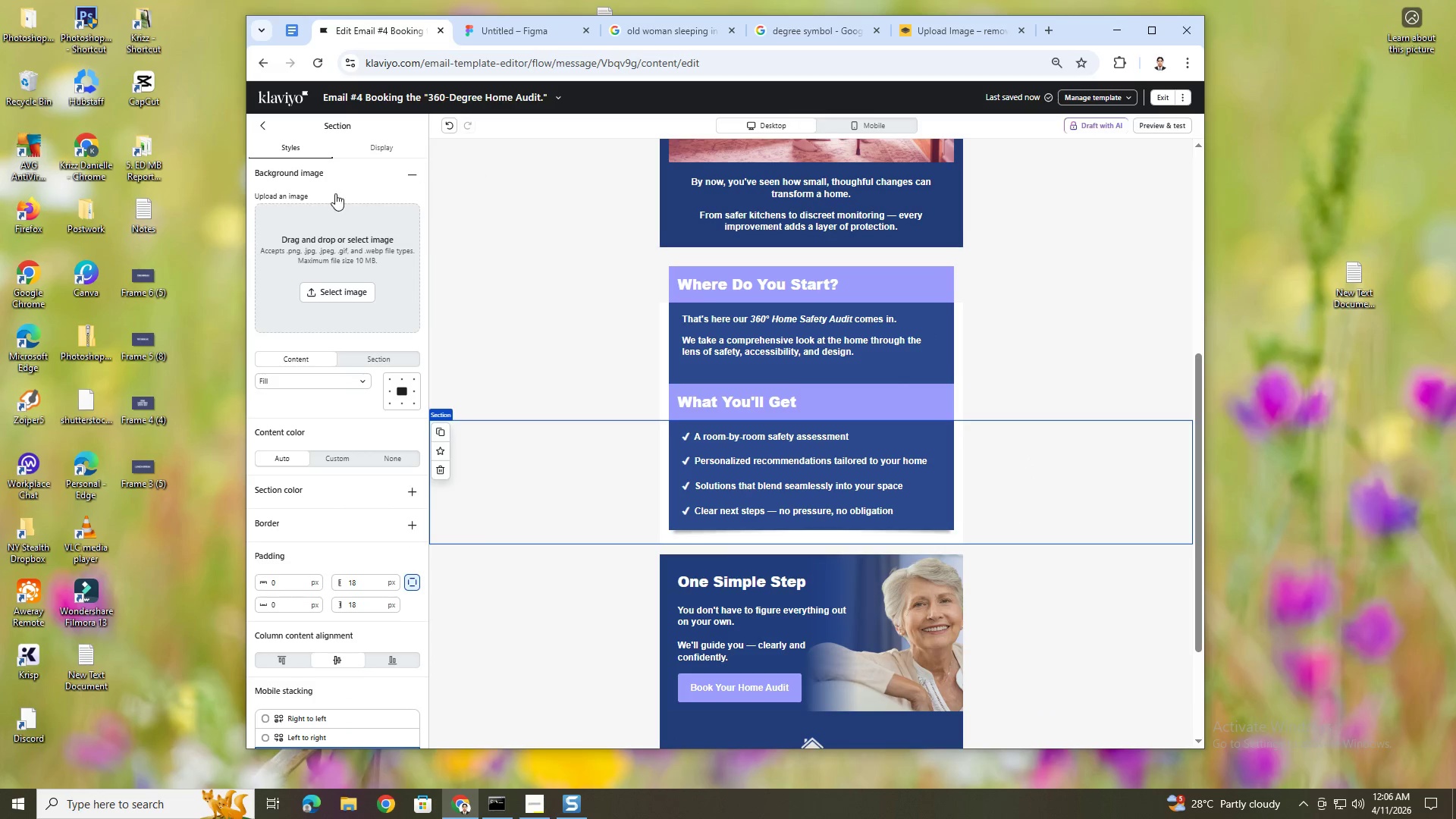 
left_click([262, 127])
 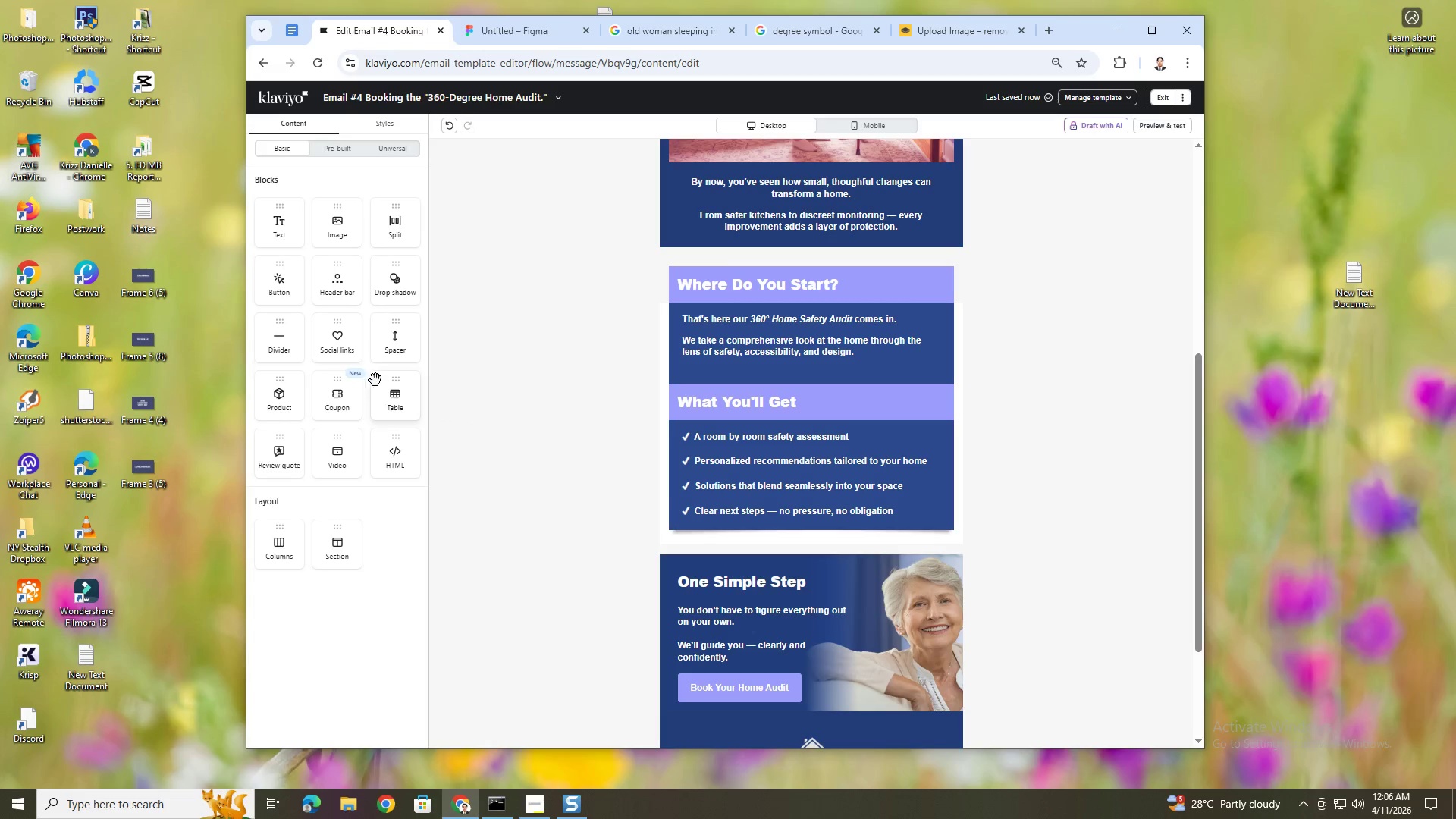 
left_click([595, 460])
 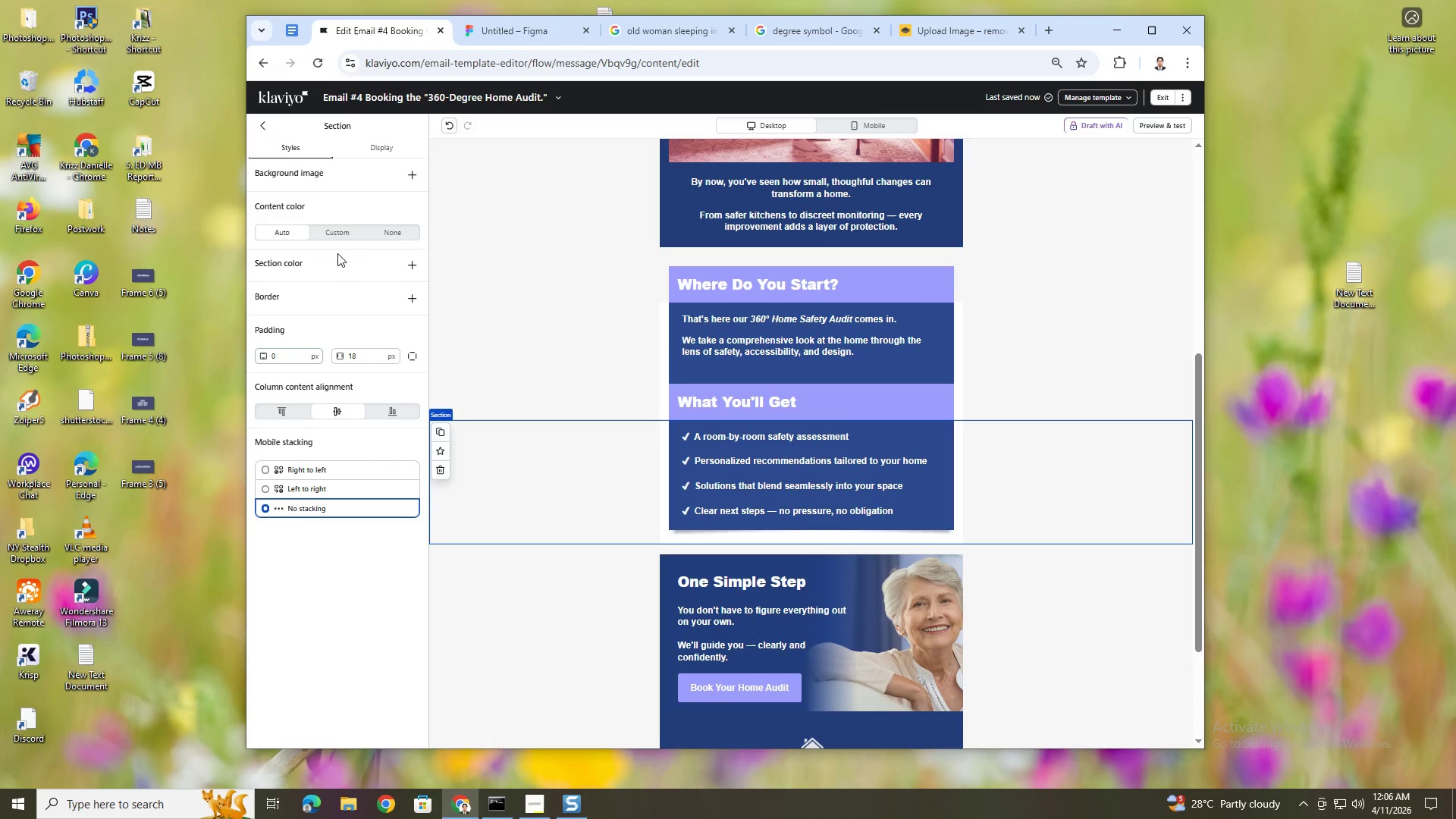 
left_click([385, 228])
 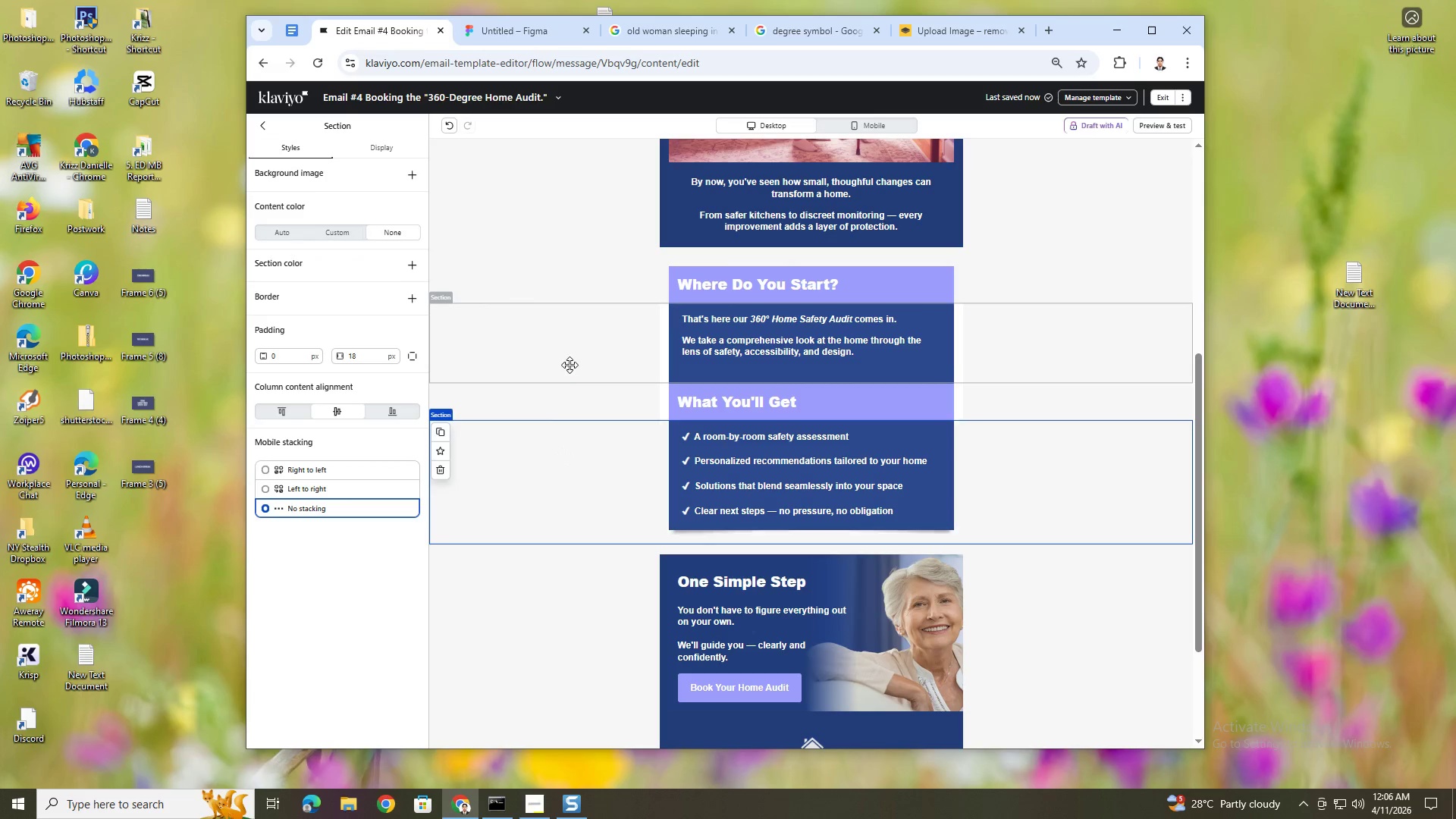 
left_click([570, 369])
 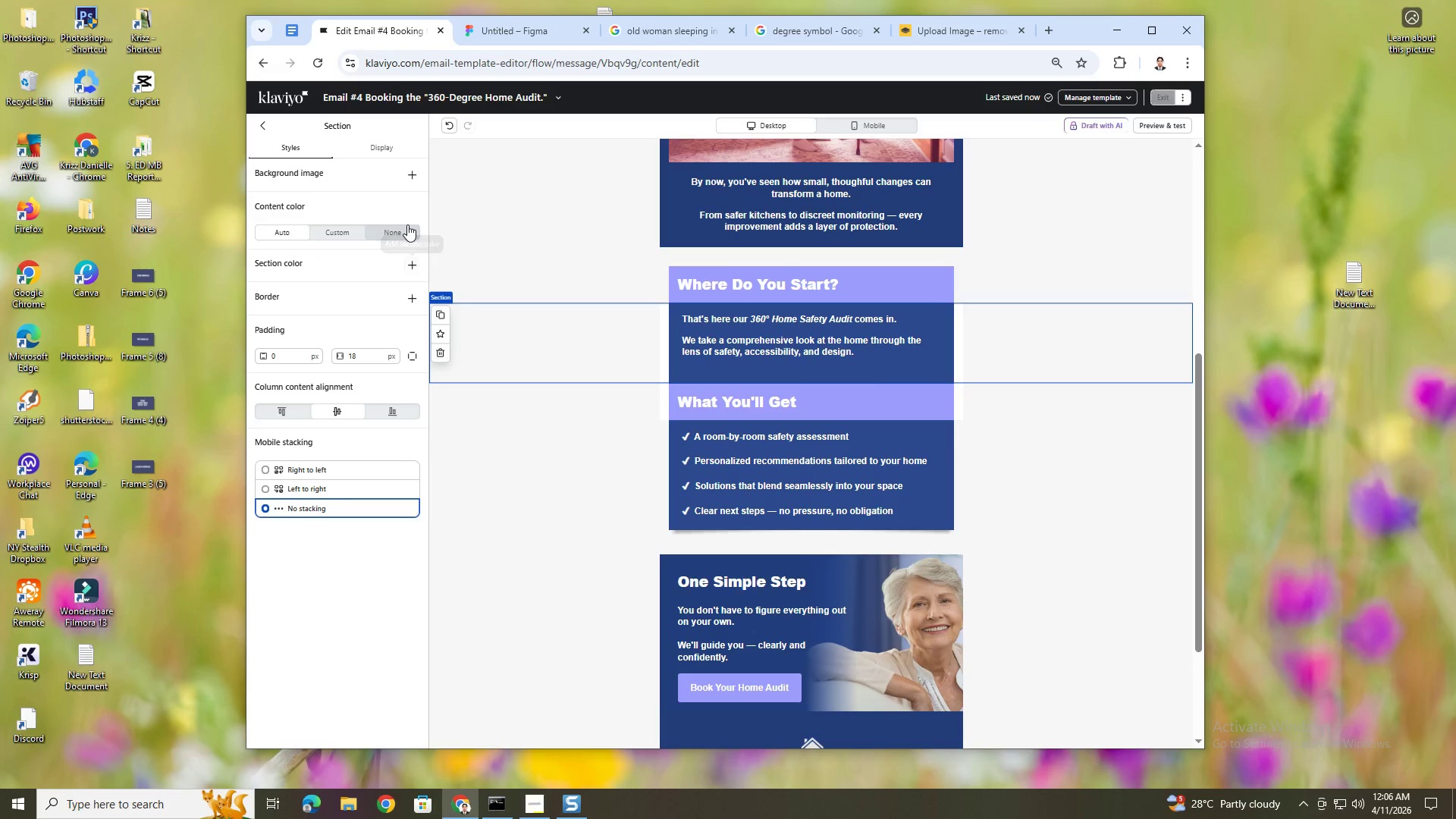 
left_click([407, 224])
 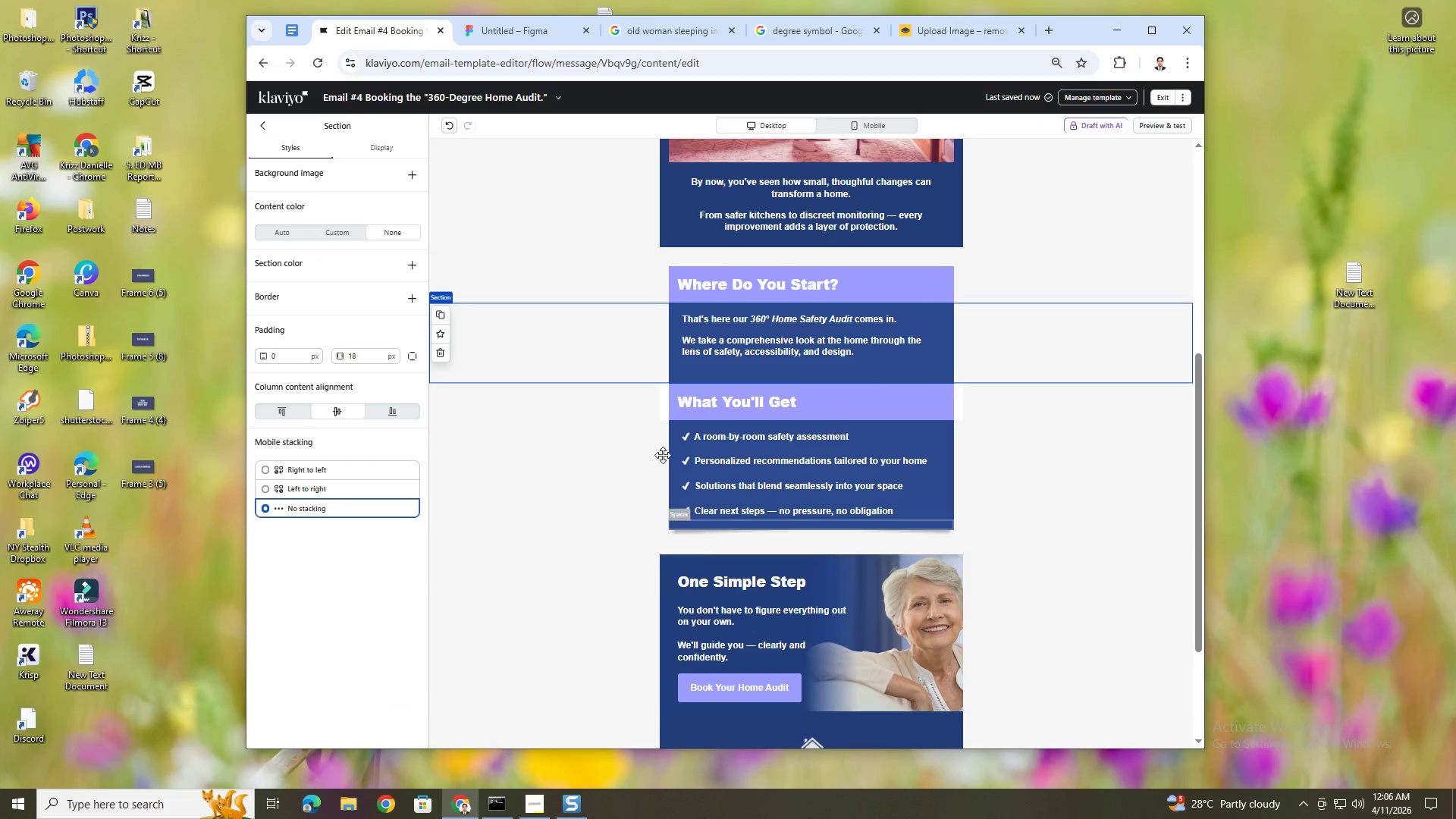 
left_click([586, 395])
 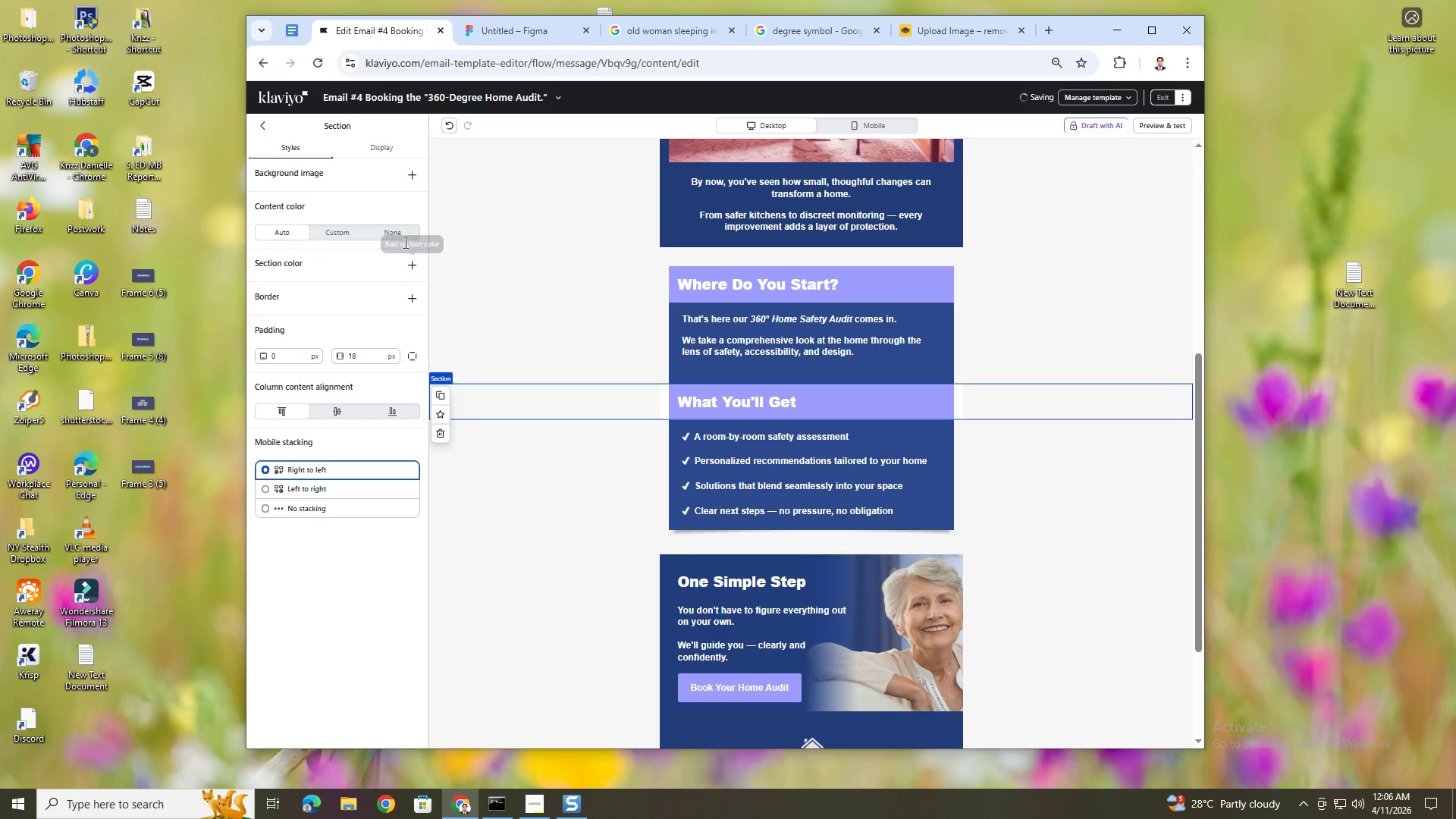 
left_click([403, 237])
 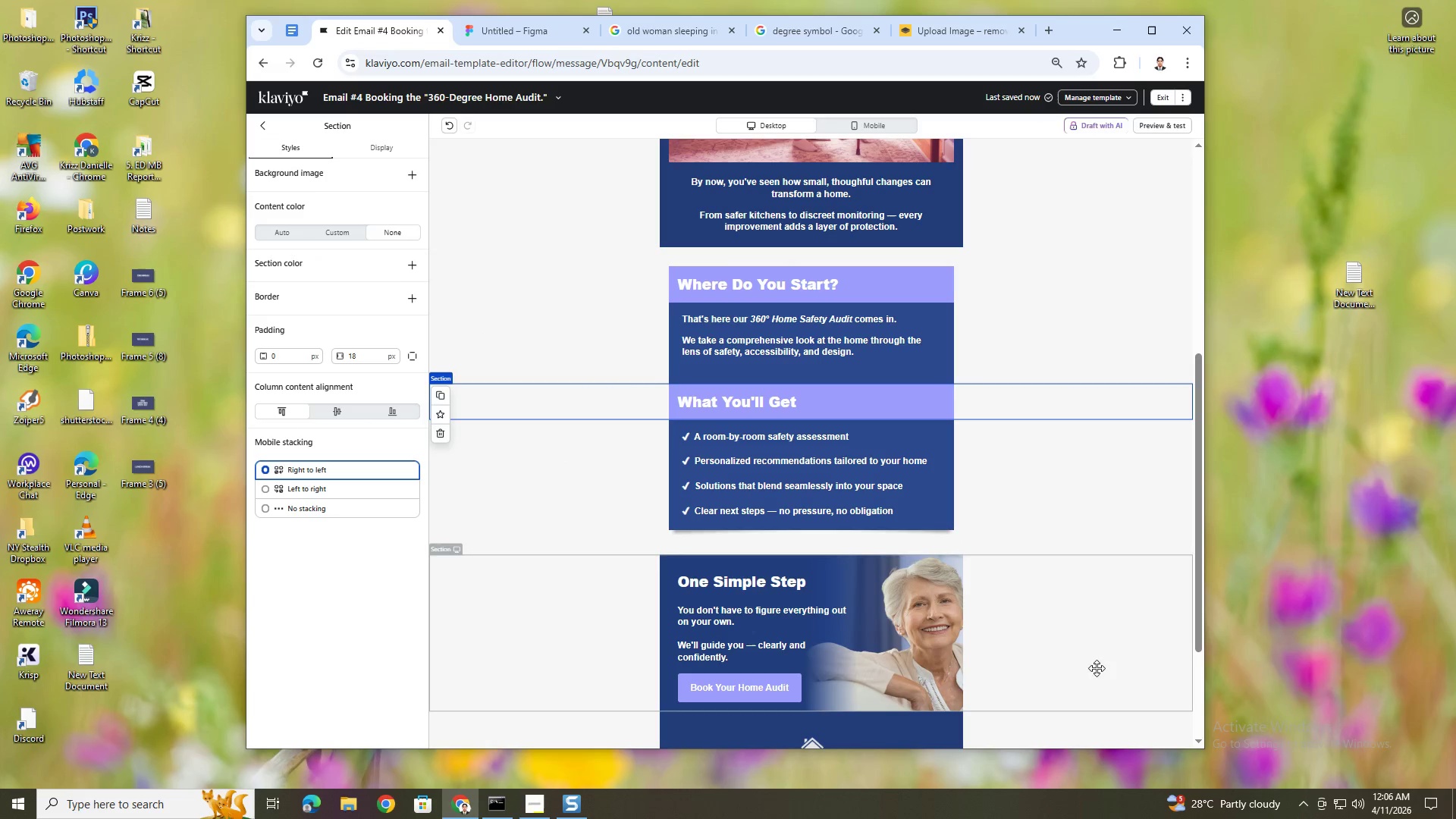 
left_click([1094, 695])
 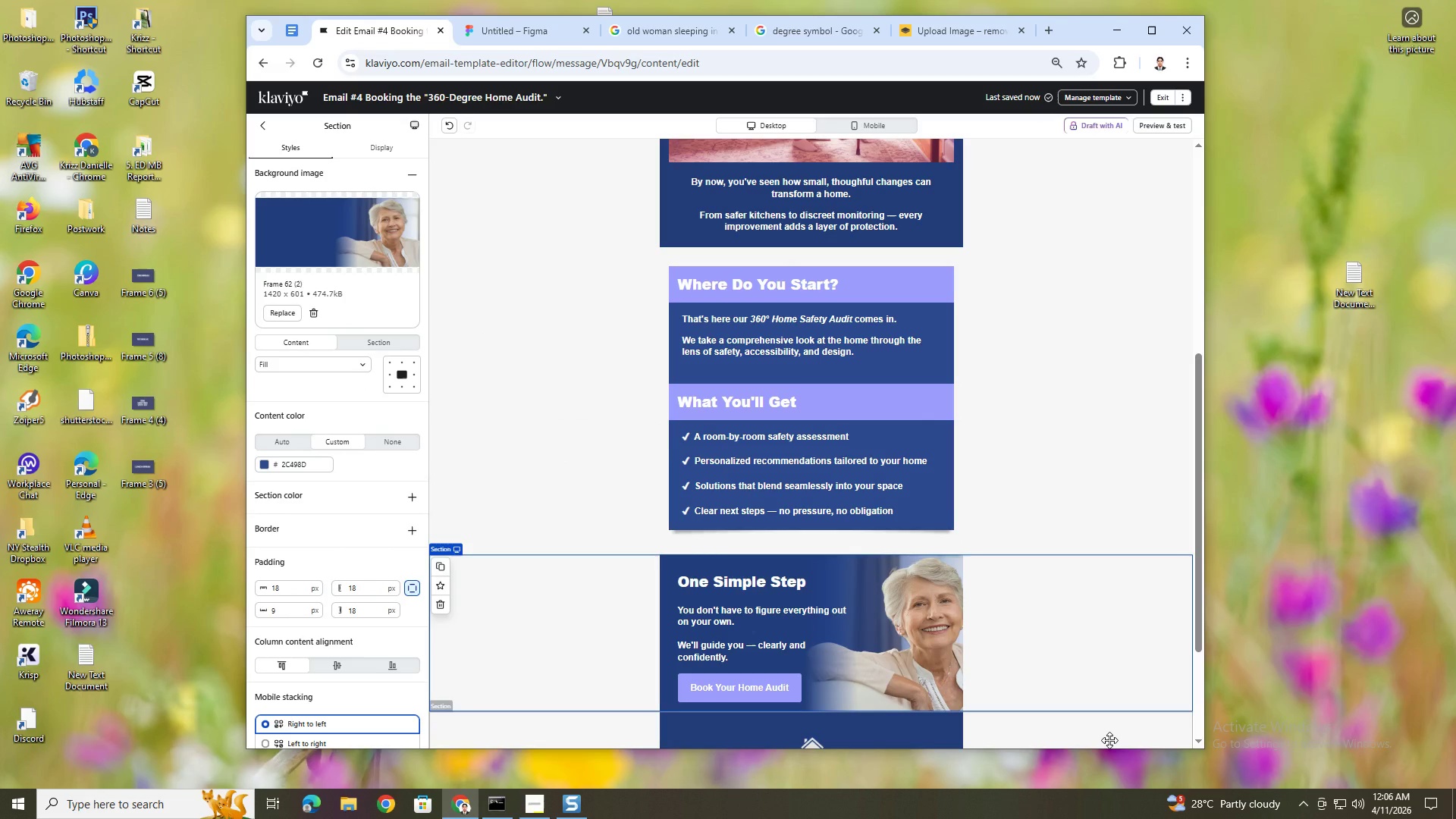 
scroll: coordinate [1109, 740], scroll_direction: up, amount: 4.0
 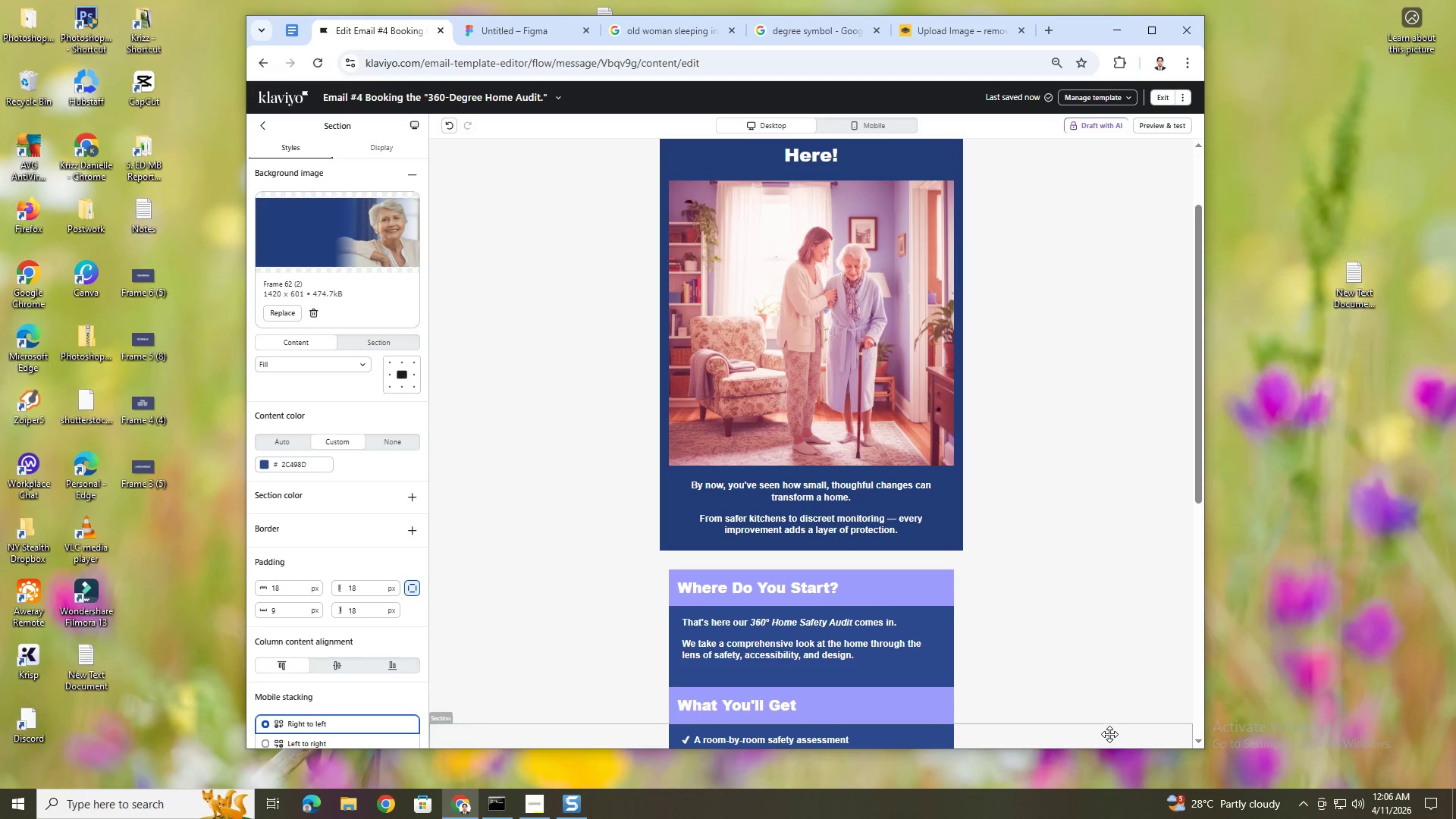 
scroll: coordinate [1110, 733], scroll_direction: down, amount: 4.0
 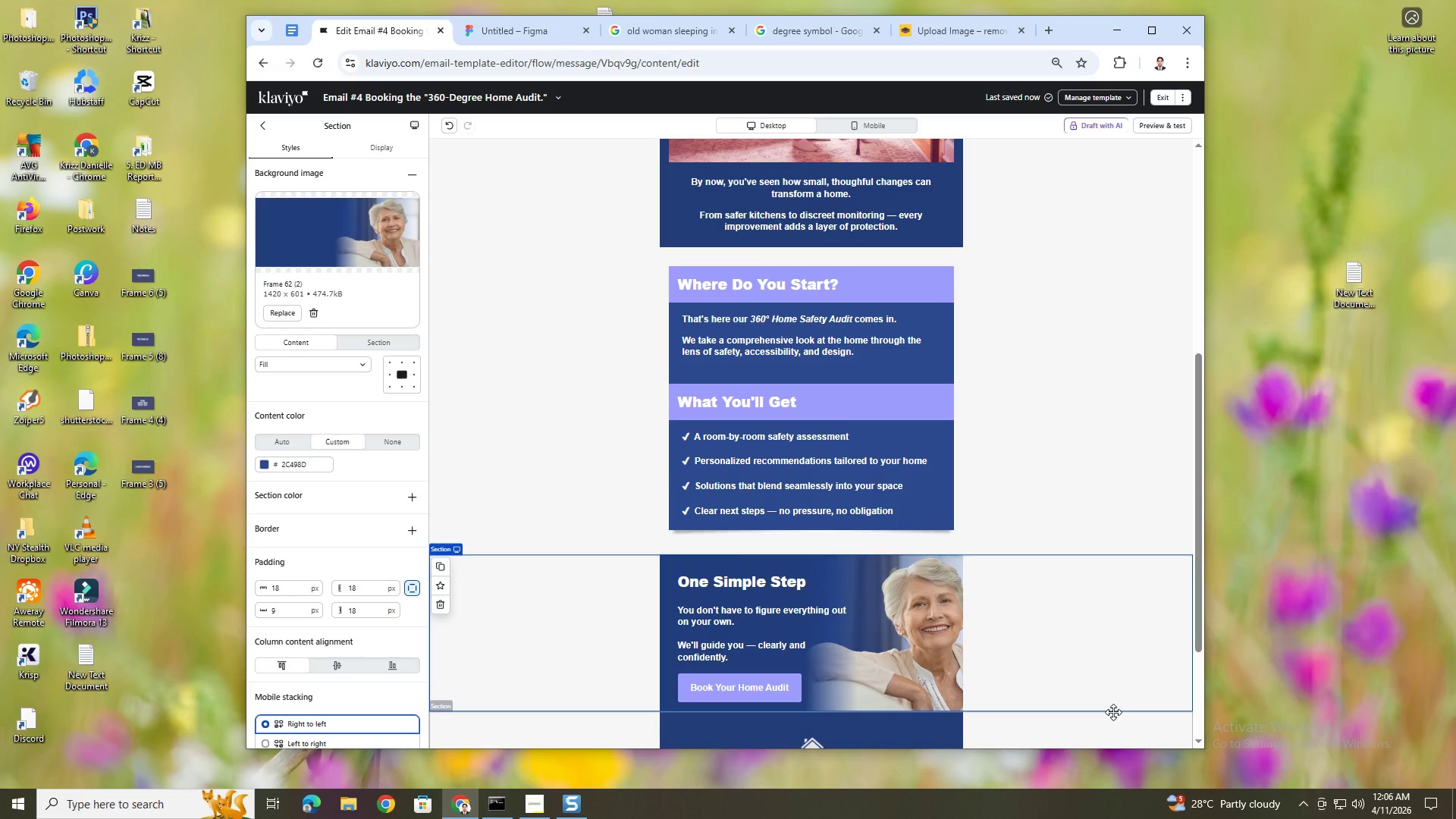 
hold_key(key=ControlLeft, duration=0.59)
scroll: coordinate [1104, 691], scroll_direction: down, amount: 2.0
 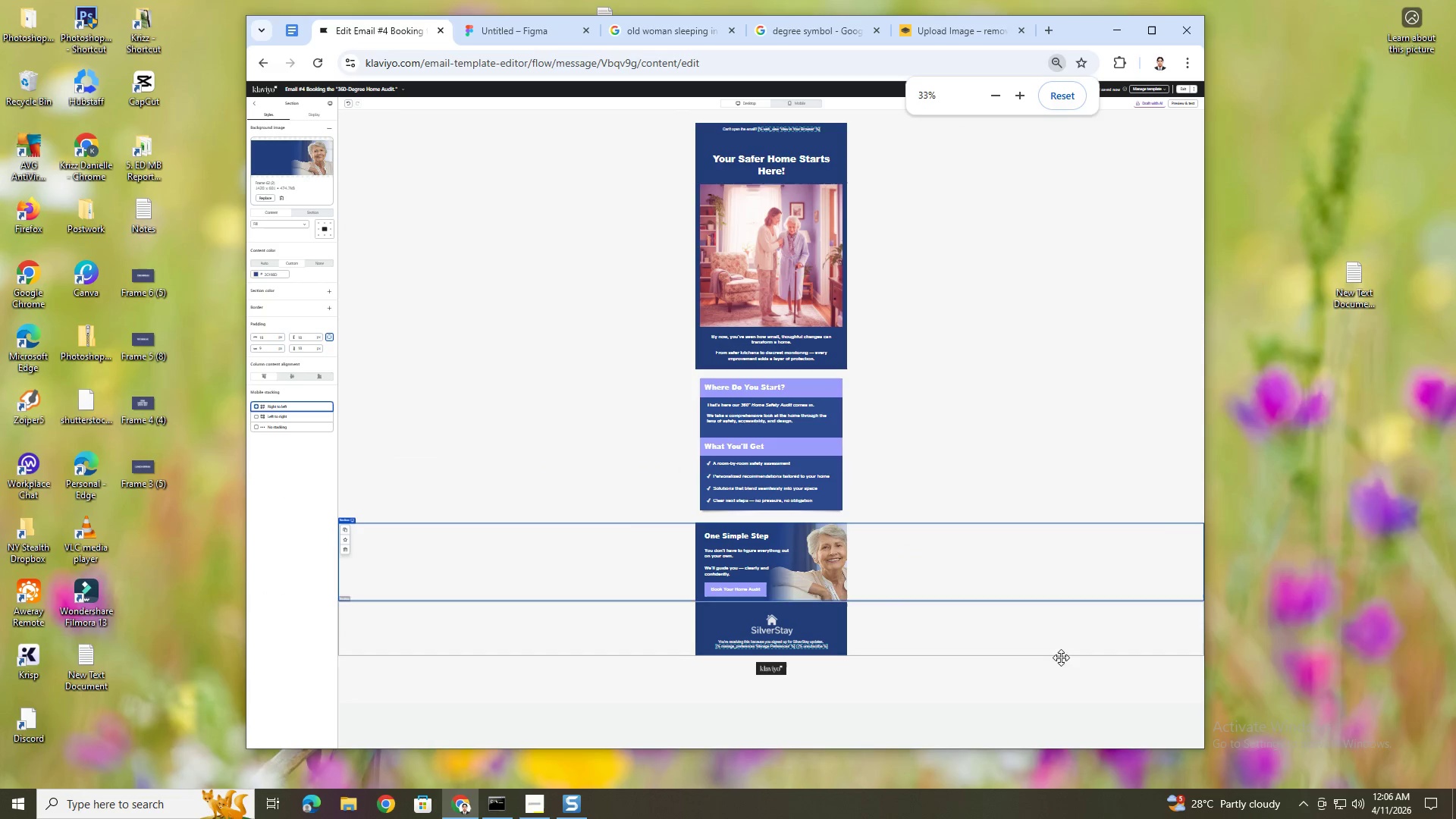 
hold_key(key=ControlLeft, duration=1.51)
 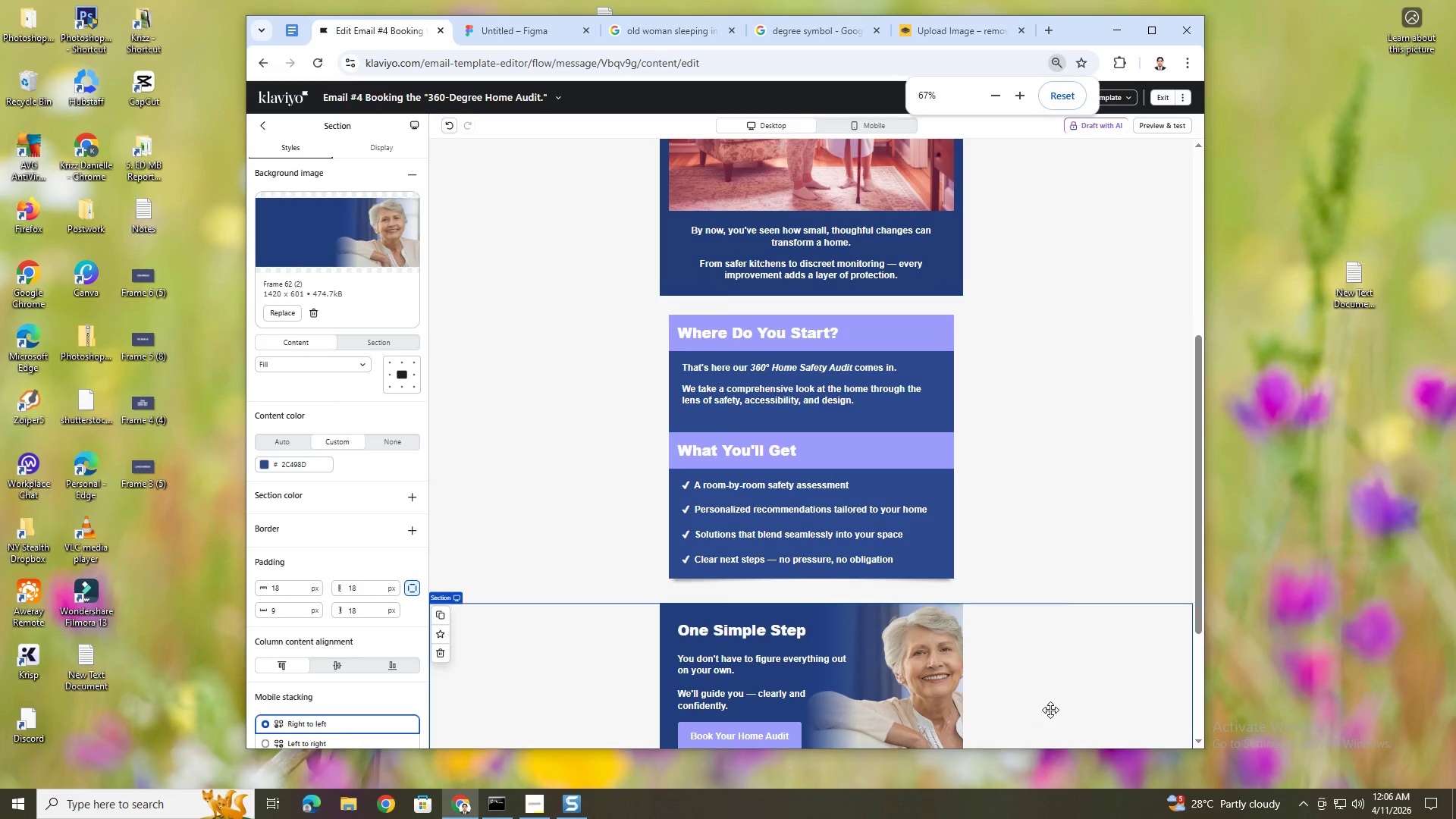 
key(Control+ControlLeft)
 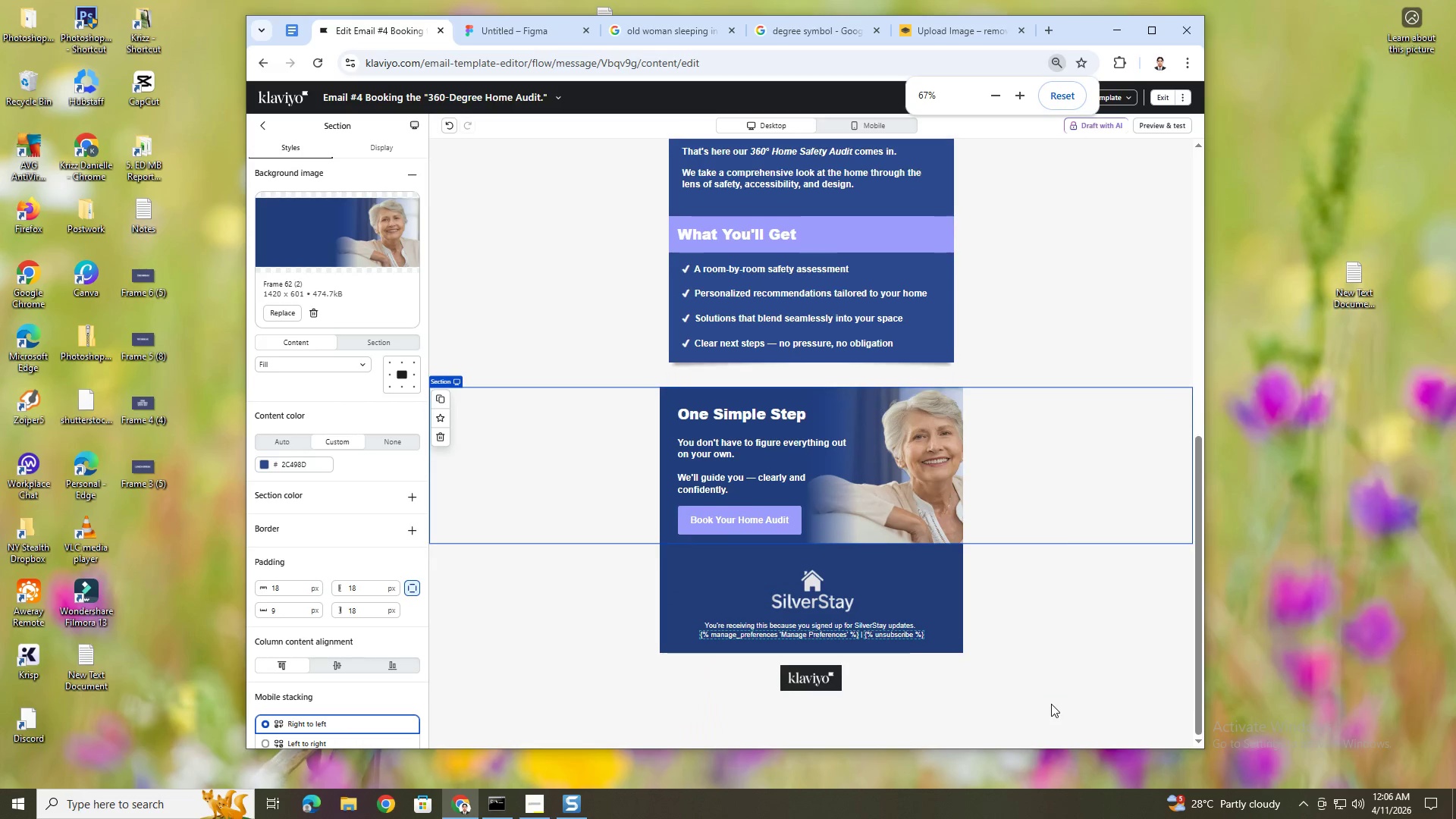 
scroll: coordinate [1051, 709], scroll_direction: down, amount: 7.0
 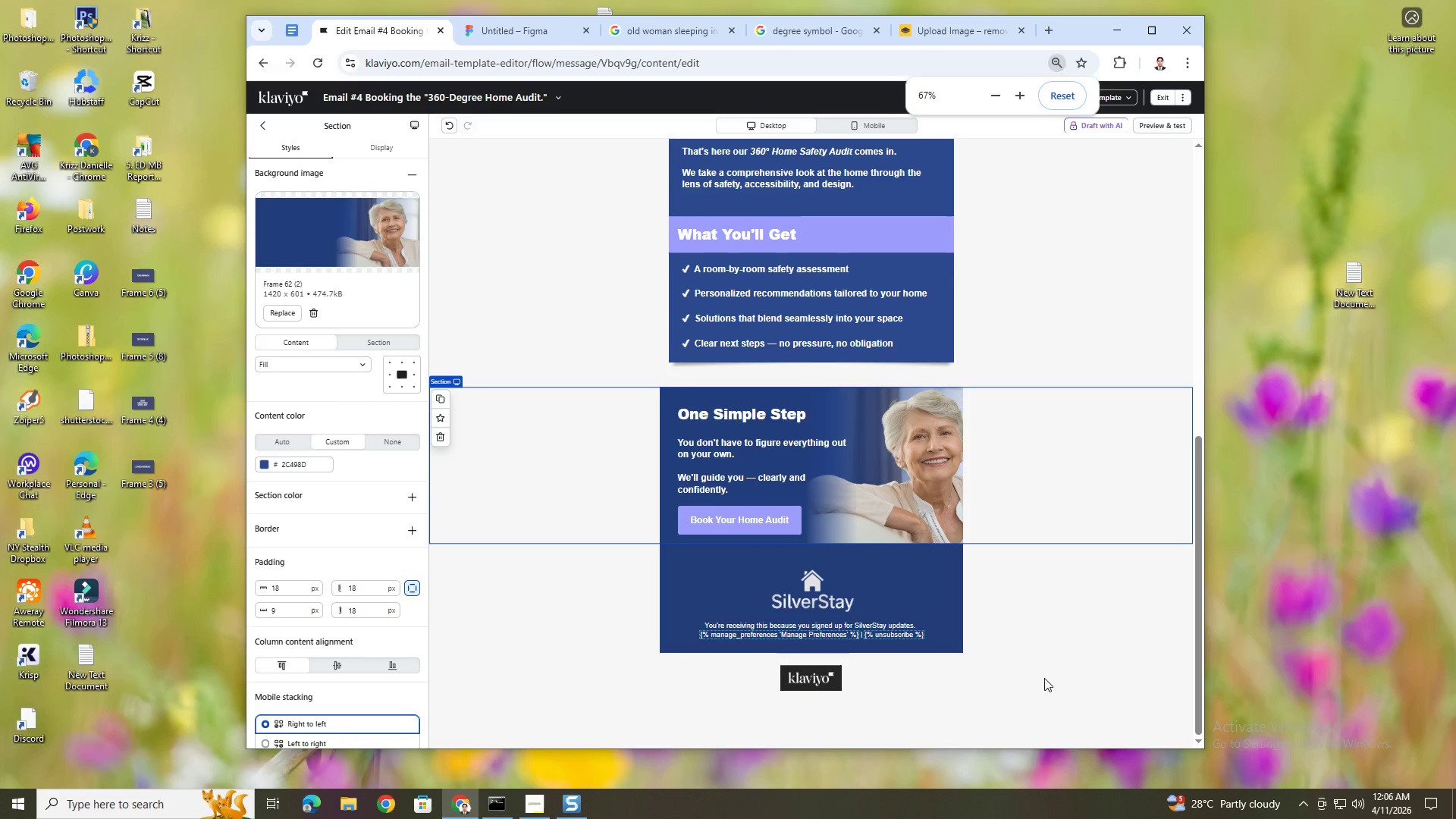 
hold_key(key=ControlLeft, duration=0.34)
scroll: coordinate [1044, 677], scroll_direction: up, amount: 1.0
 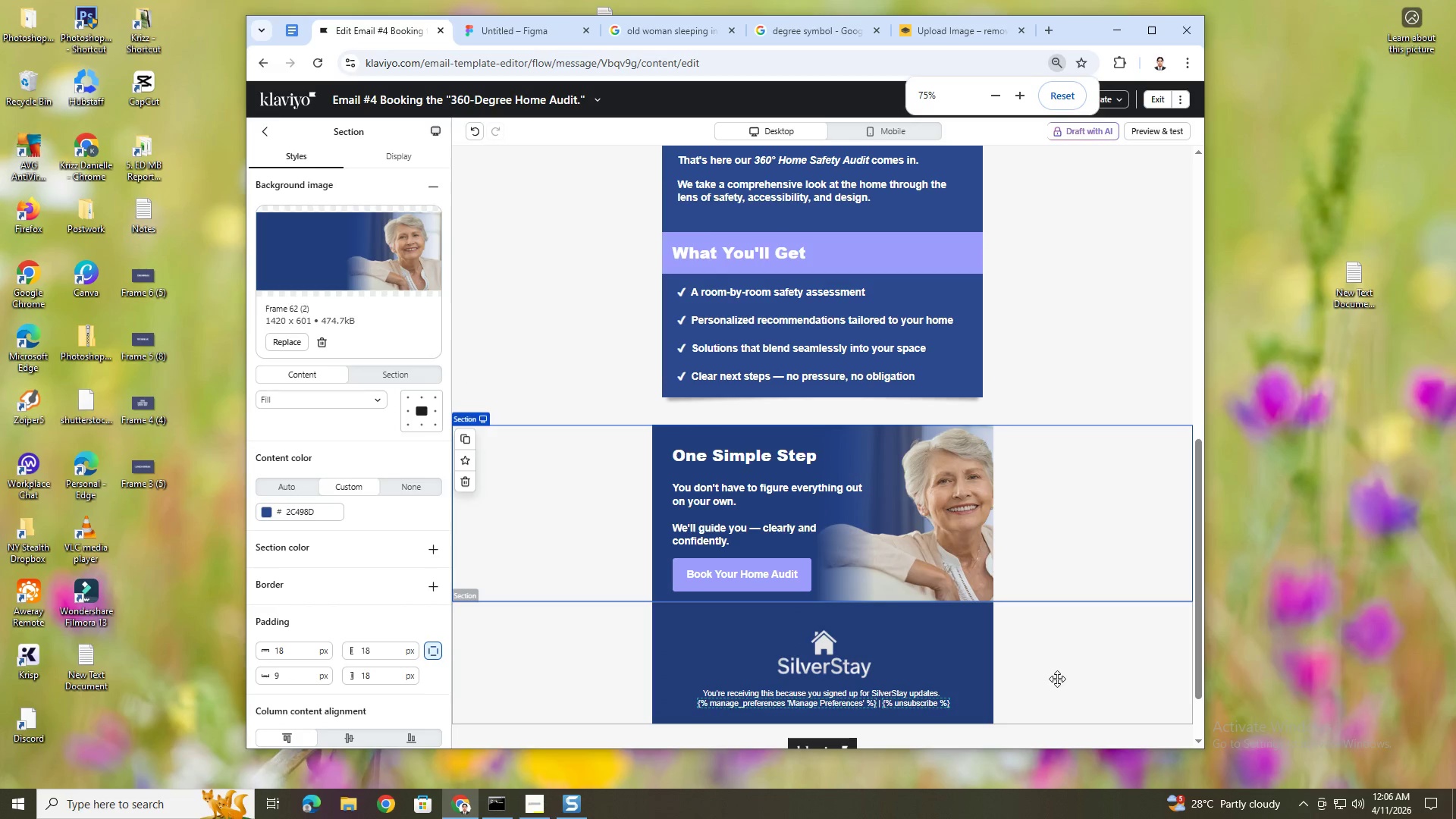 
left_click([1057, 679])
 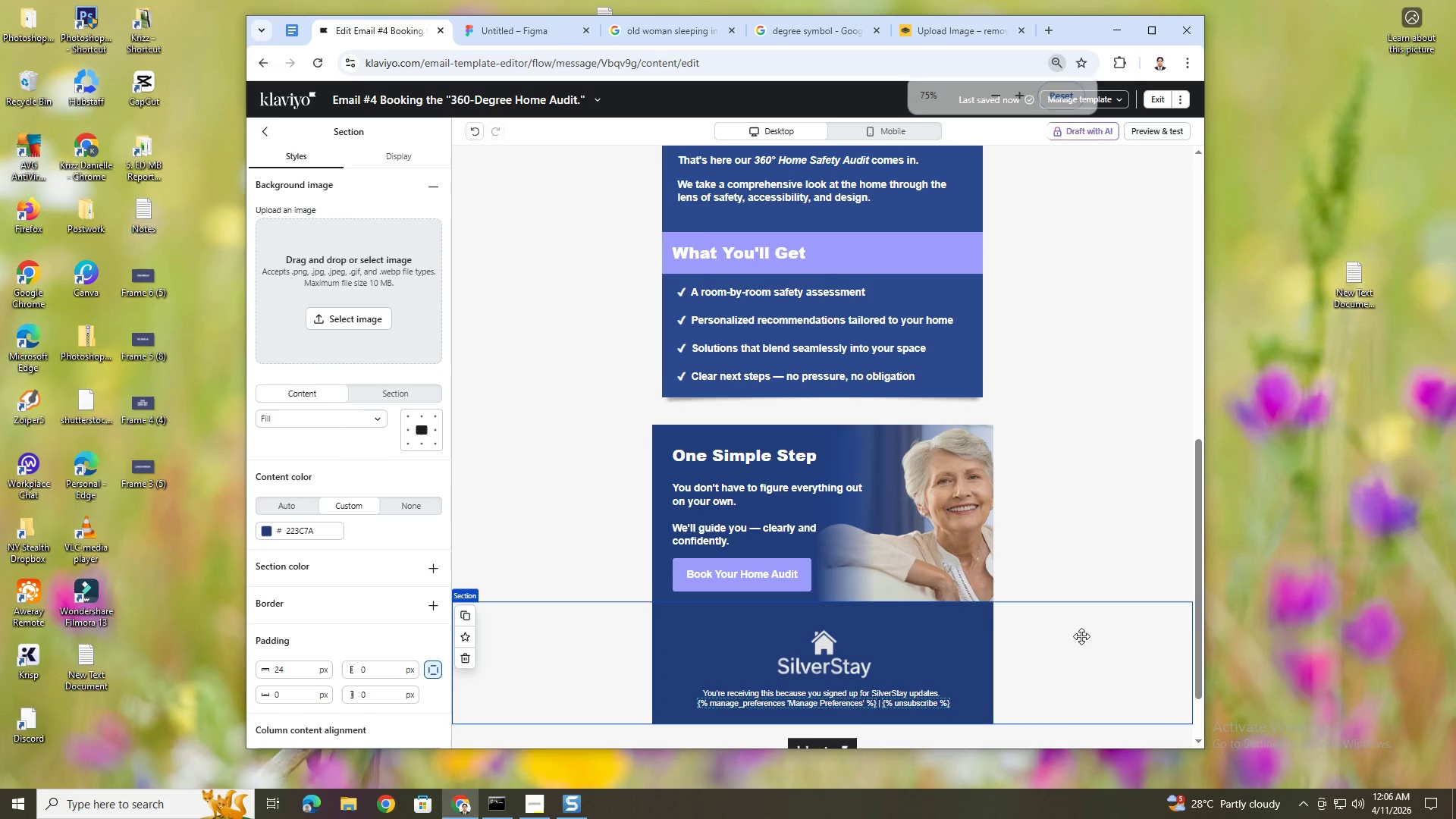 
scroll: coordinate [1082, 635], scroll_direction: up, amount: 6.0
 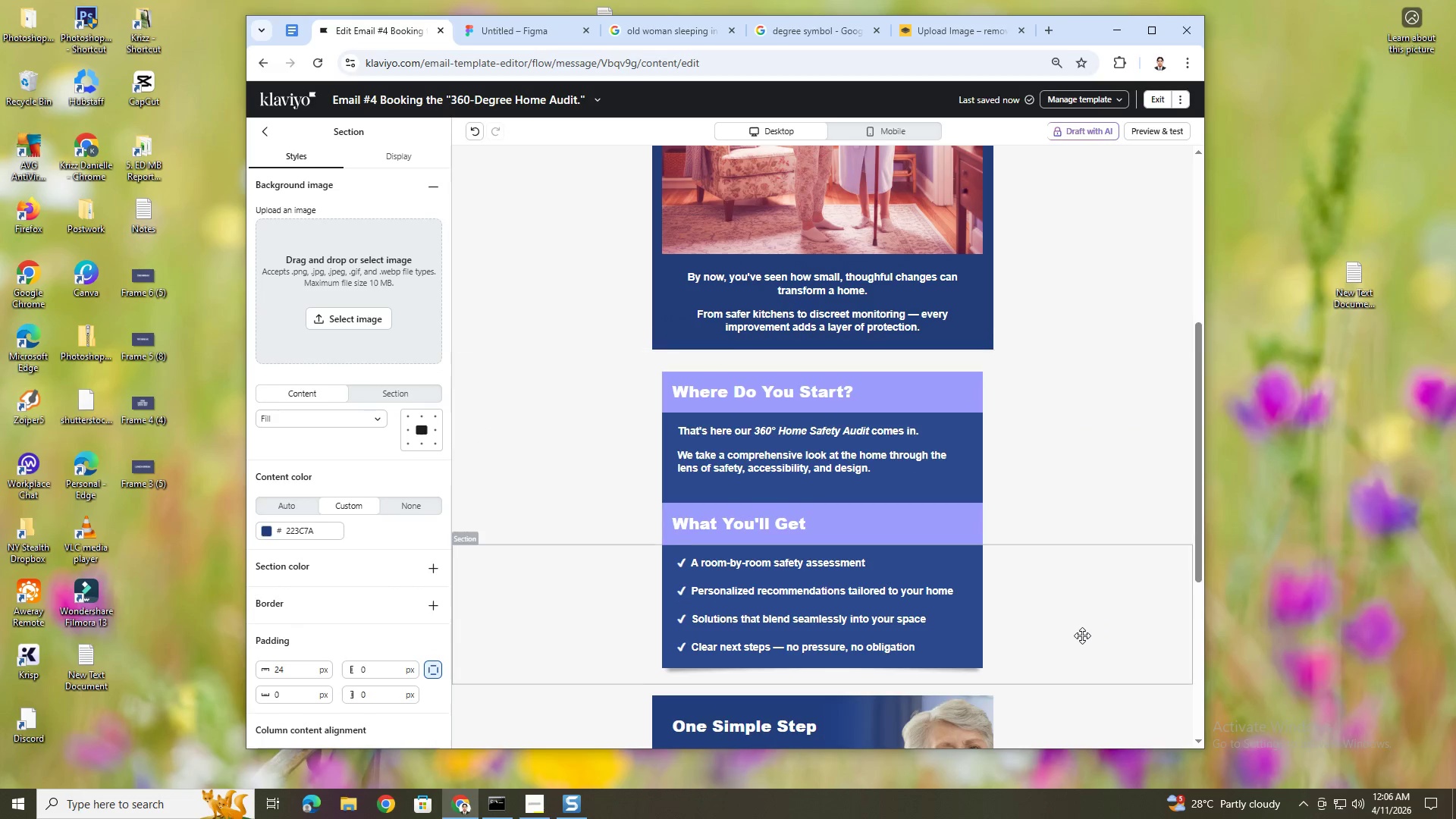 
scroll: coordinate [1082, 635], scroll_direction: down, amount: 3.0
 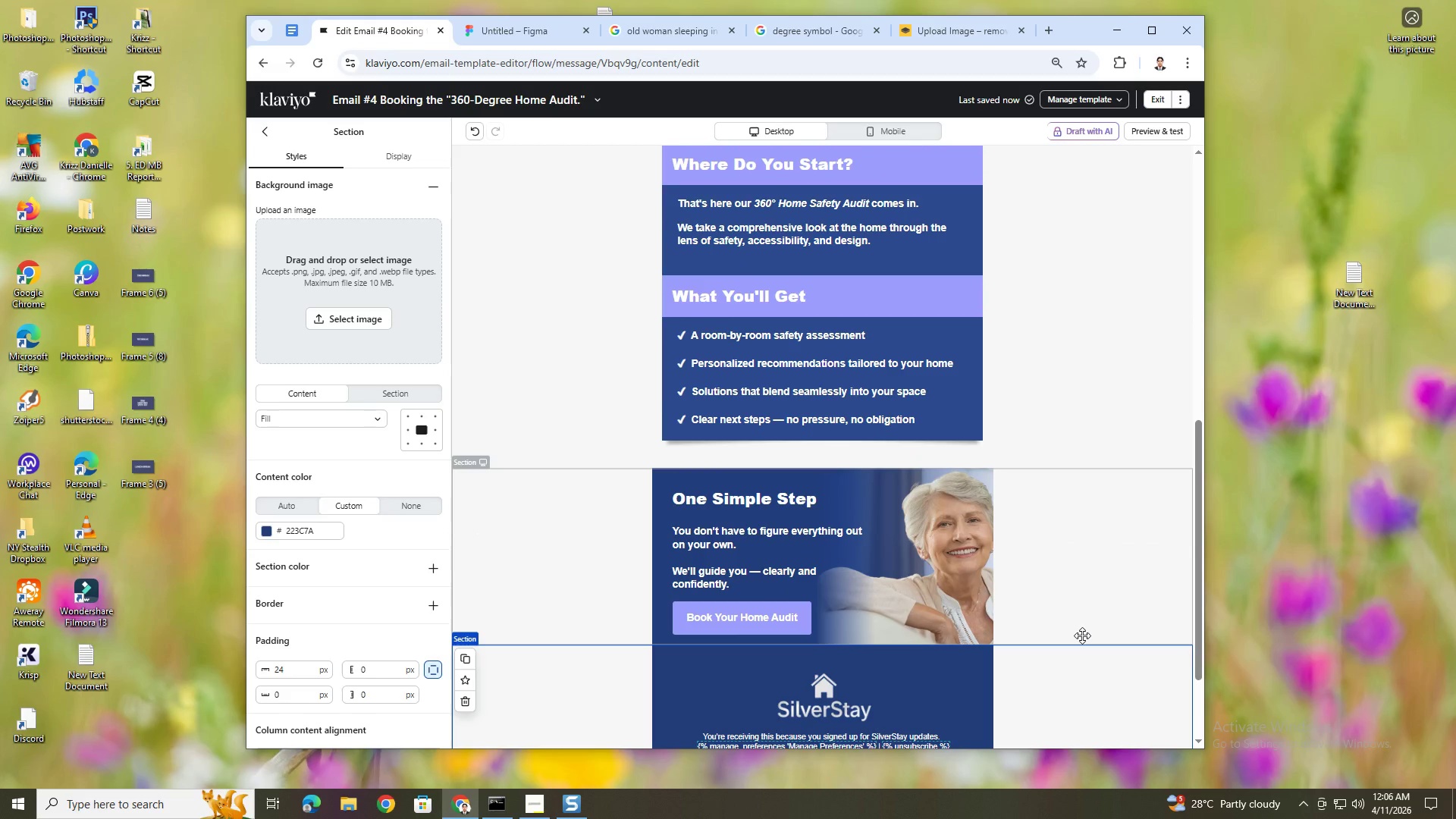 
scroll: coordinate [1082, 635], scroll_direction: up, amount: 1.0
 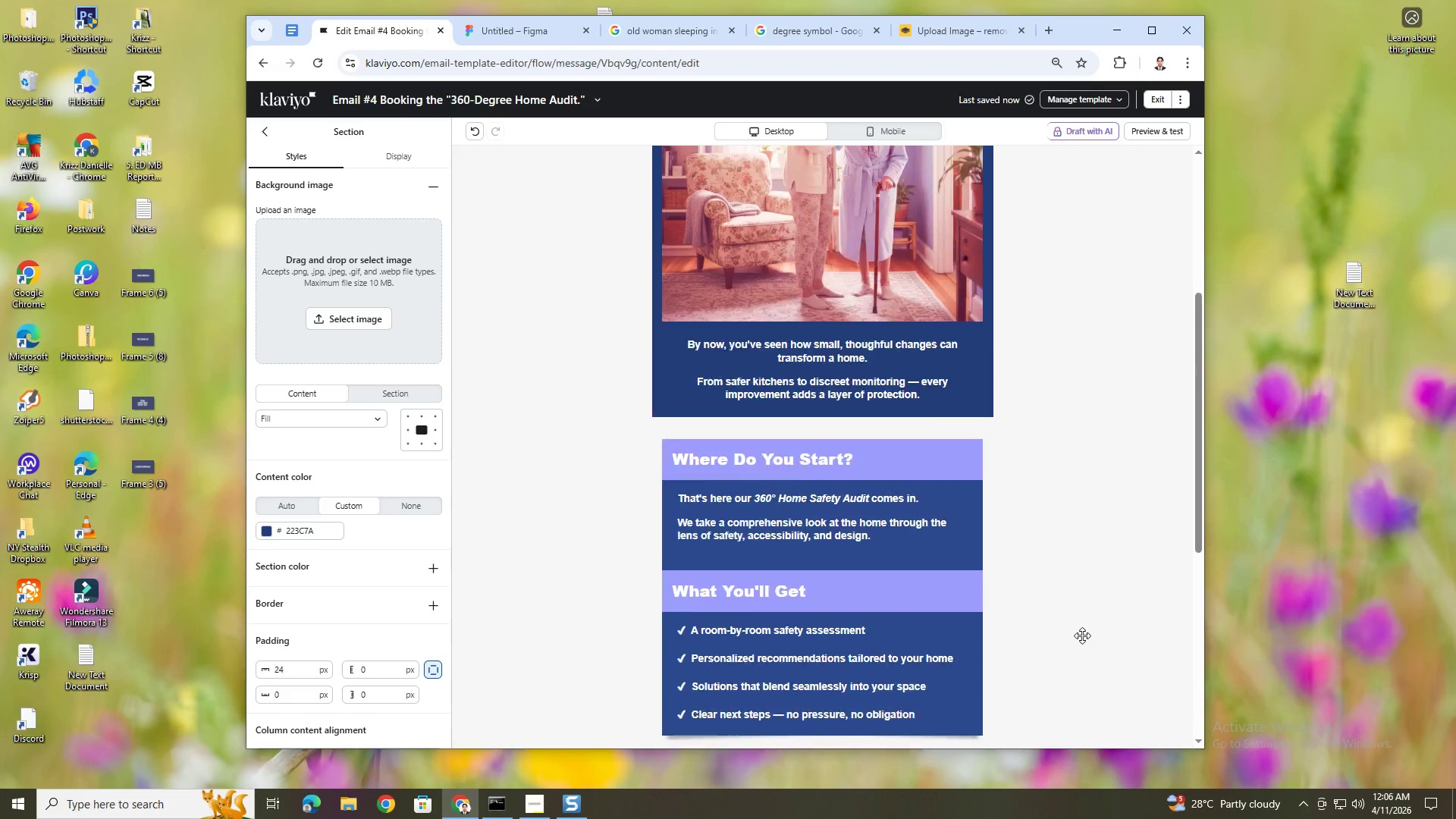 
scroll: coordinate [1084, 635], scroll_direction: down, amount: 4.0
 